 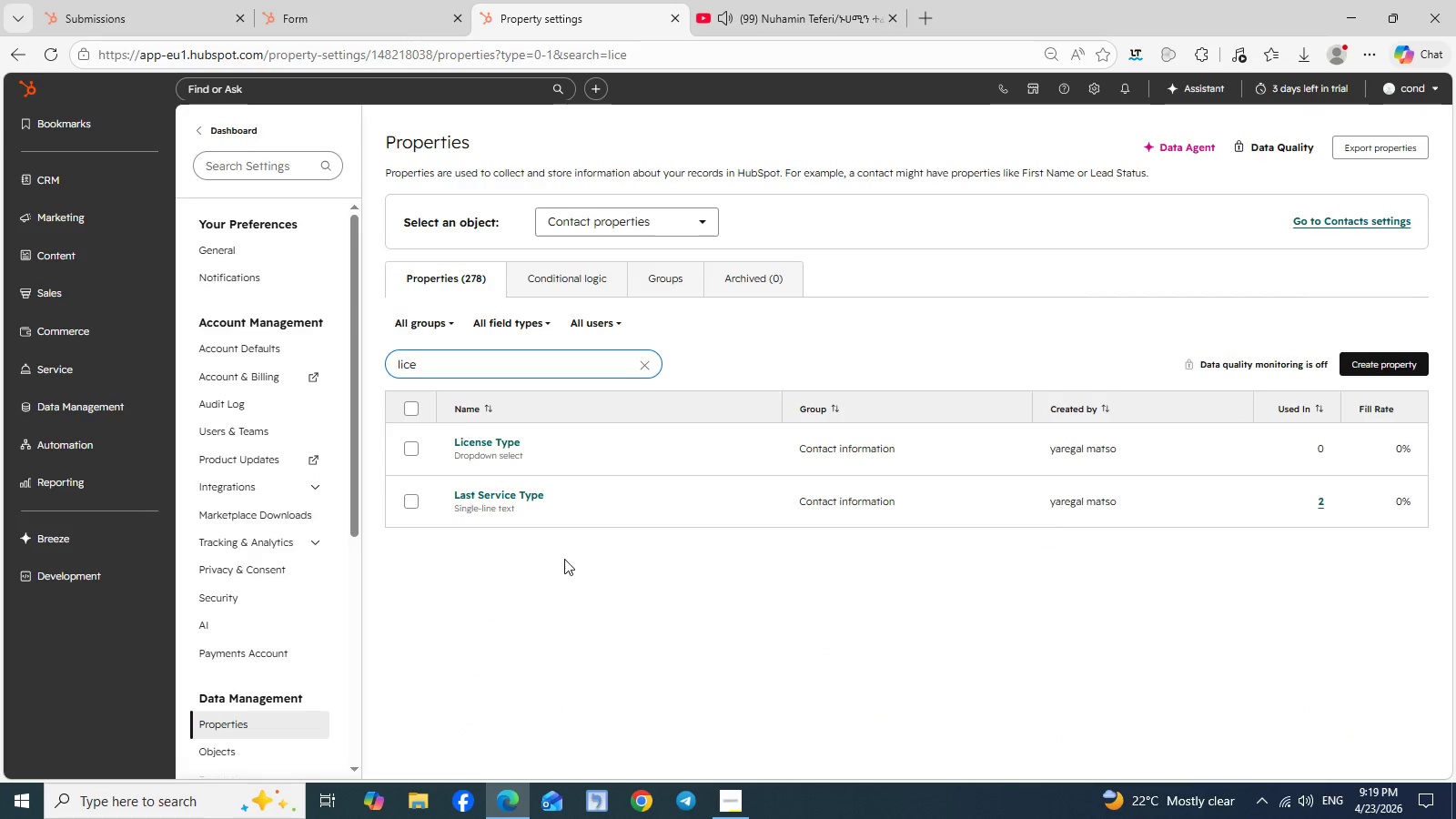 
left_click([750, 501])
 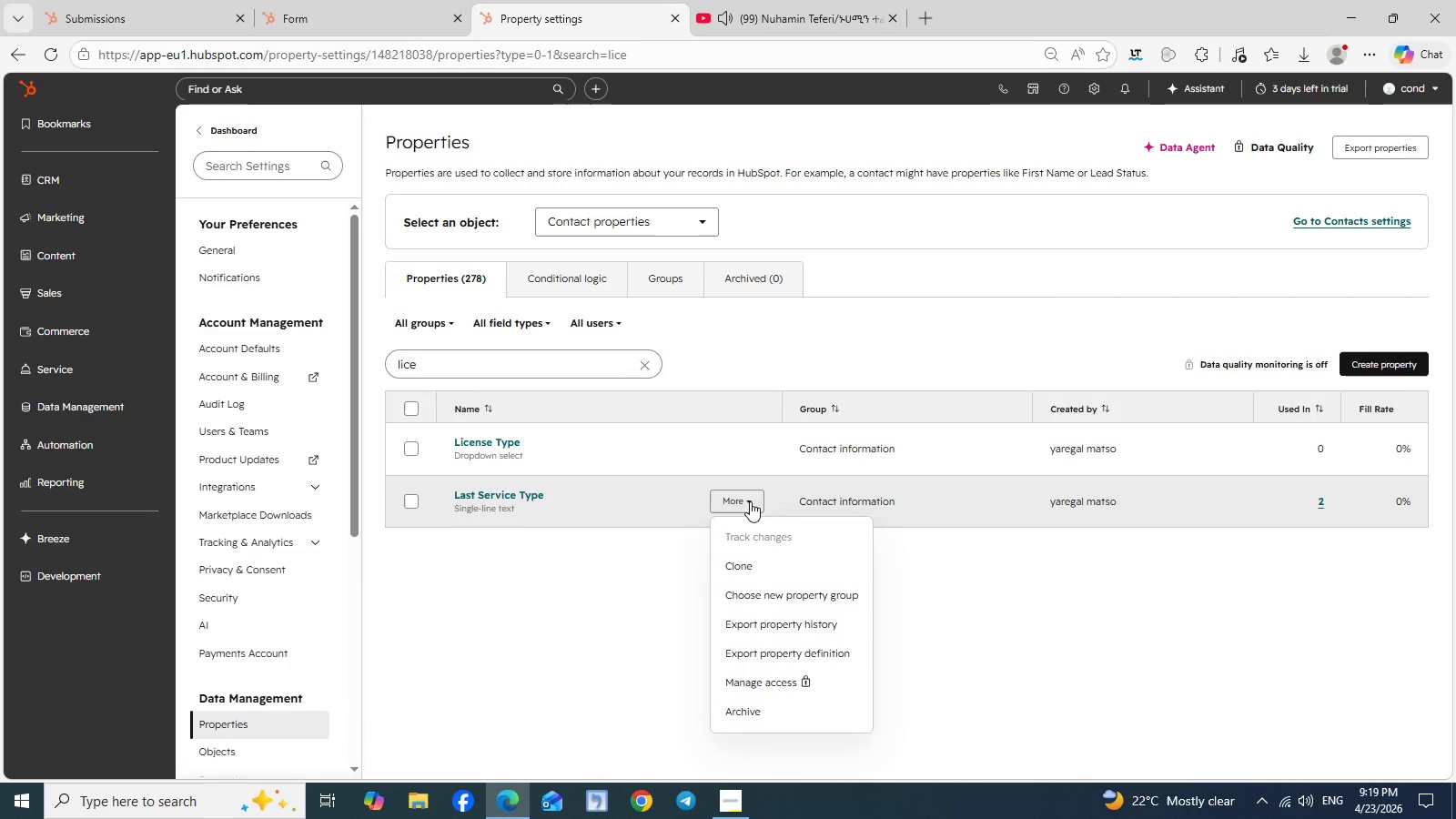 
wait(5.53)
 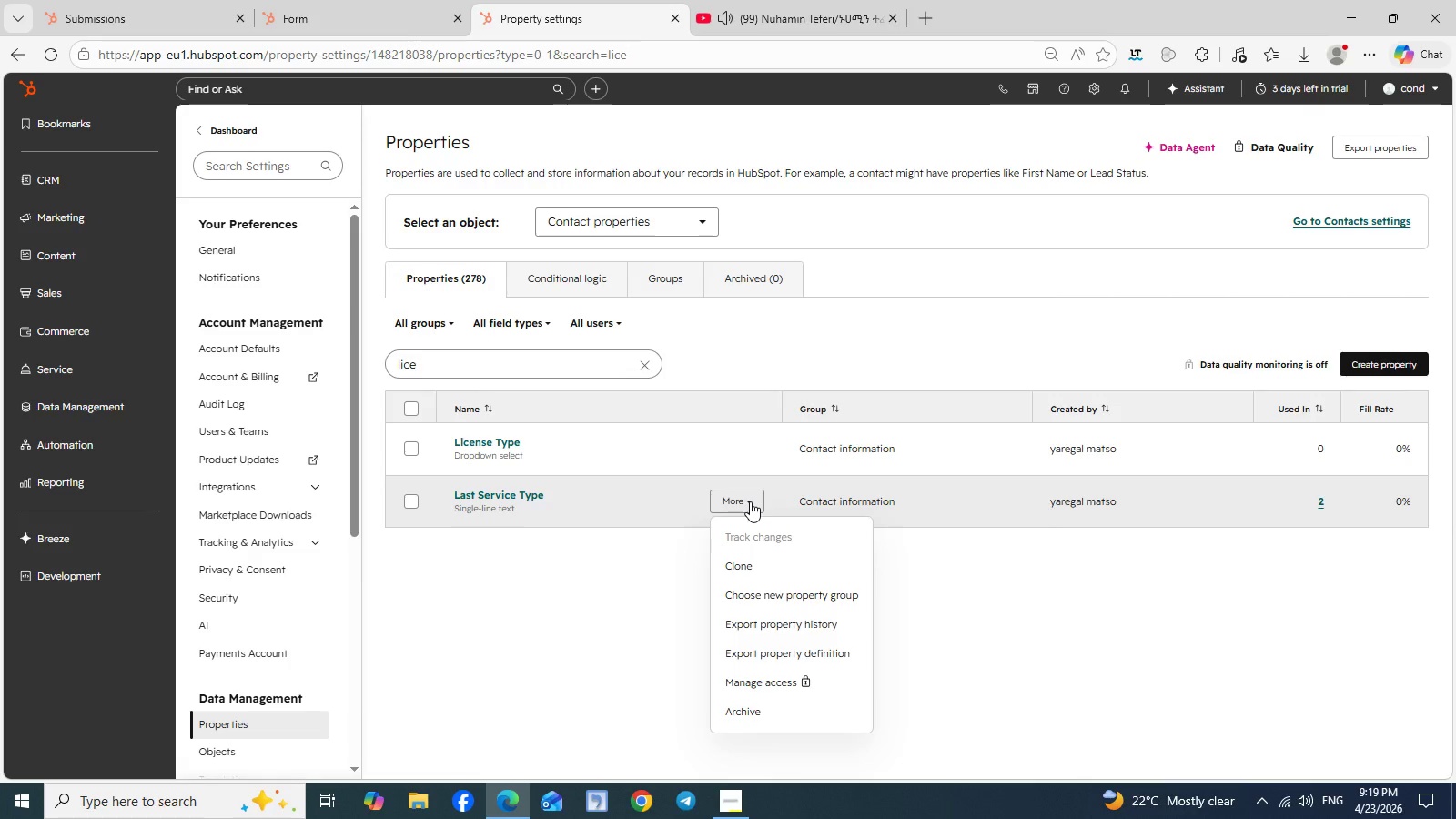 
left_click([746, 705])
 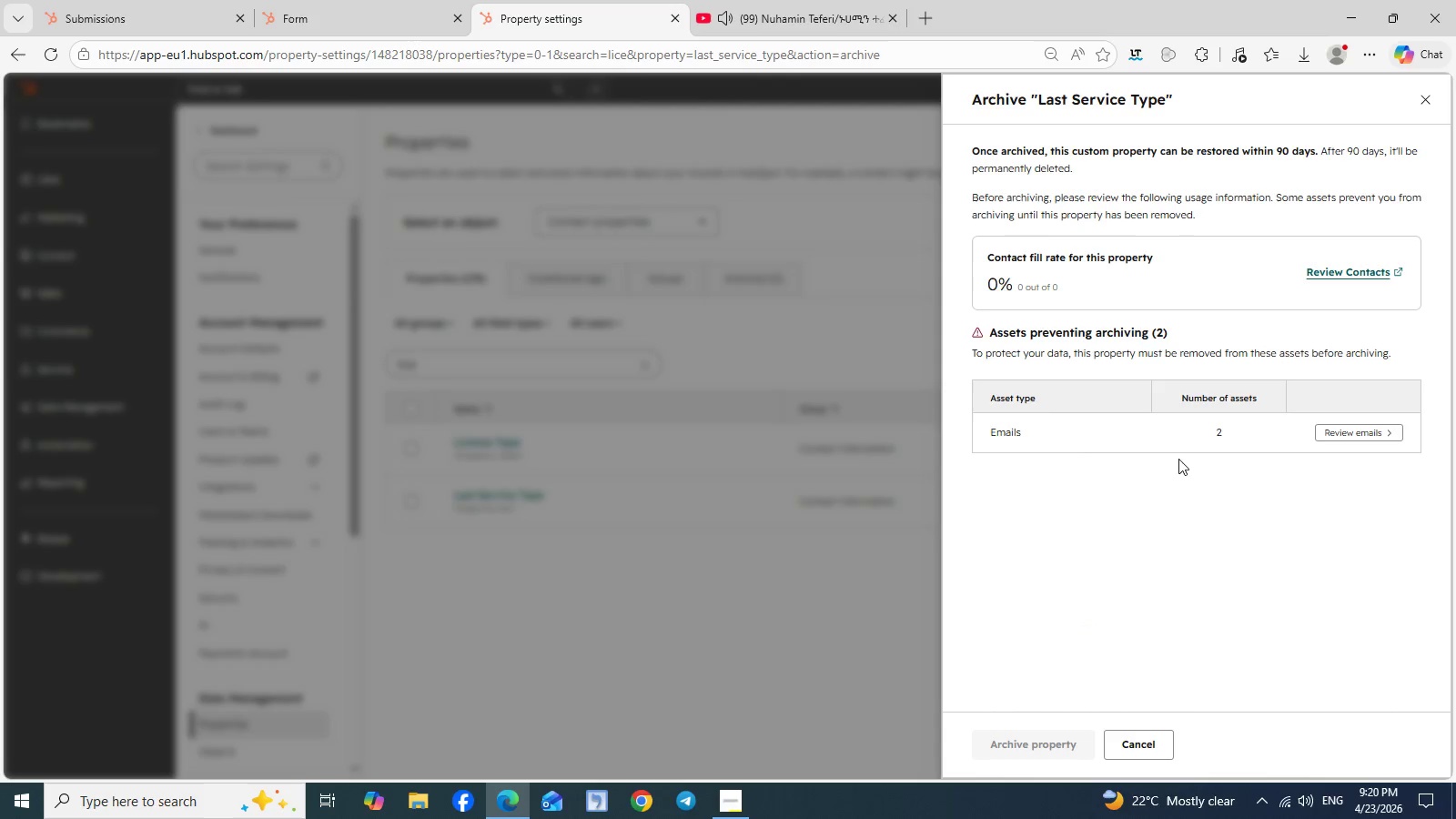 
left_click([1339, 428])
 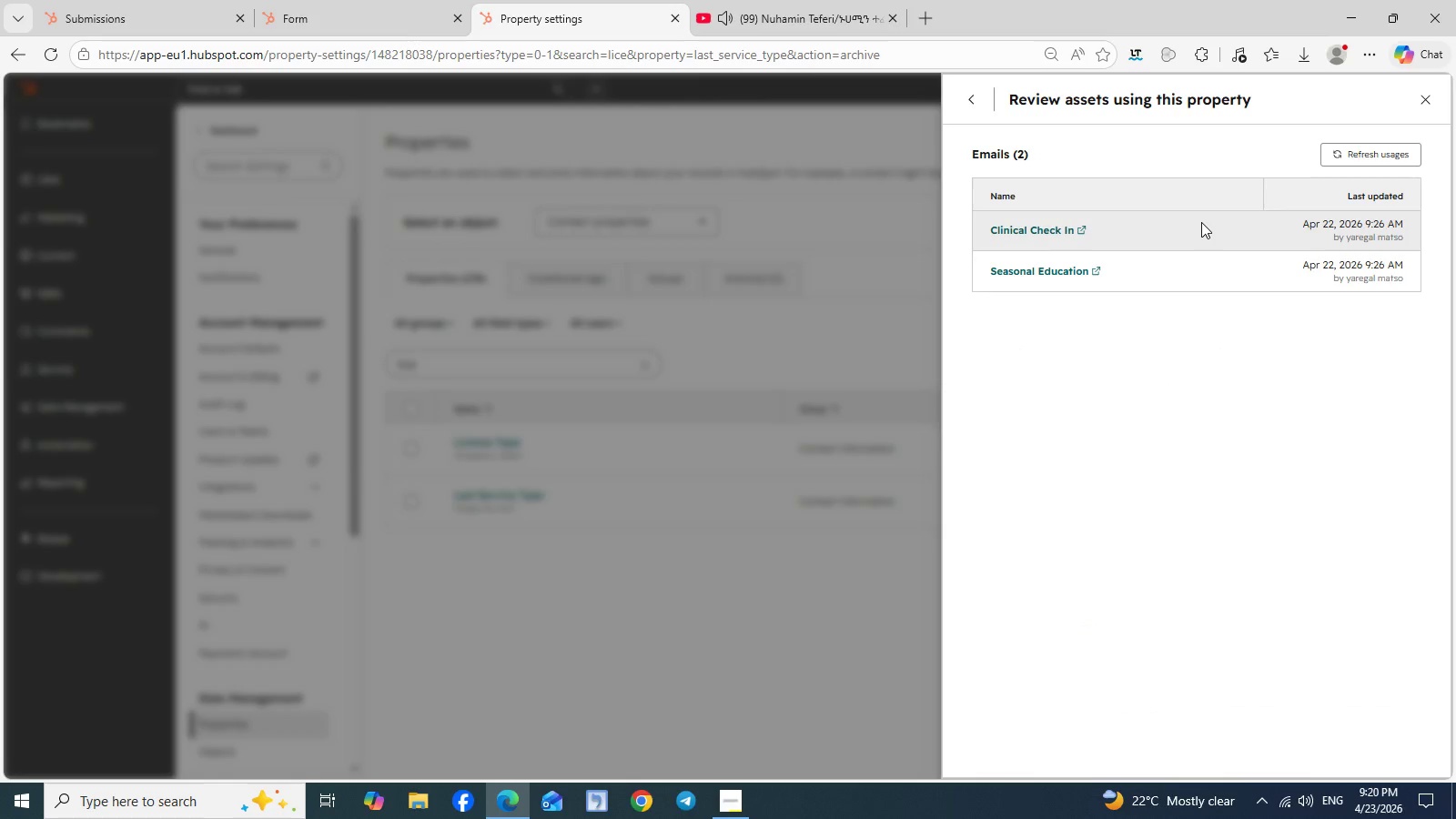 
wait(6.8)
 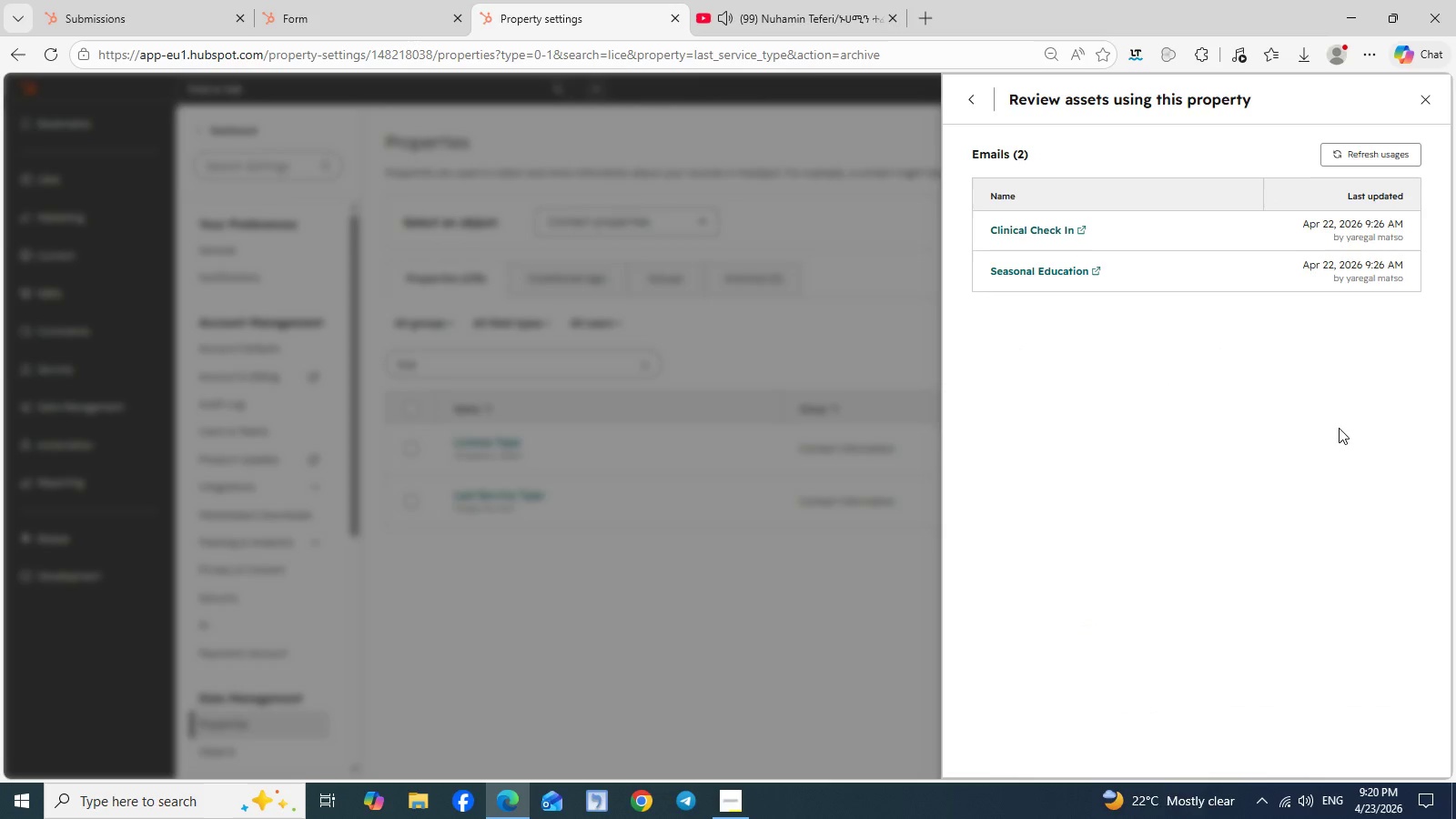 
left_click([1075, 232])
 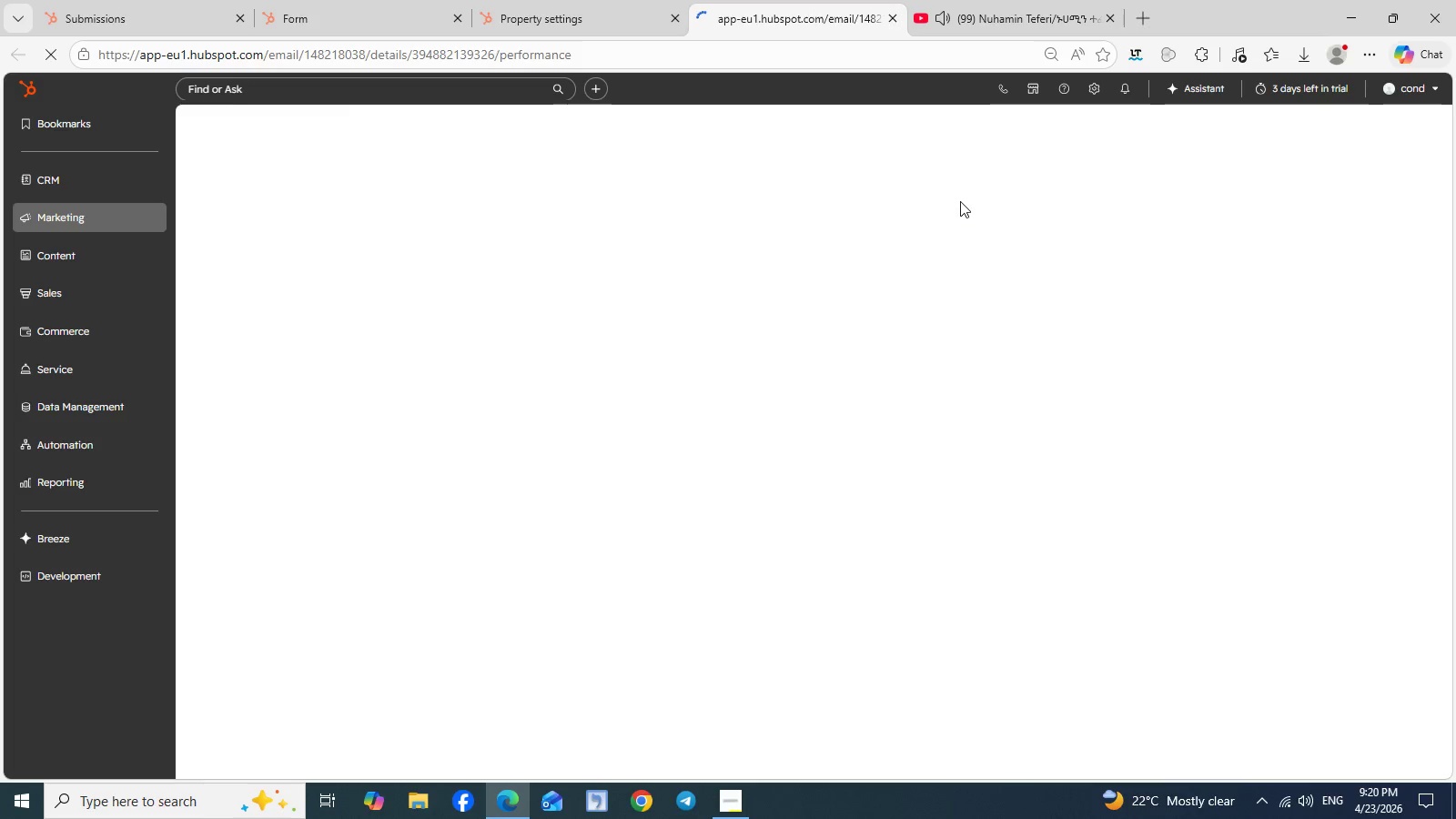 
wait(7.36)
 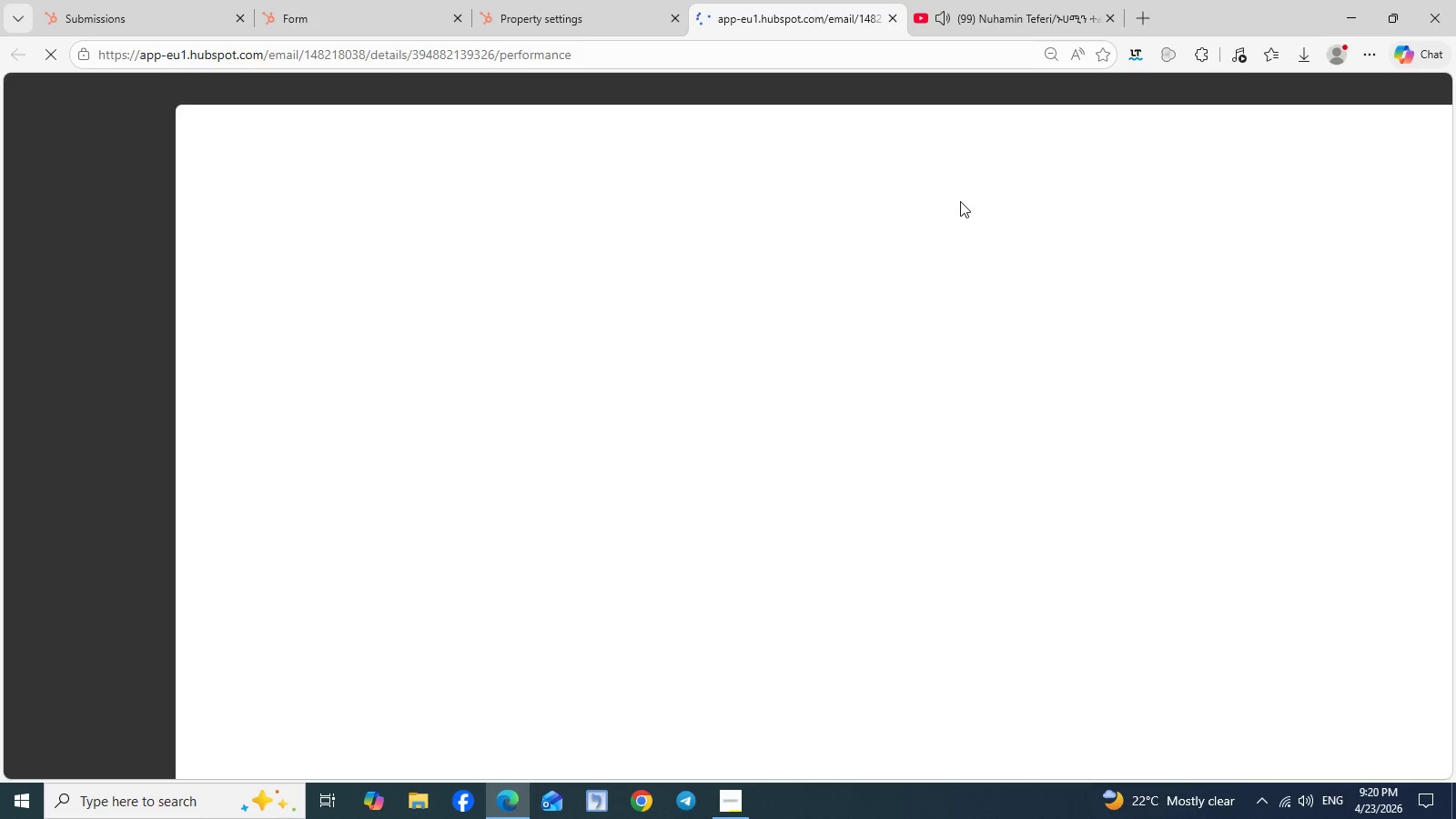 
left_click([599, 0])
 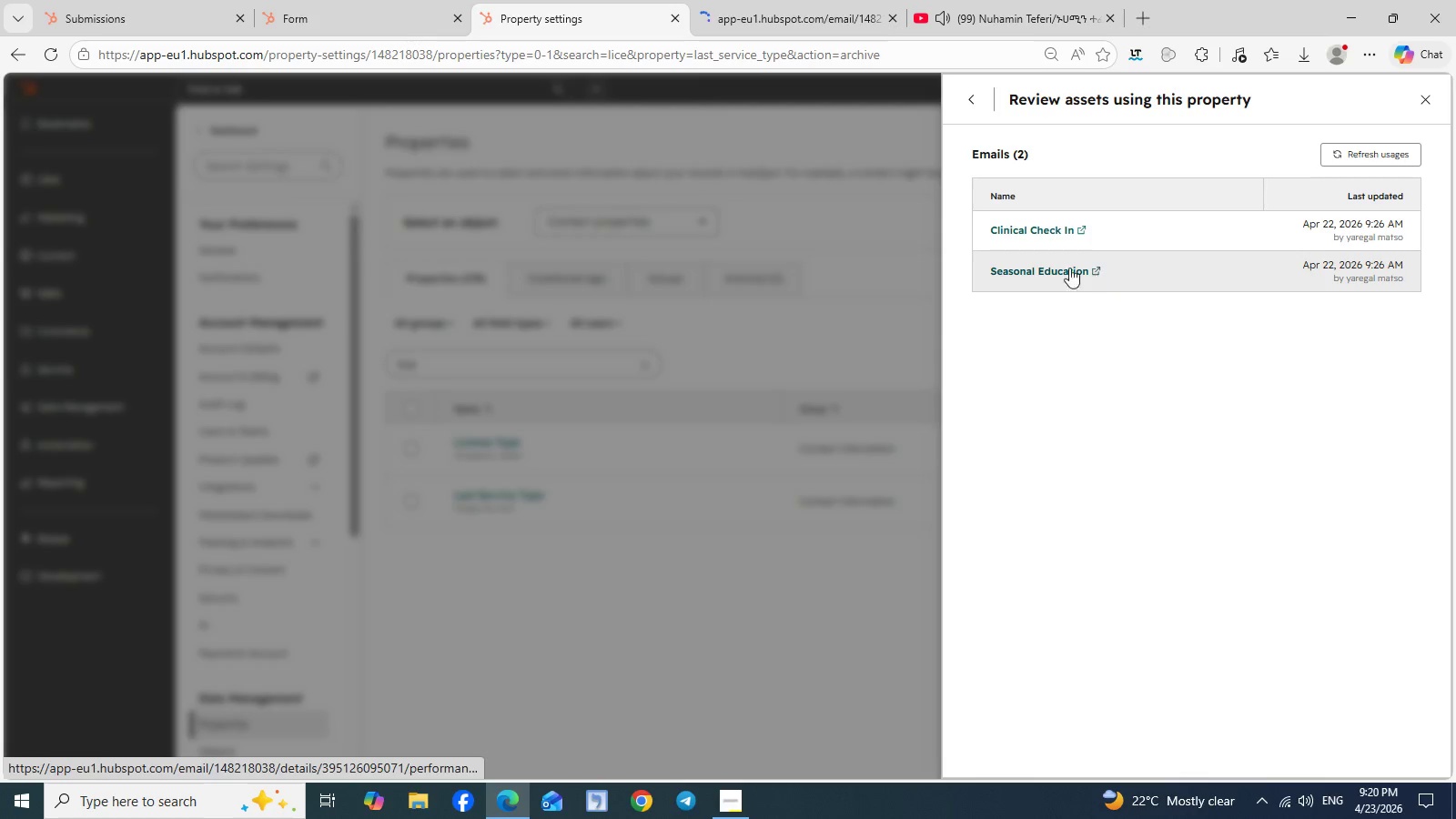 
left_click([750, 6])
 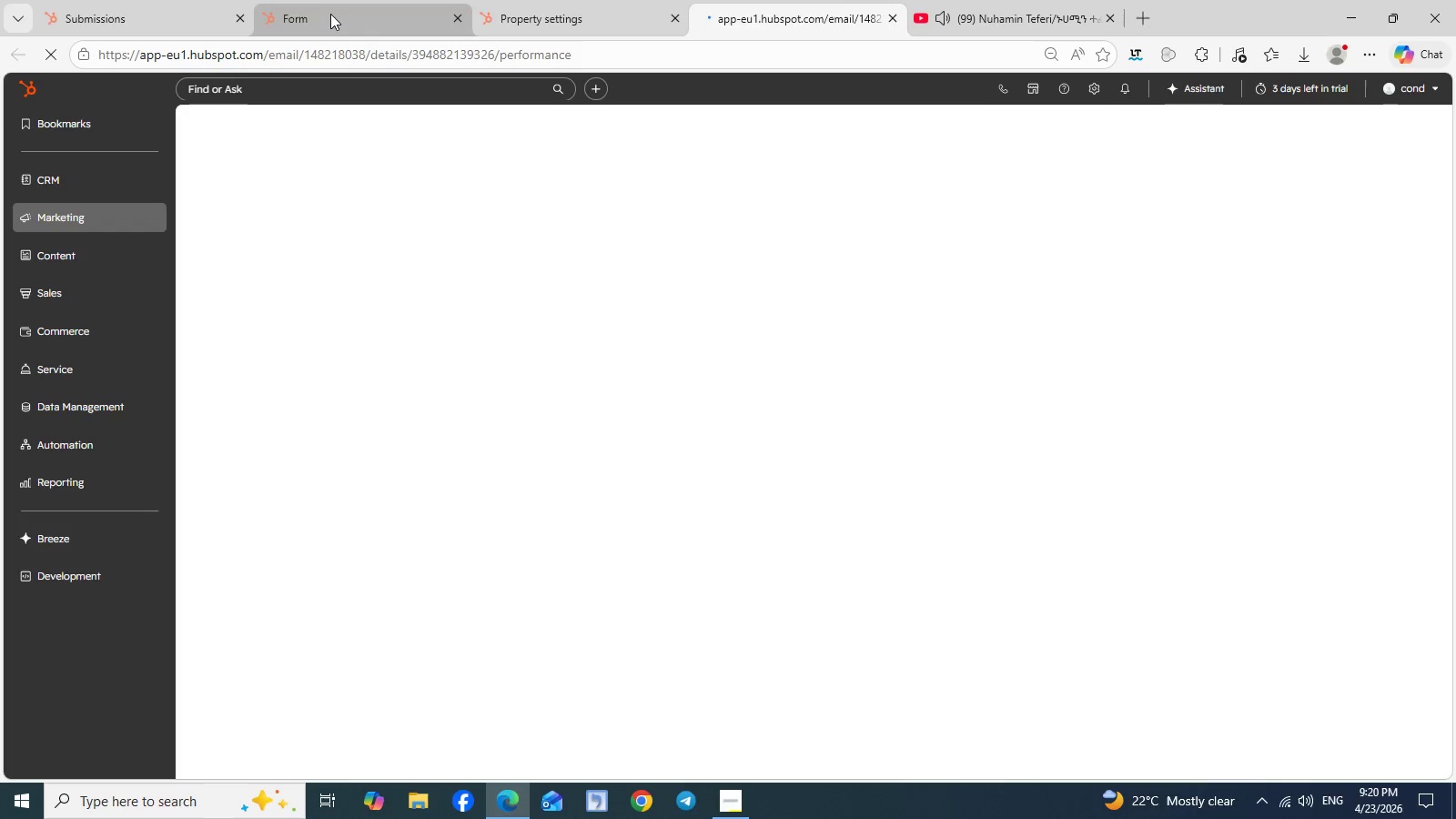 
left_click([330, 14])
 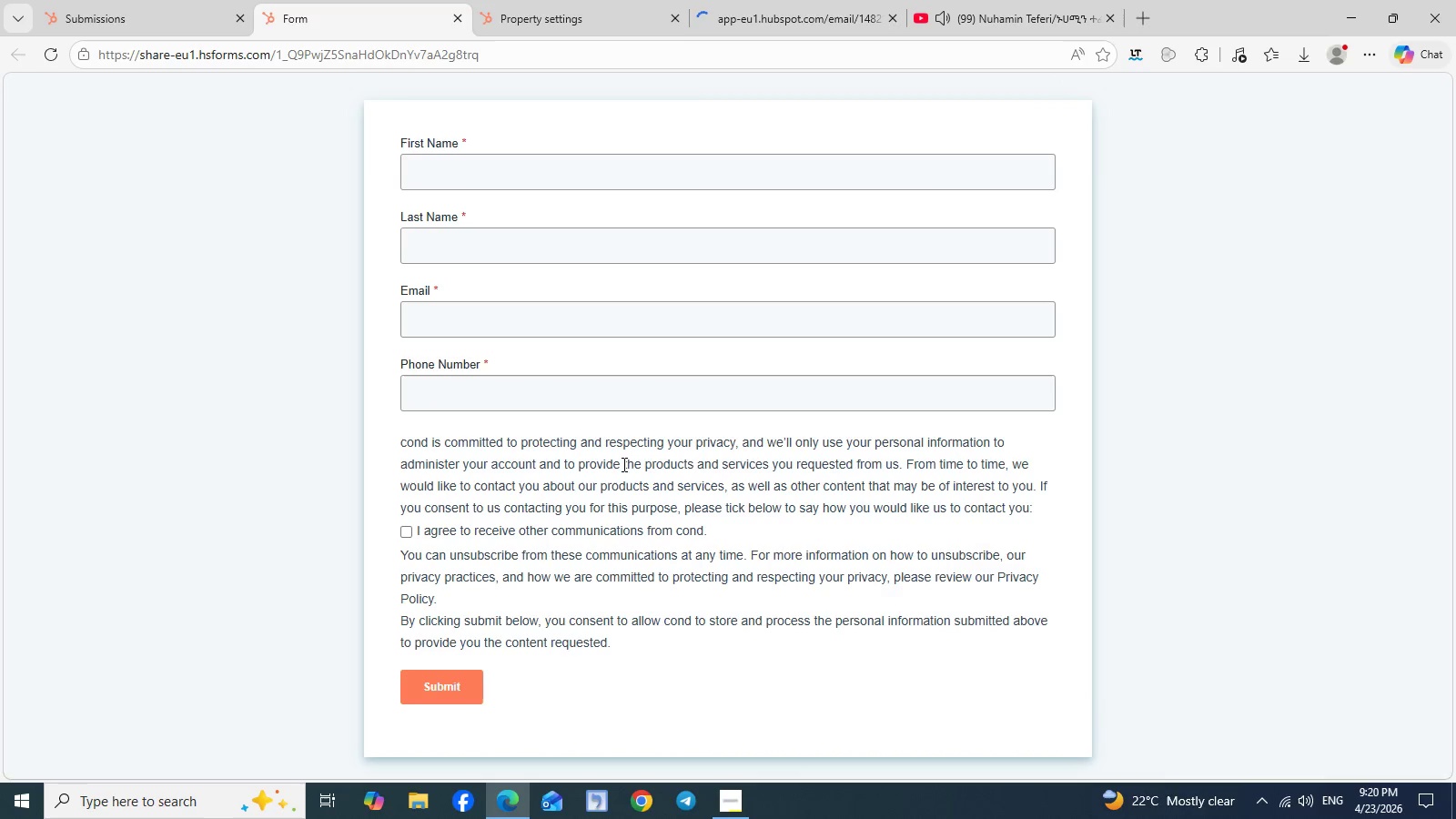 
scroll: coordinate [622, 464], scroll_direction: up, amount: 4.0
 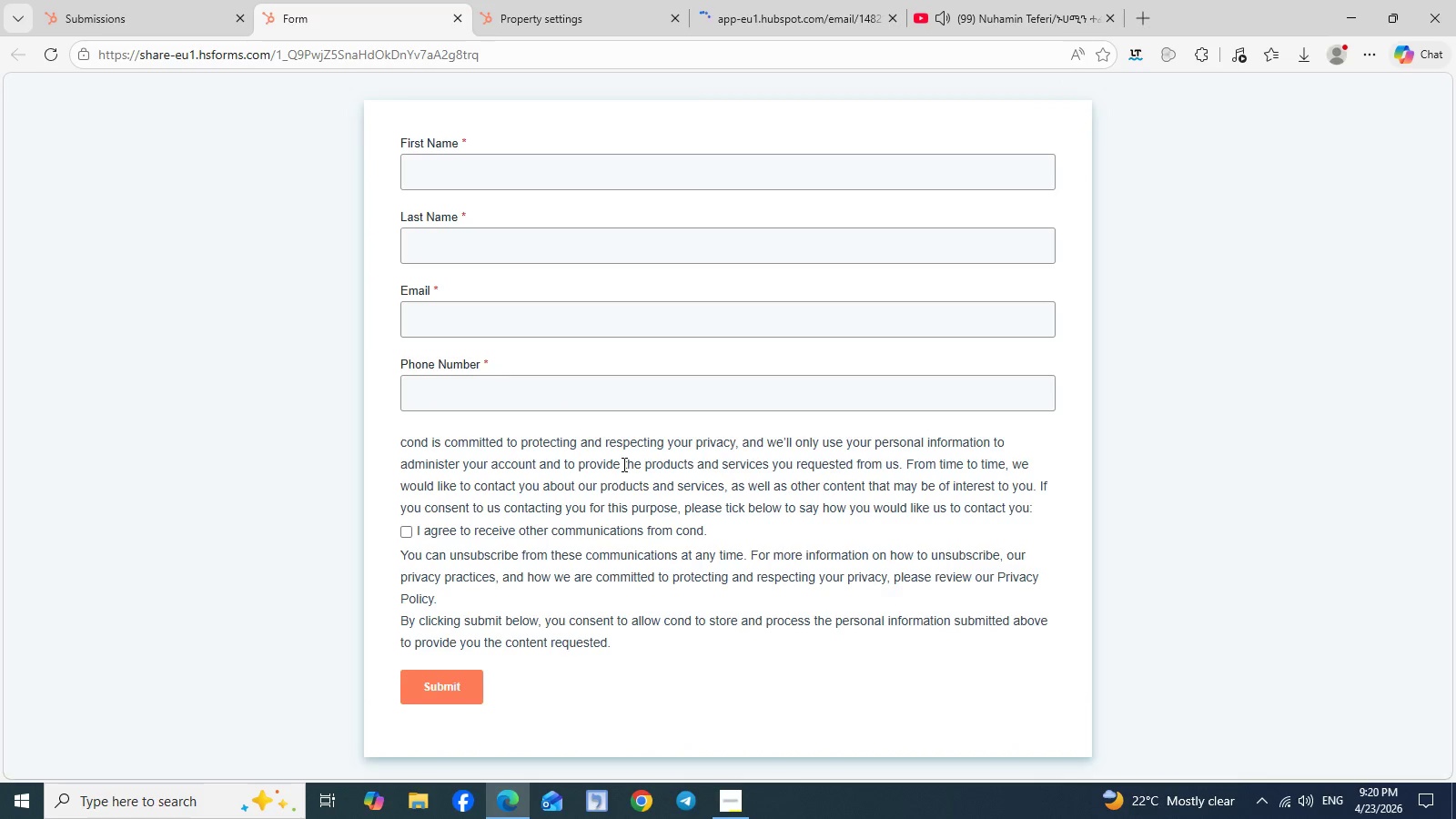 
scroll: coordinate [622, 464], scroll_direction: down, amount: 4.0
 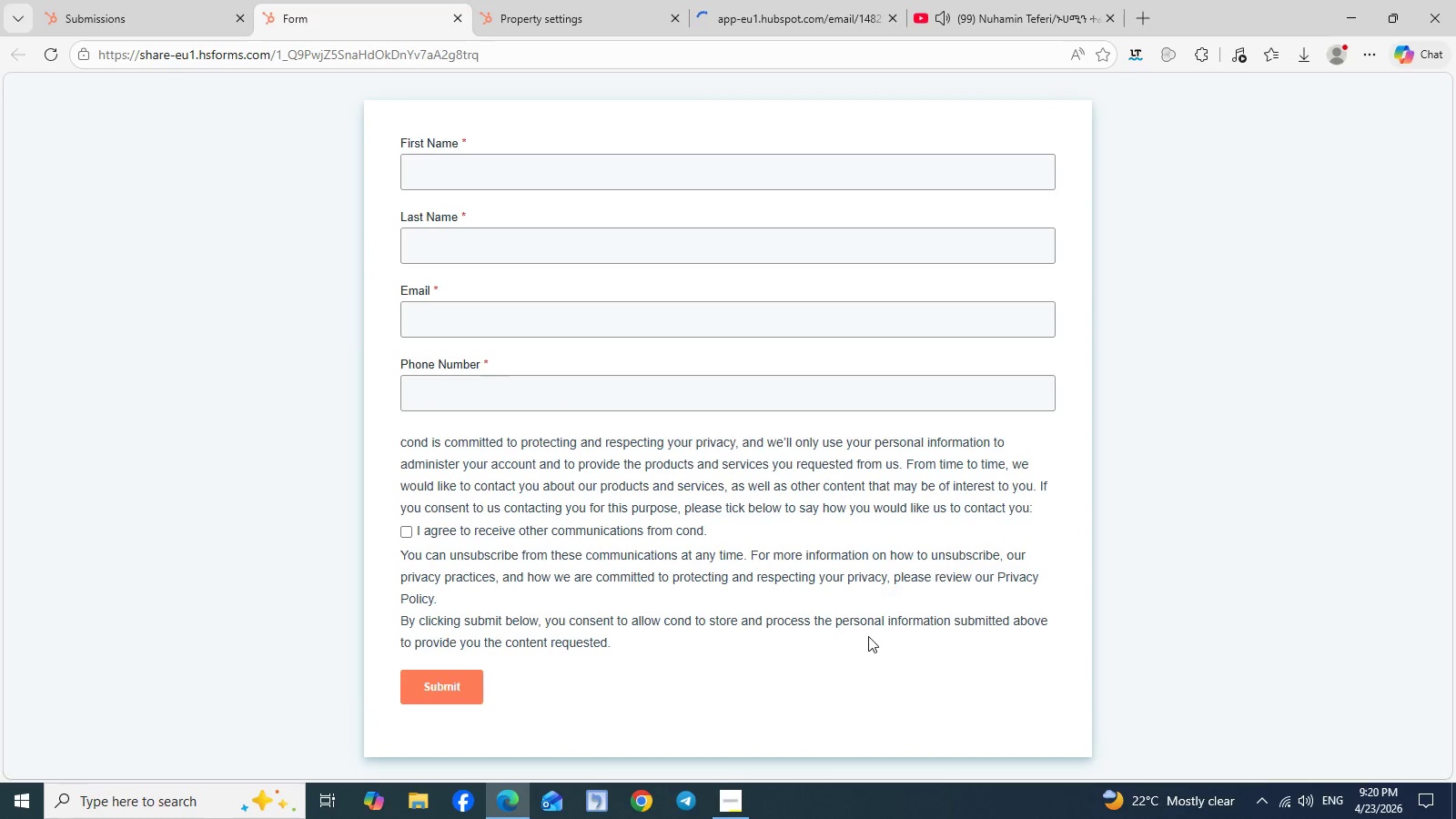 
scroll: coordinate [868, 636], scroll_direction: up, amount: 3.0
 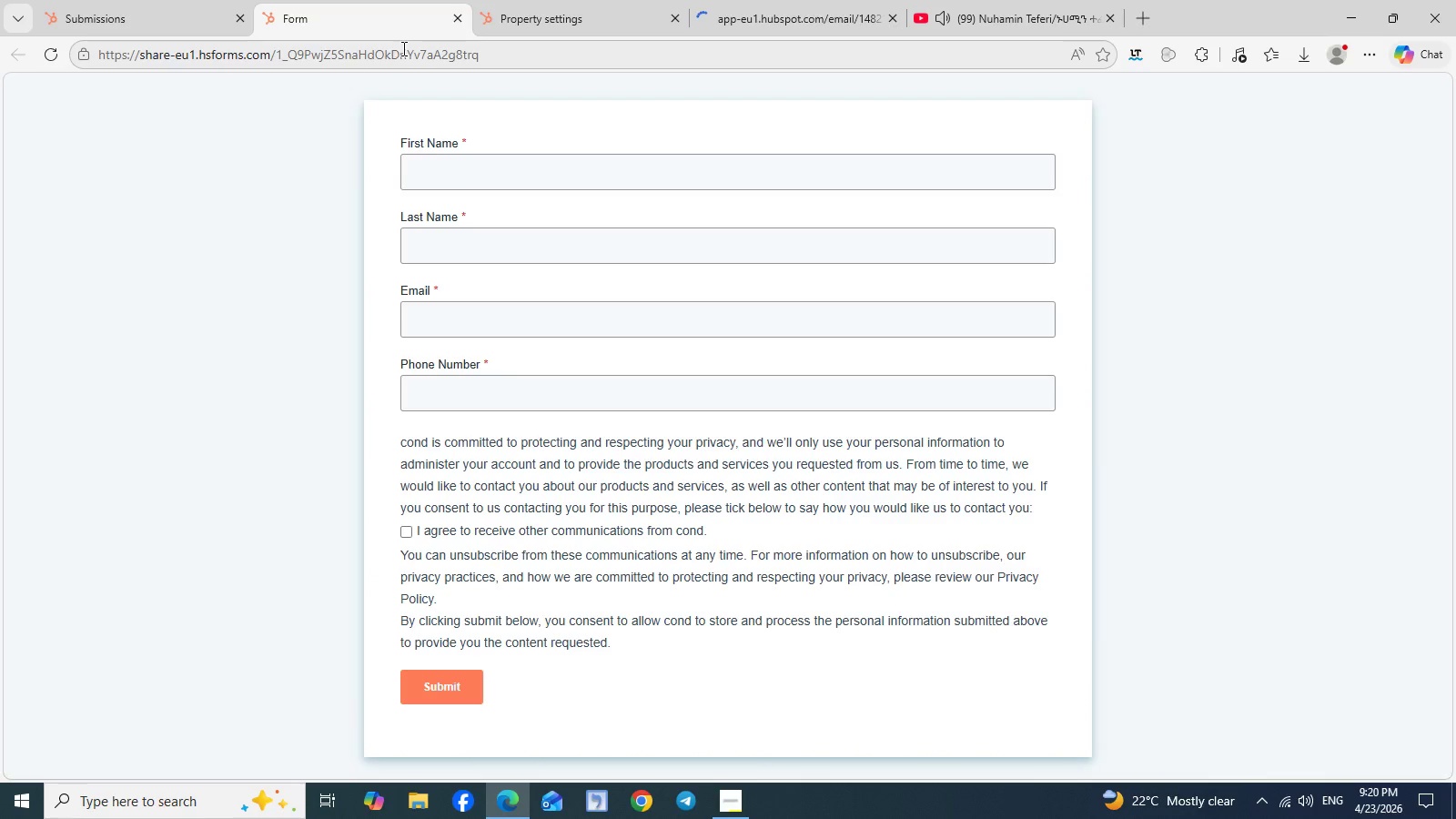 
left_click([455, 16])
 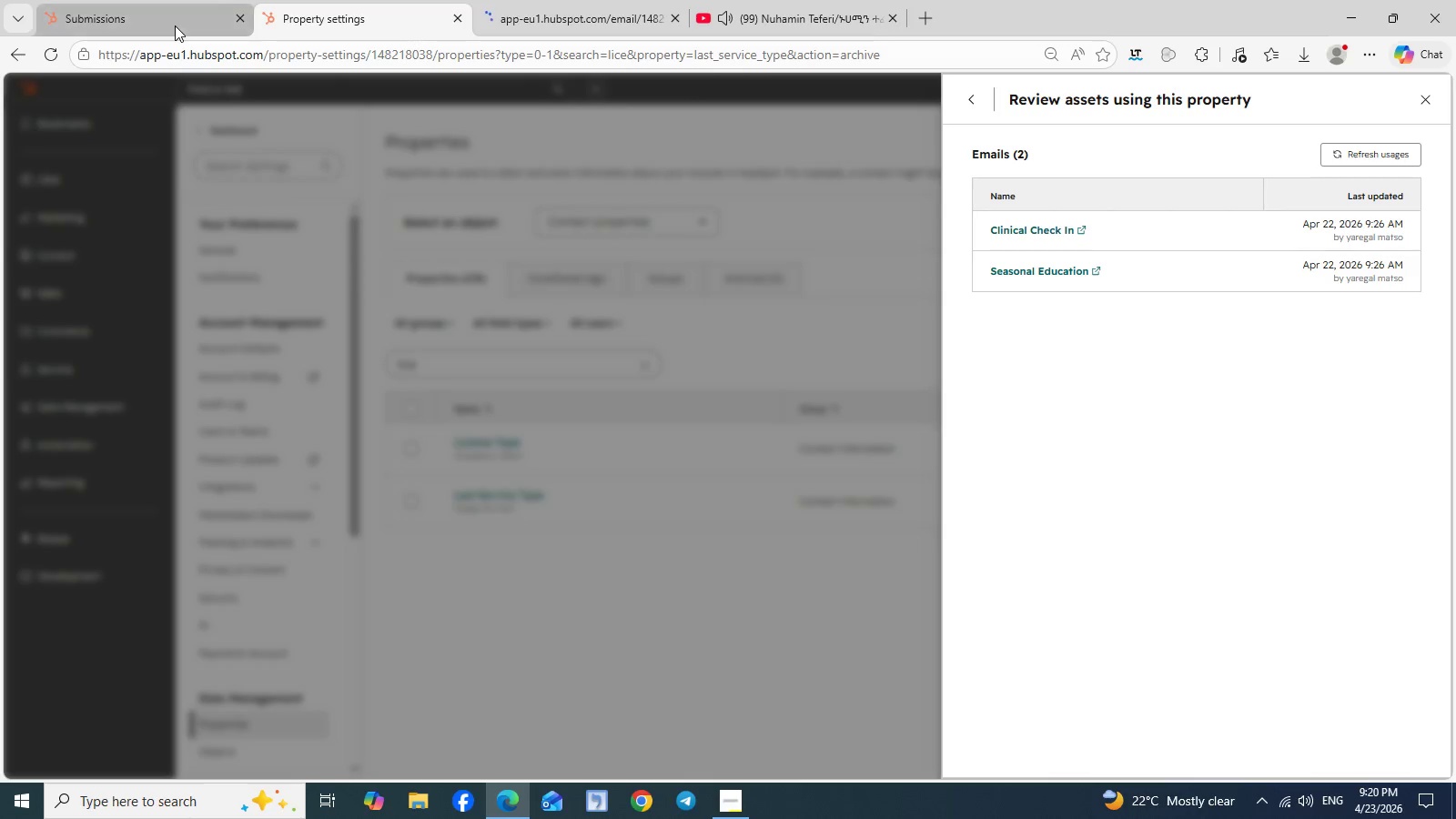 
left_click([175, 25])
 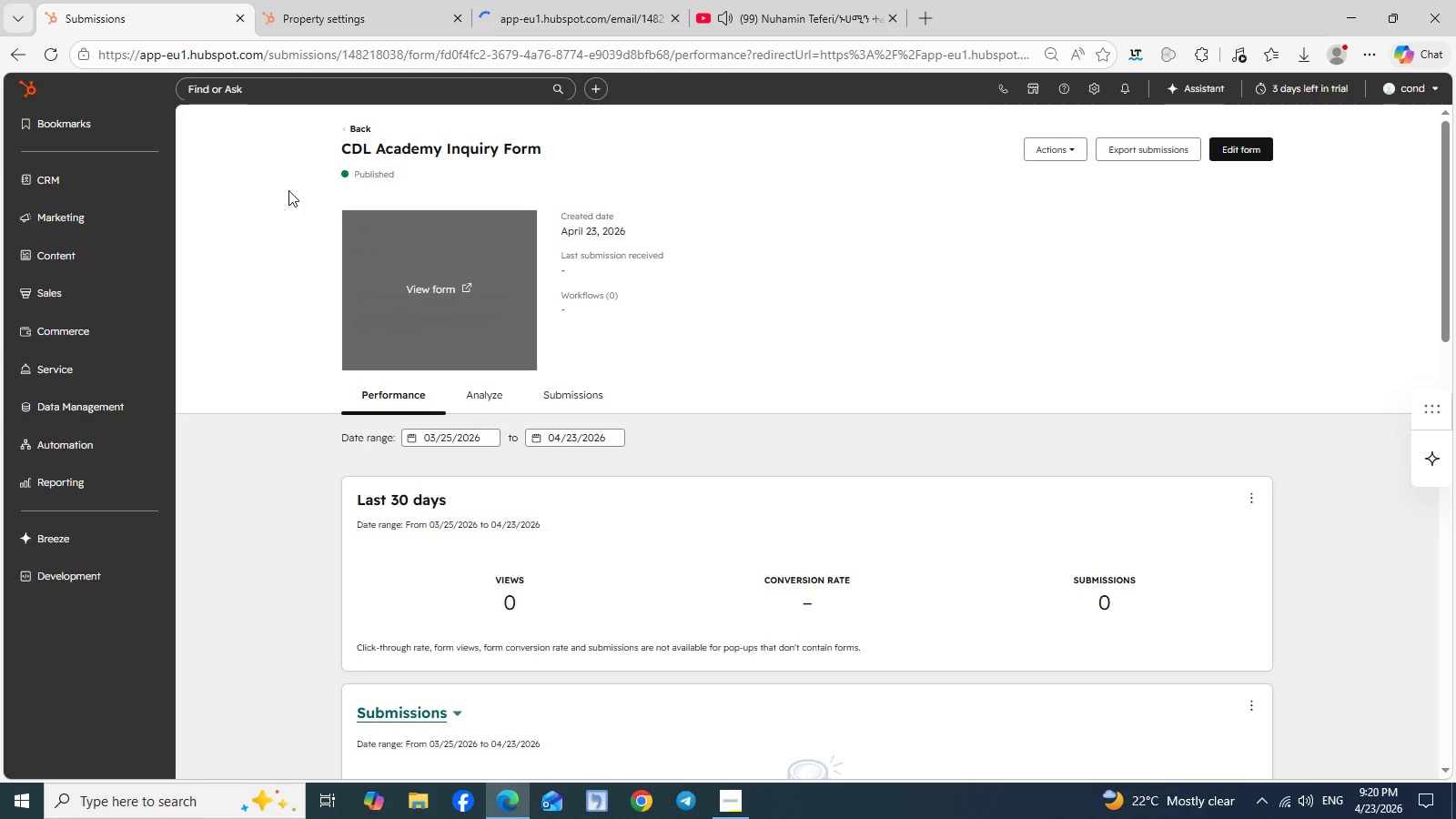 
left_click([360, 133])
 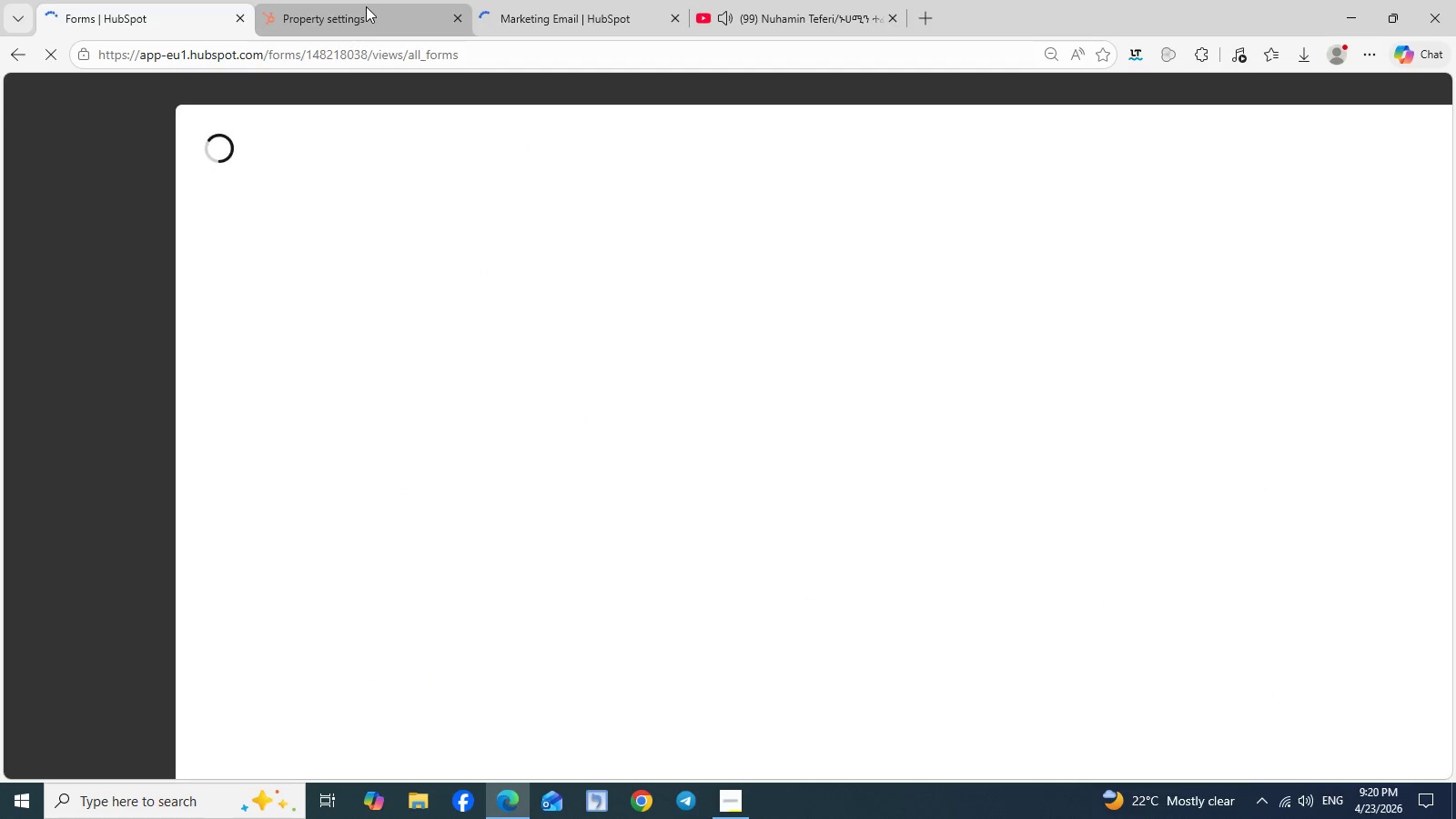 
left_click([538, 0])
 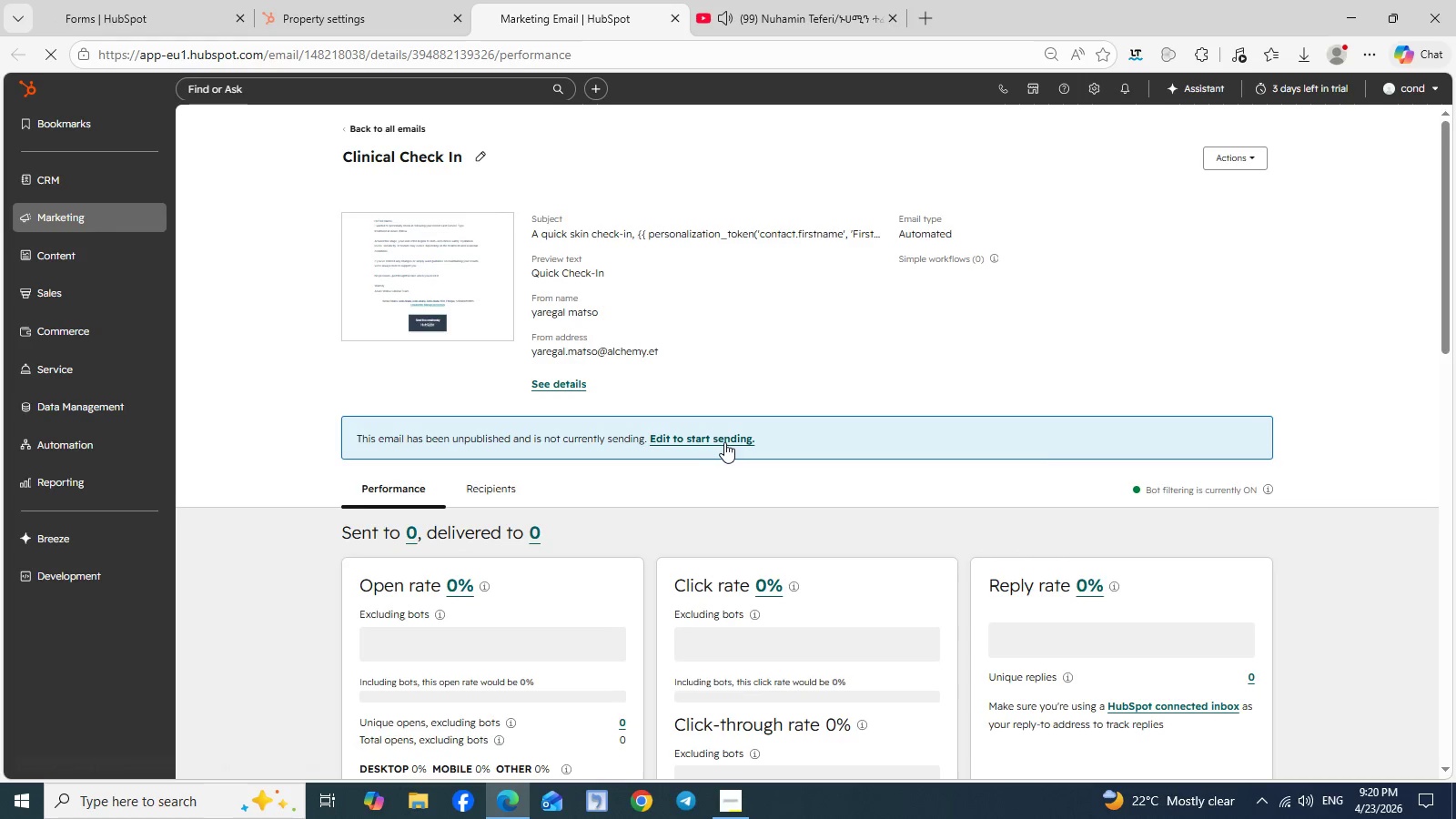 
wait(9.56)
 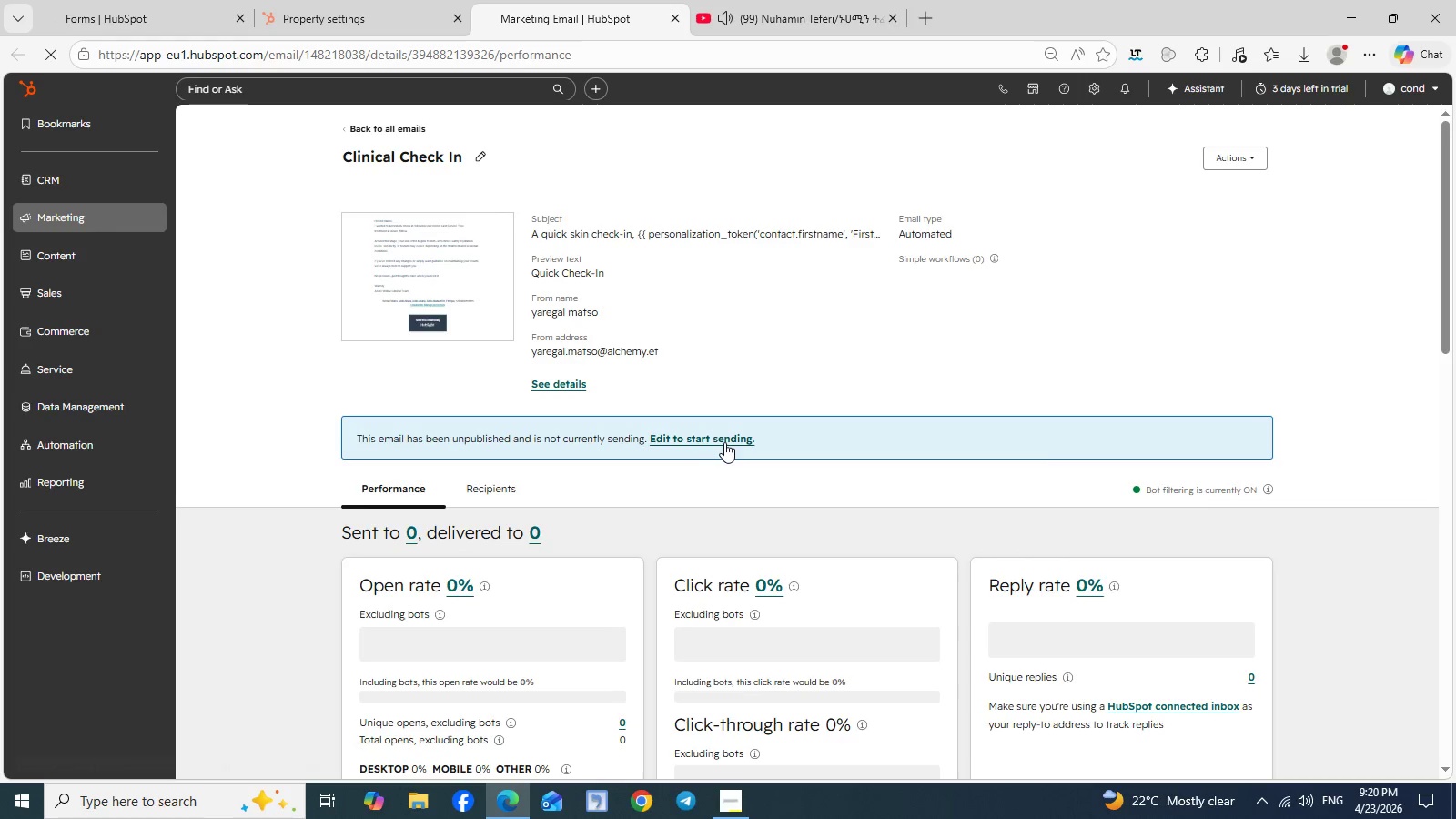 
left_click([1263, 166])
 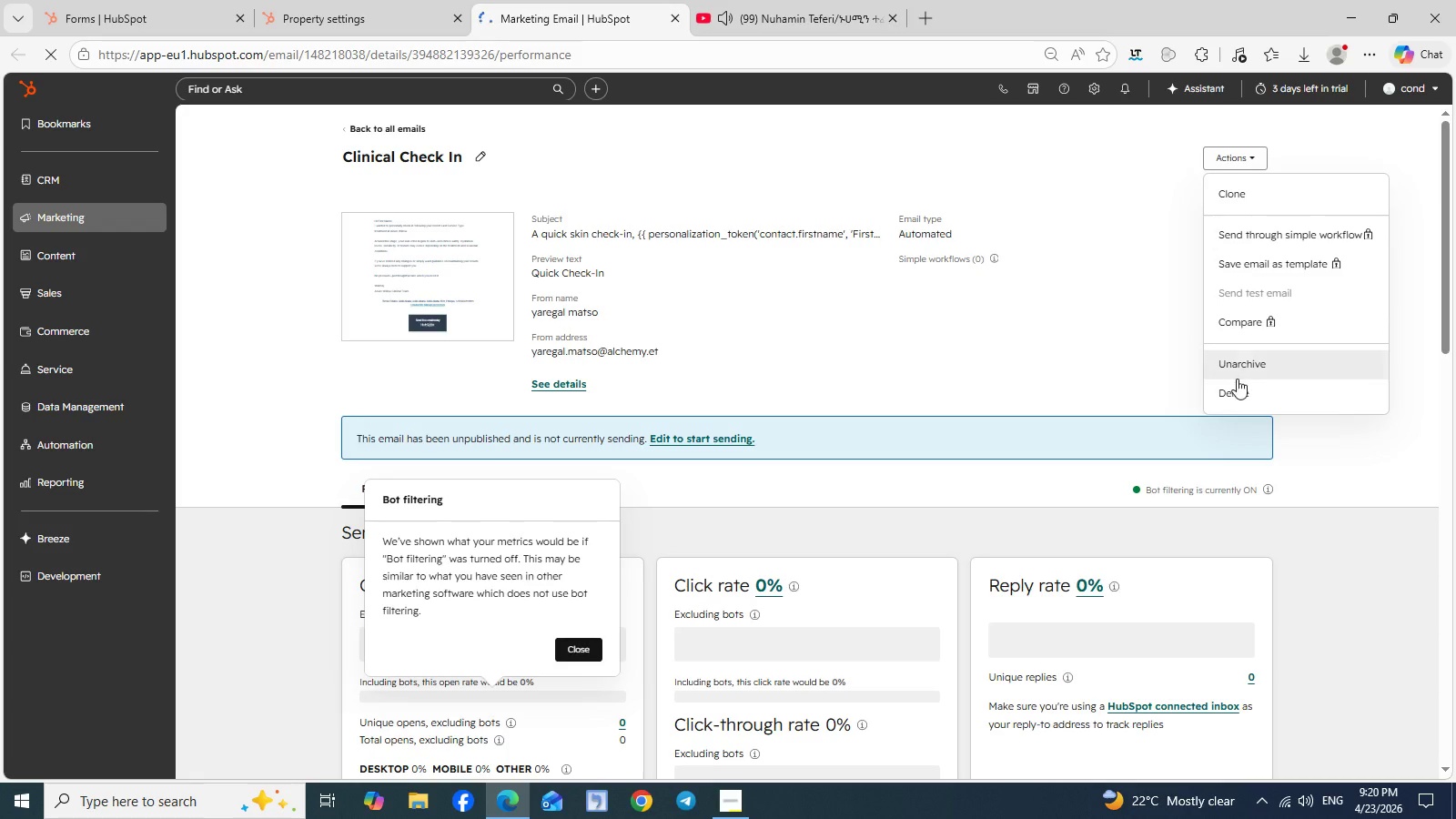 
left_click([1236, 382])
 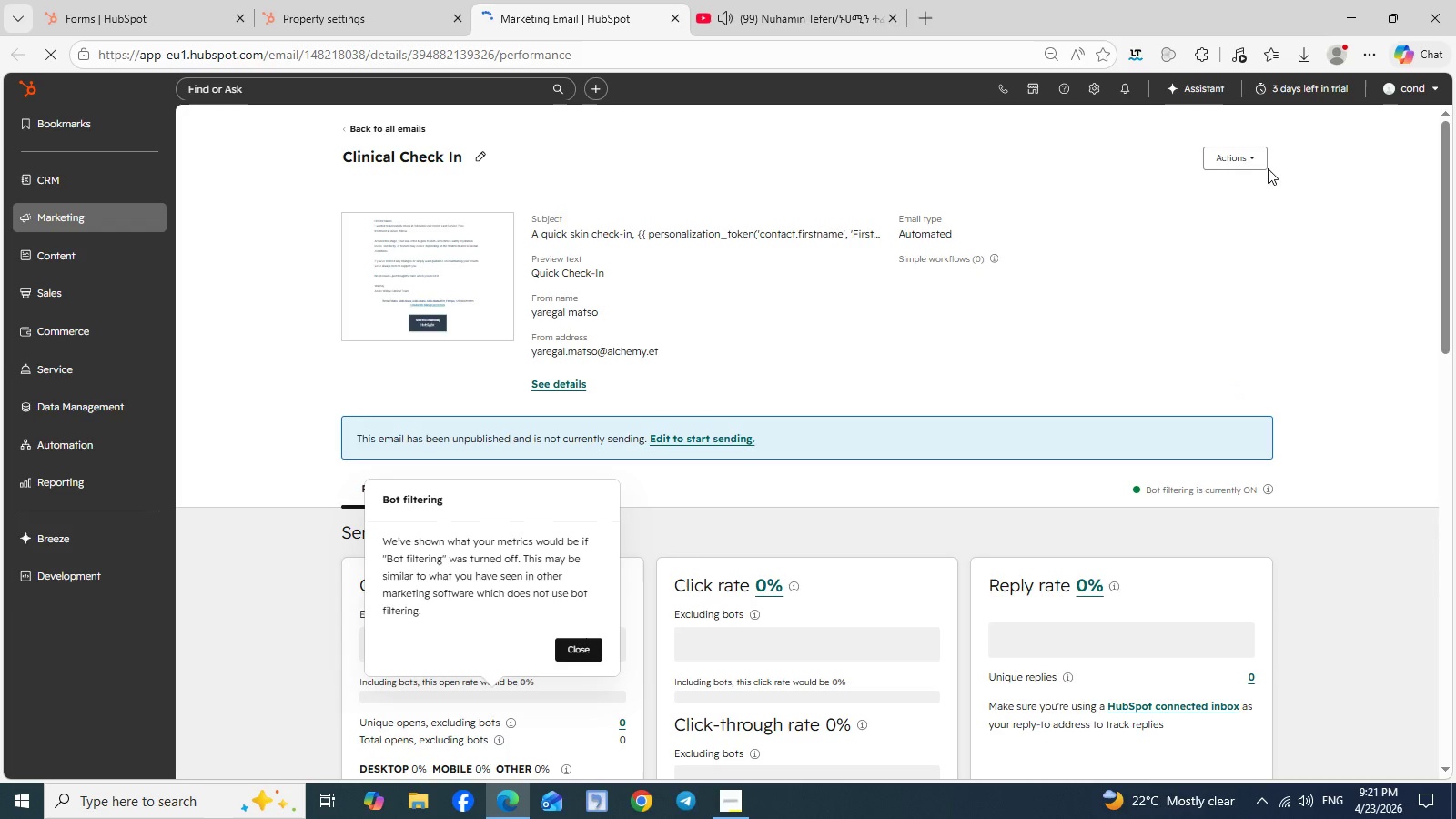 
left_click([1255, 157])
 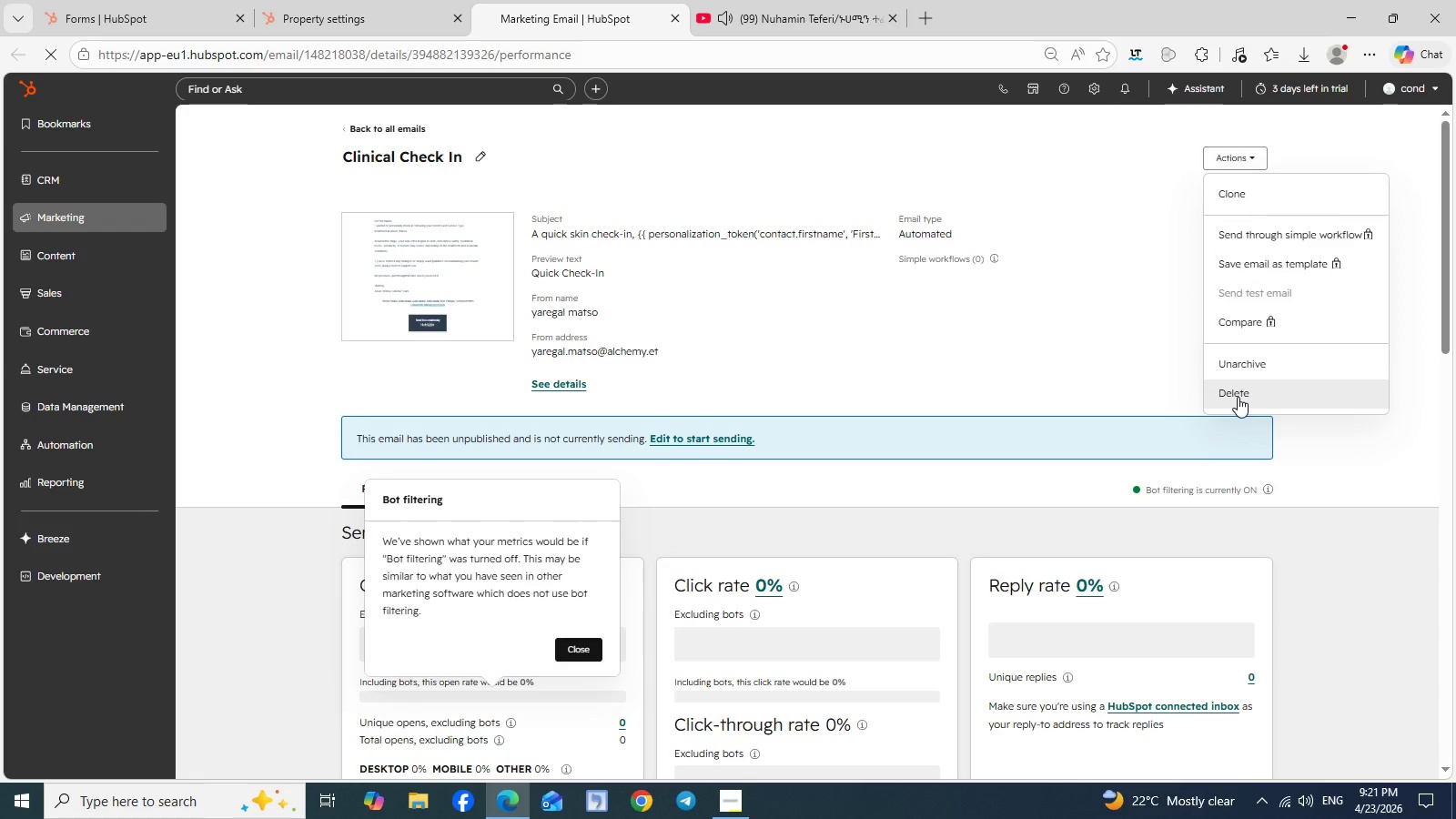 
left_click([1238, 392])
 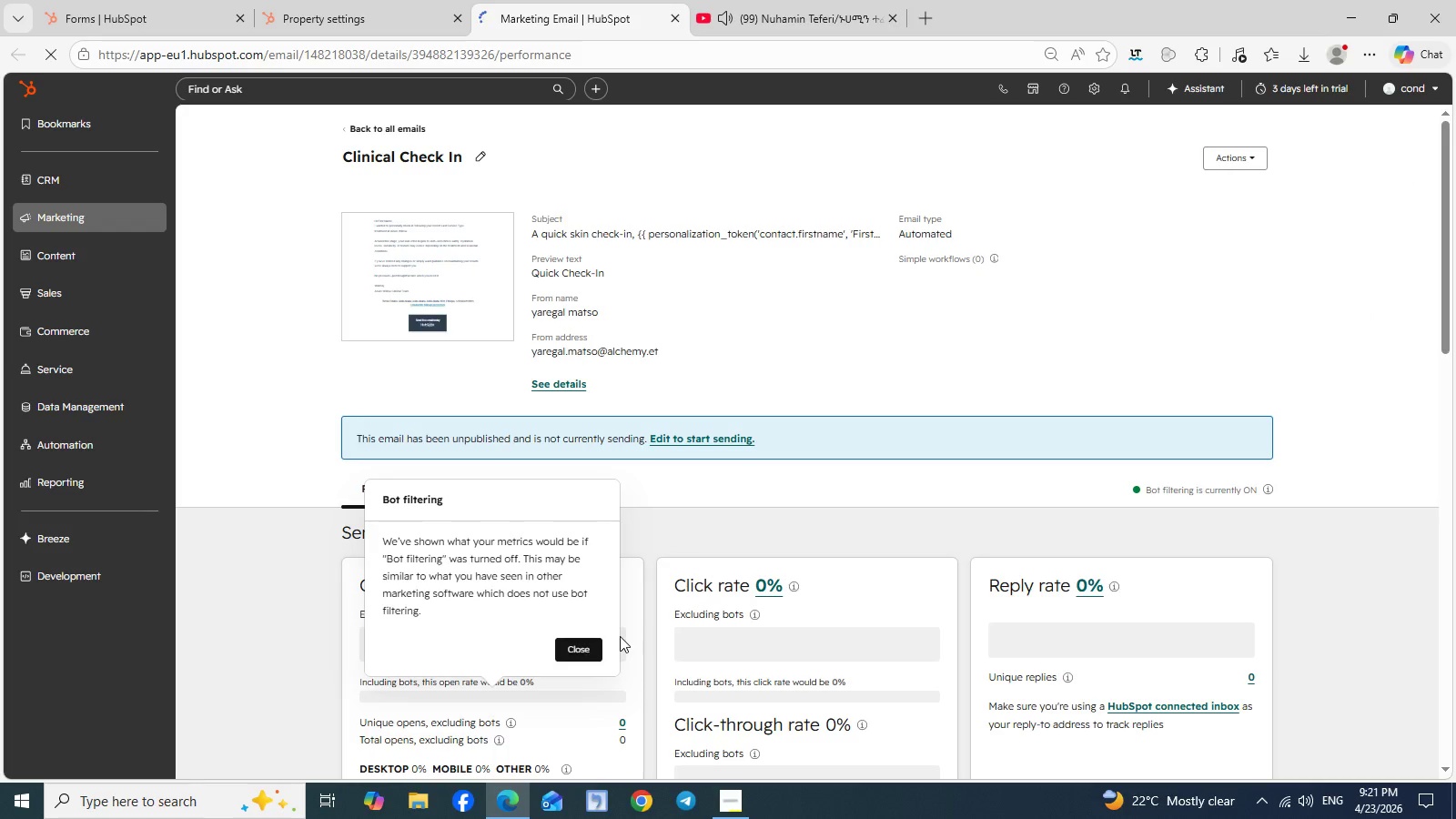 
wait(6.28)
 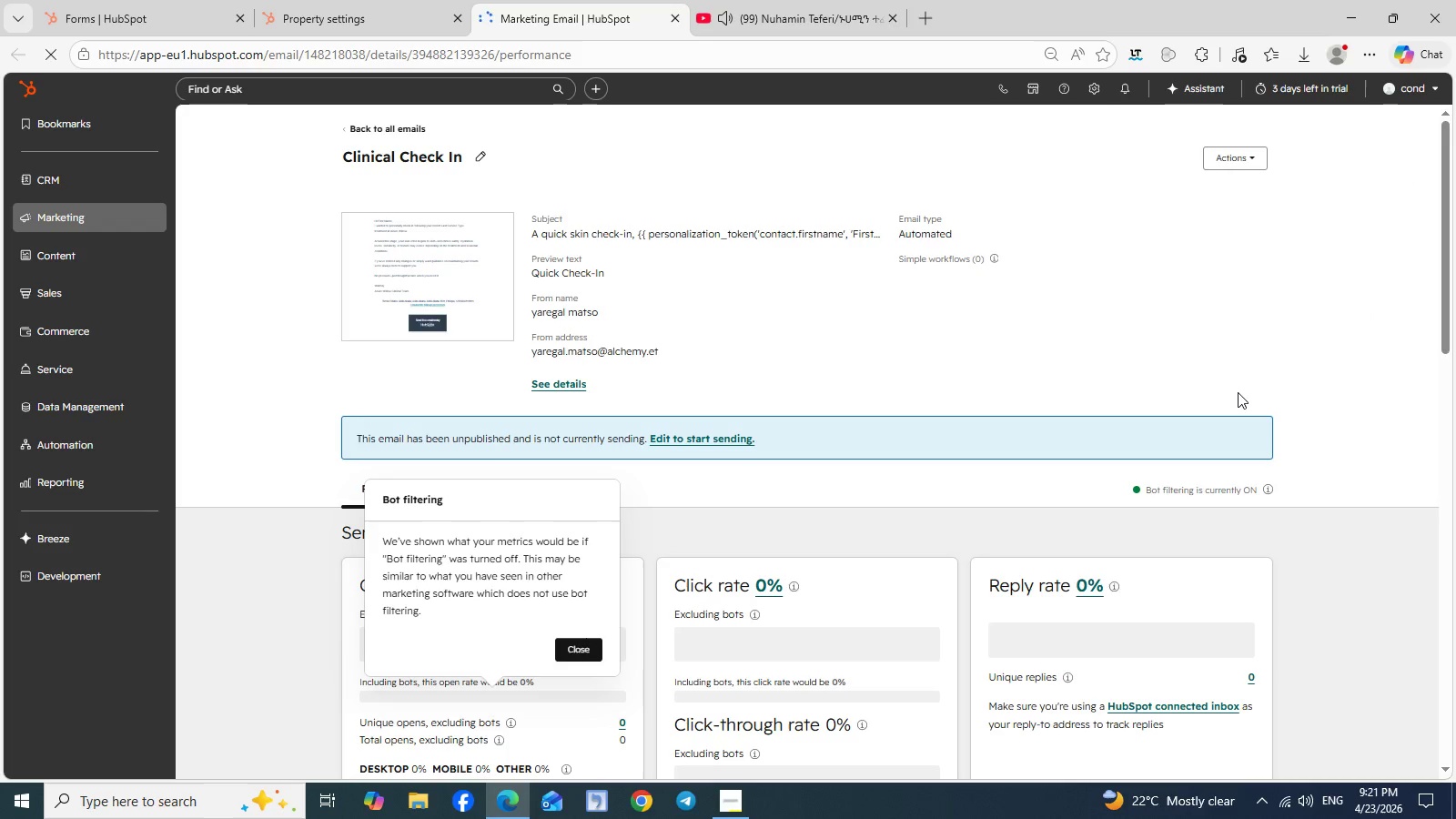 
left_click([589, 646])
 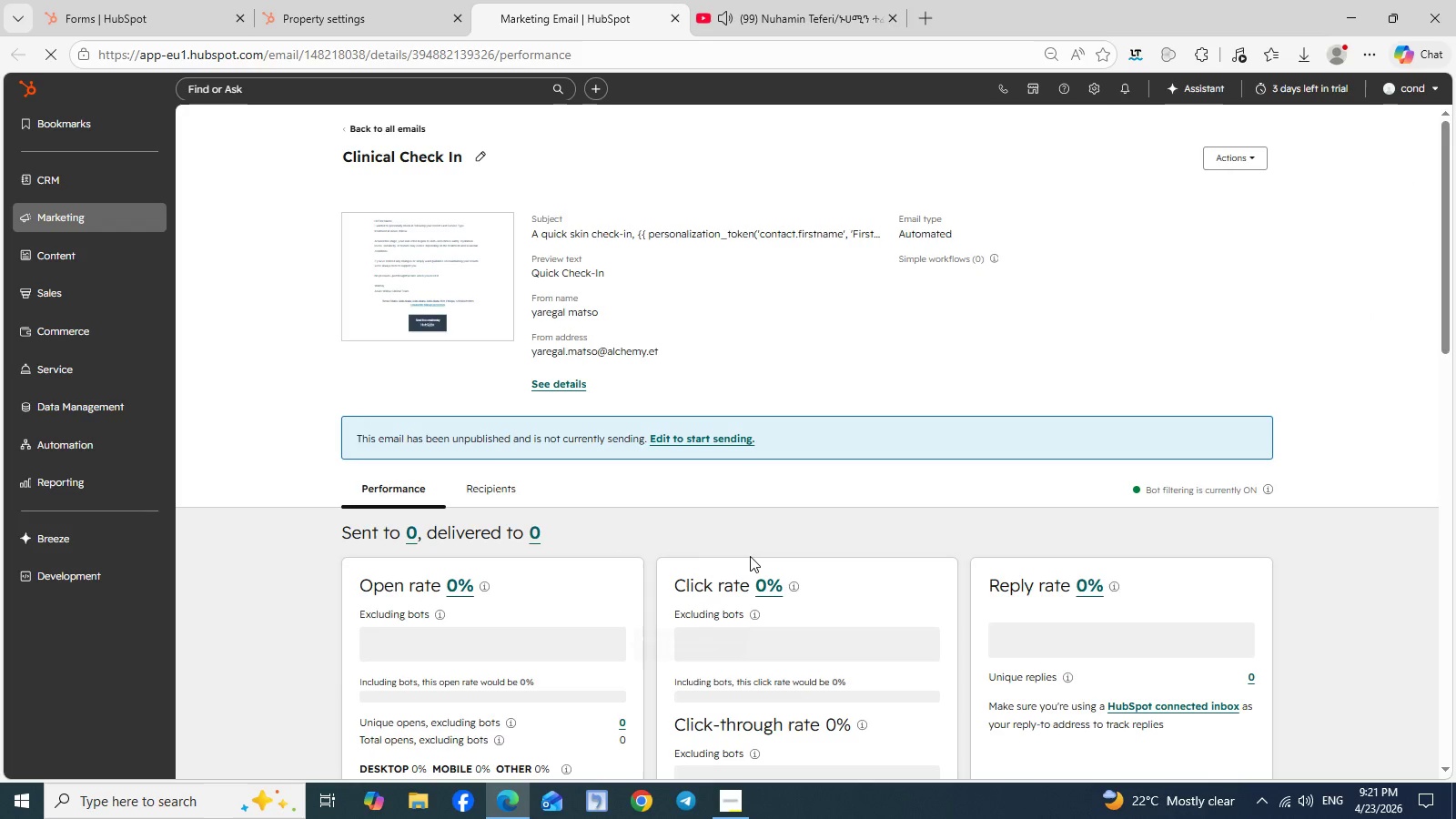 
scroll: coordinate [750, 556], scroll_direction: up, amount: 3.0
 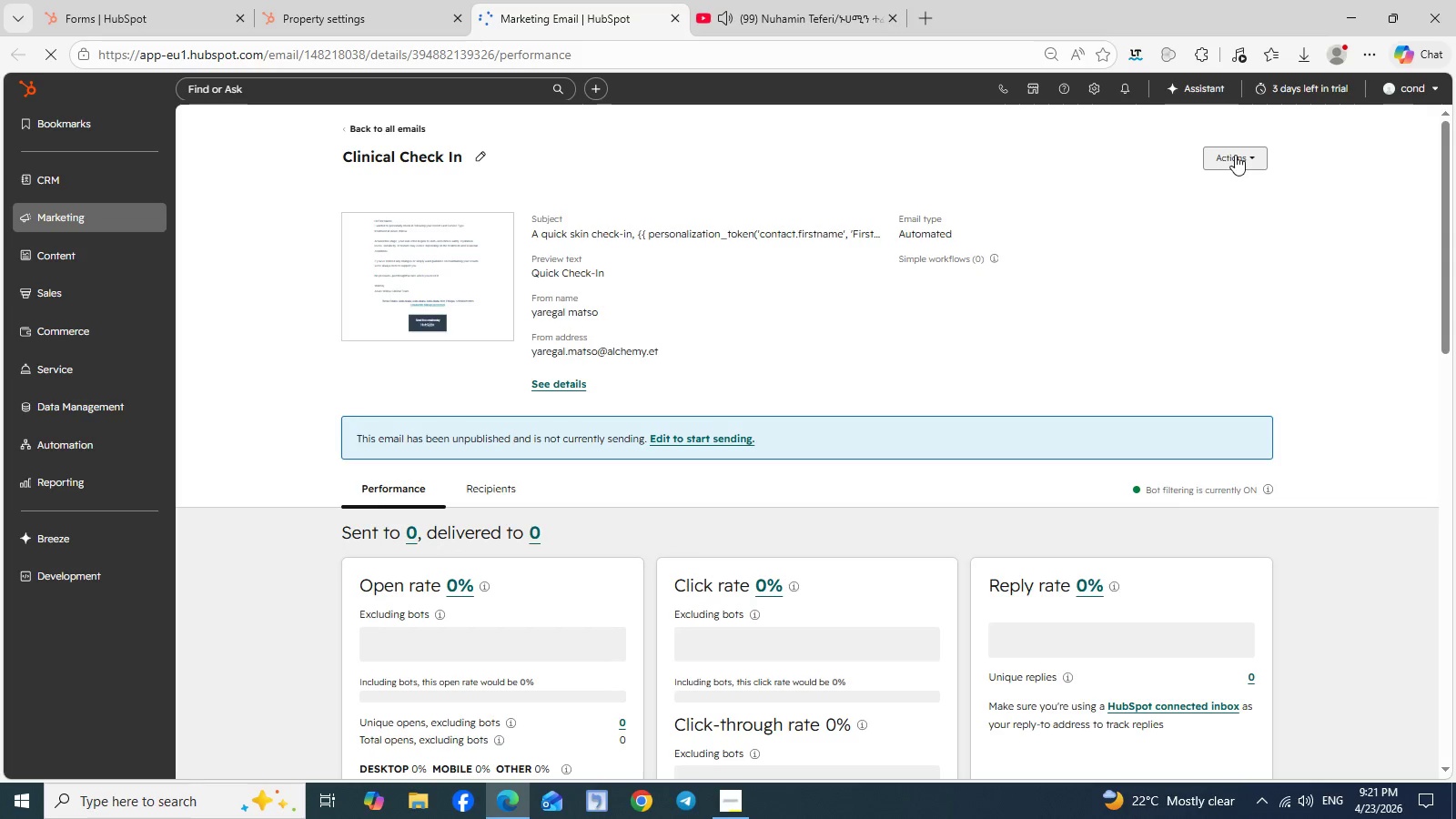 
left_click([1235, 155])
 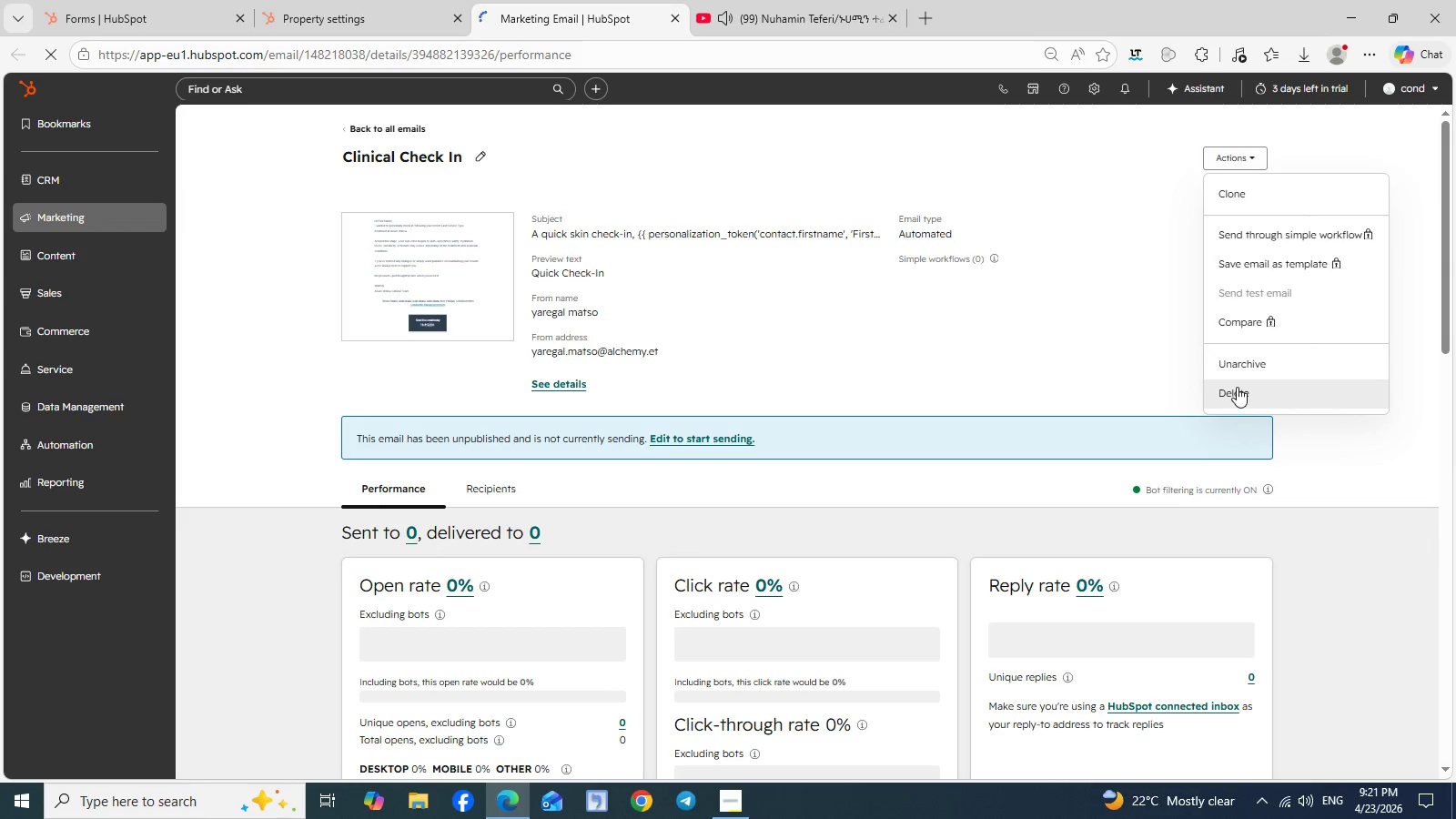 
left_click([1237, 387])
 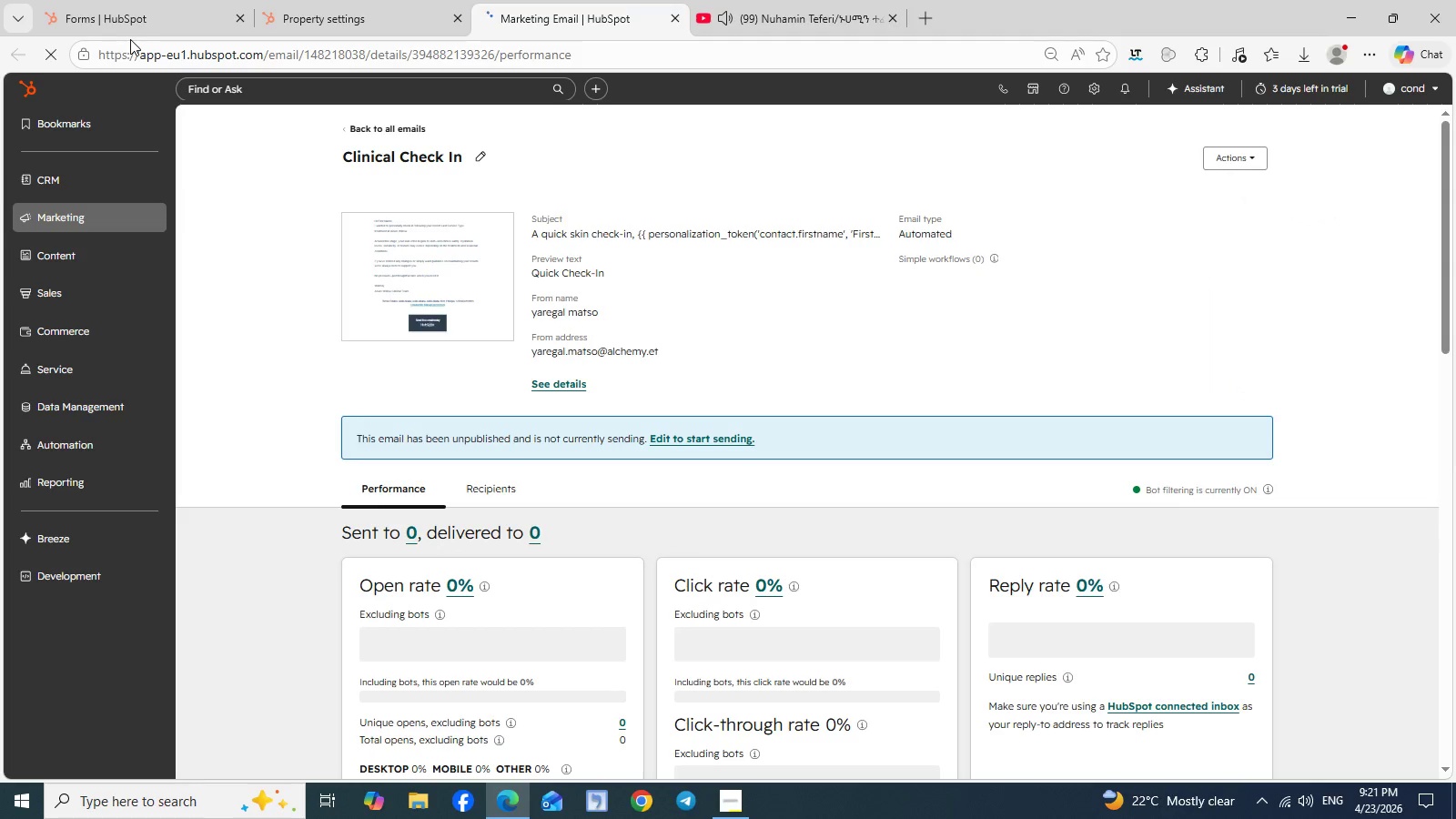 
left_click([149, 18])
 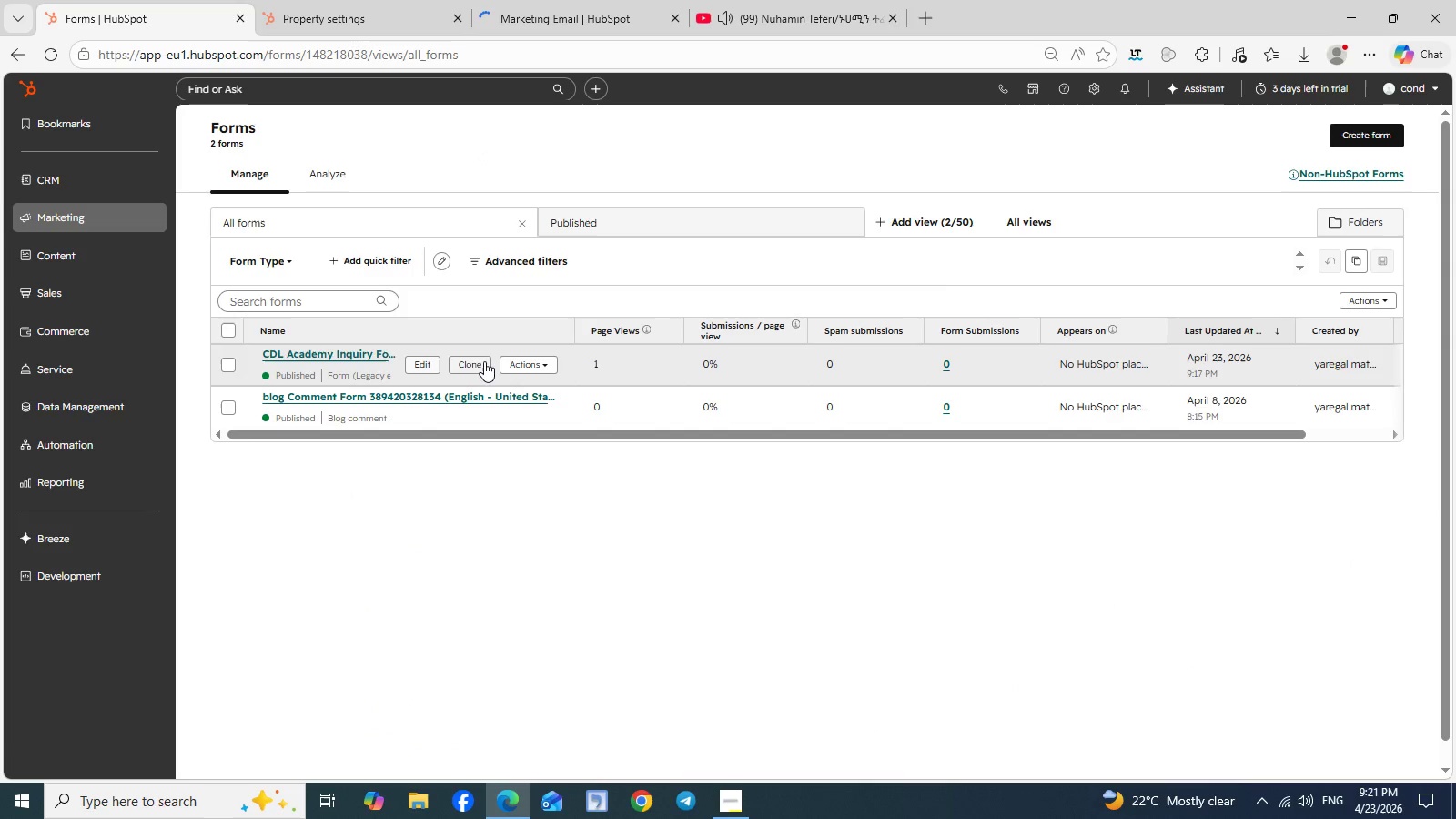 
left_click([553, 360])
 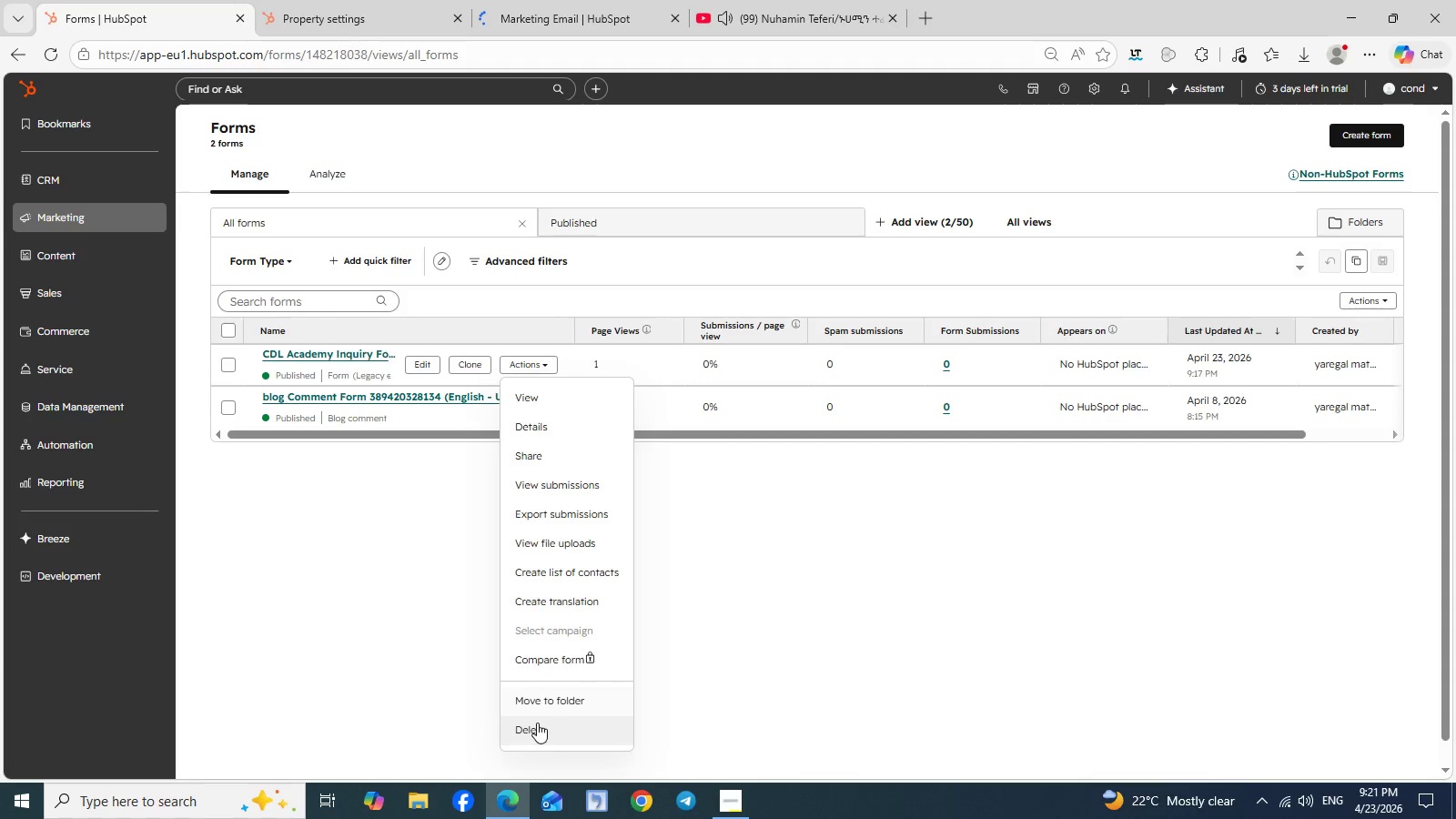 
left_click([531, 725])
 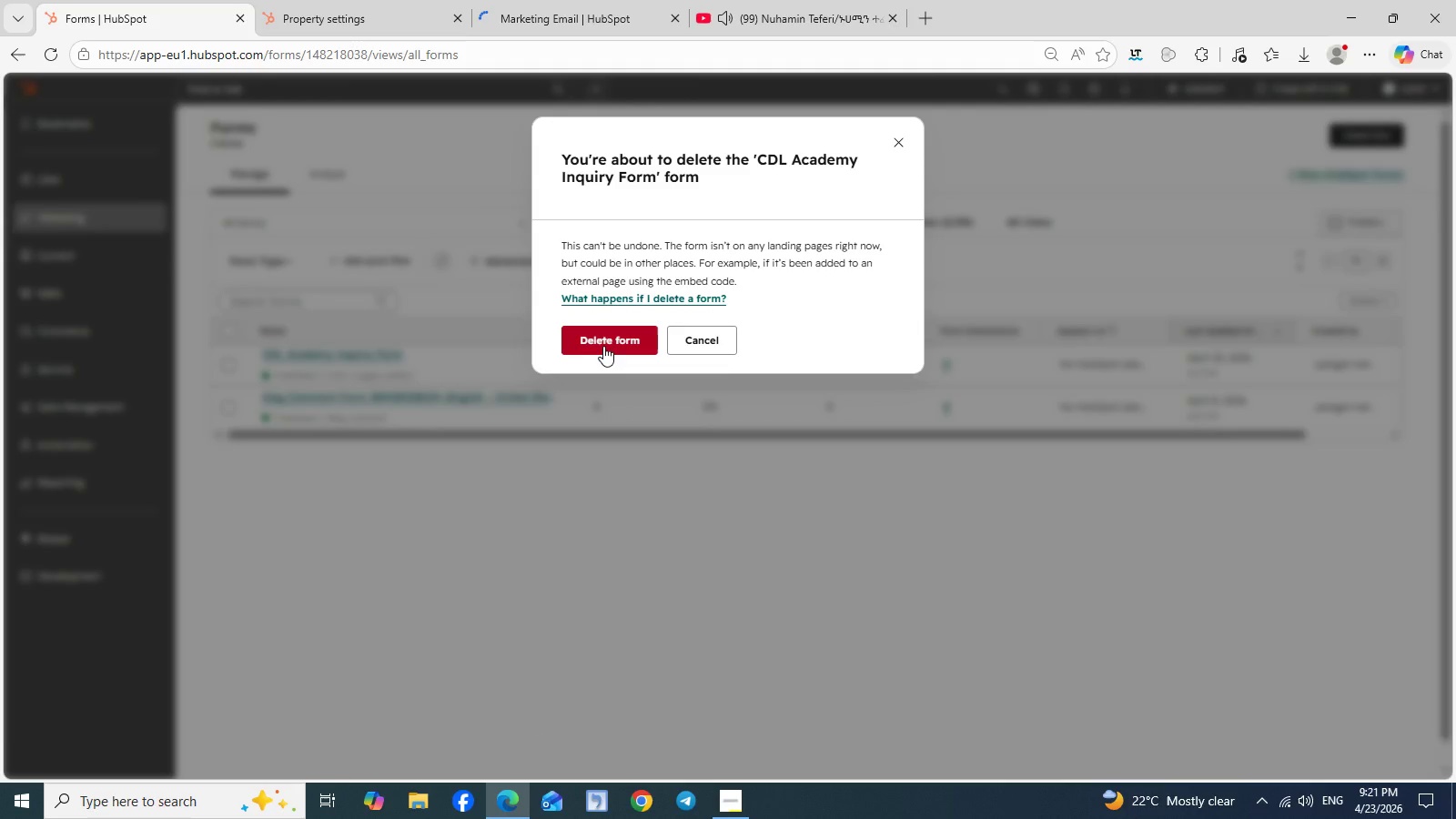 
left_click([604, 345])
 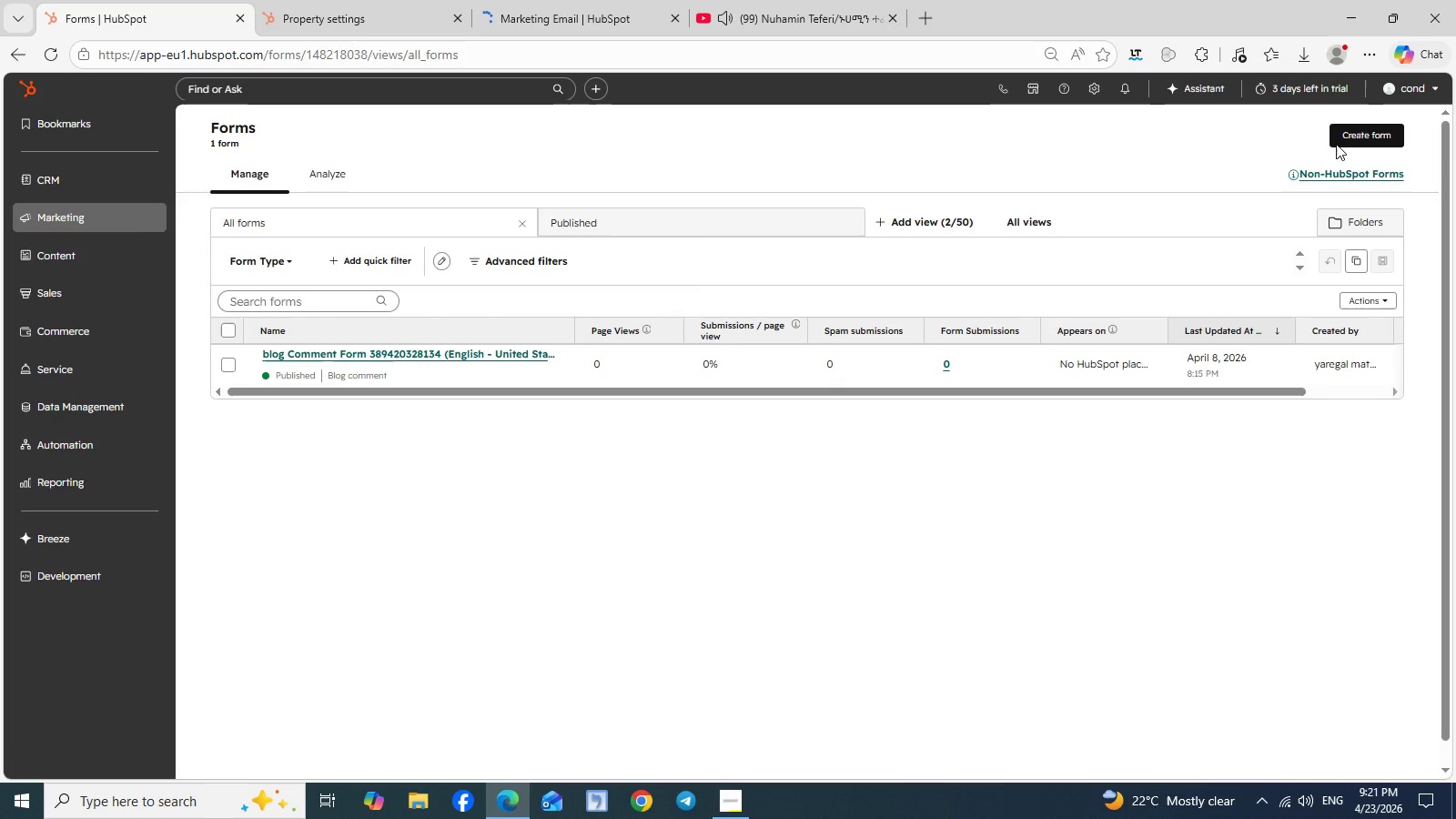 
left_click([1358, 134])
 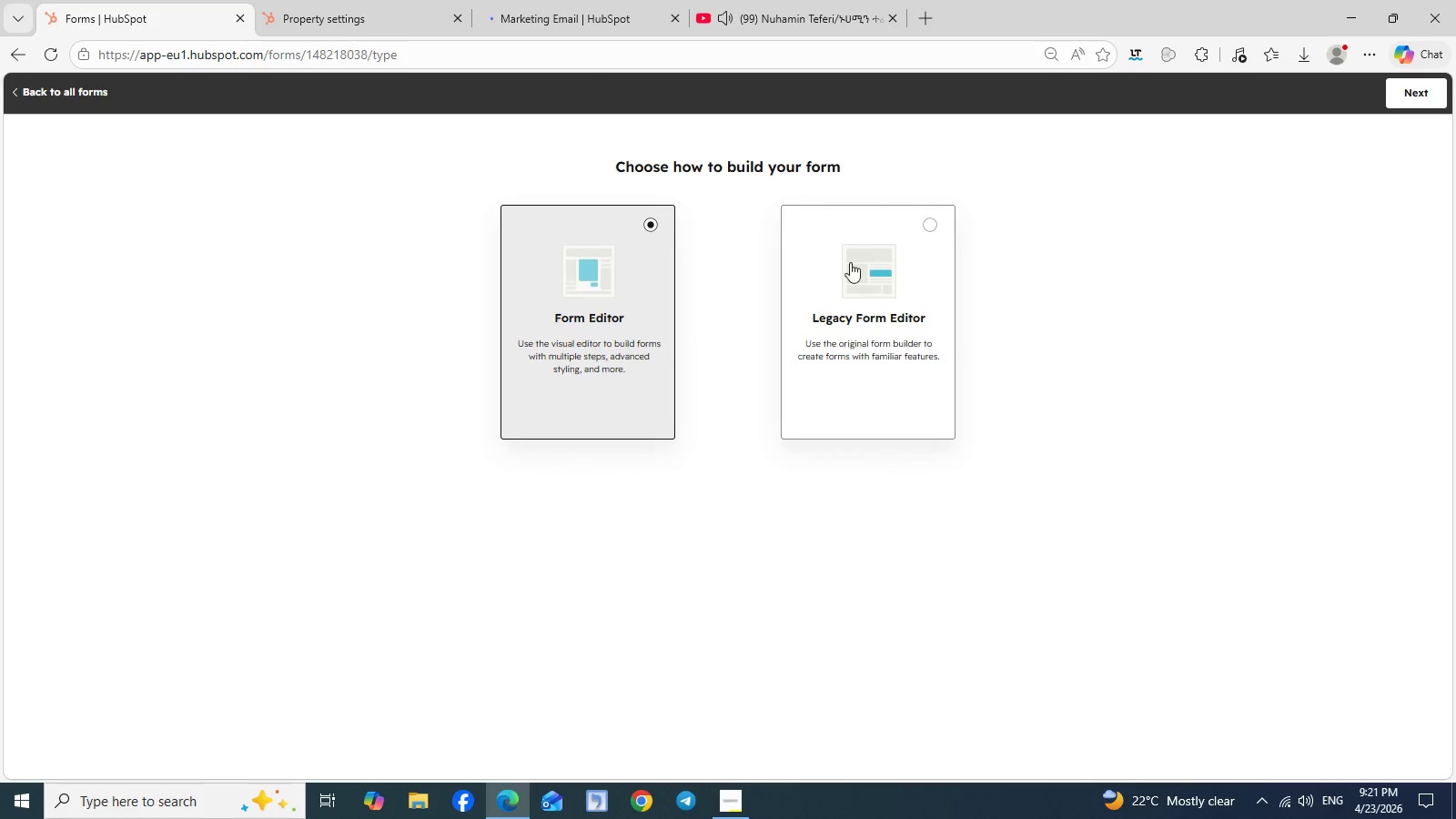 
left_click([863, 268])
 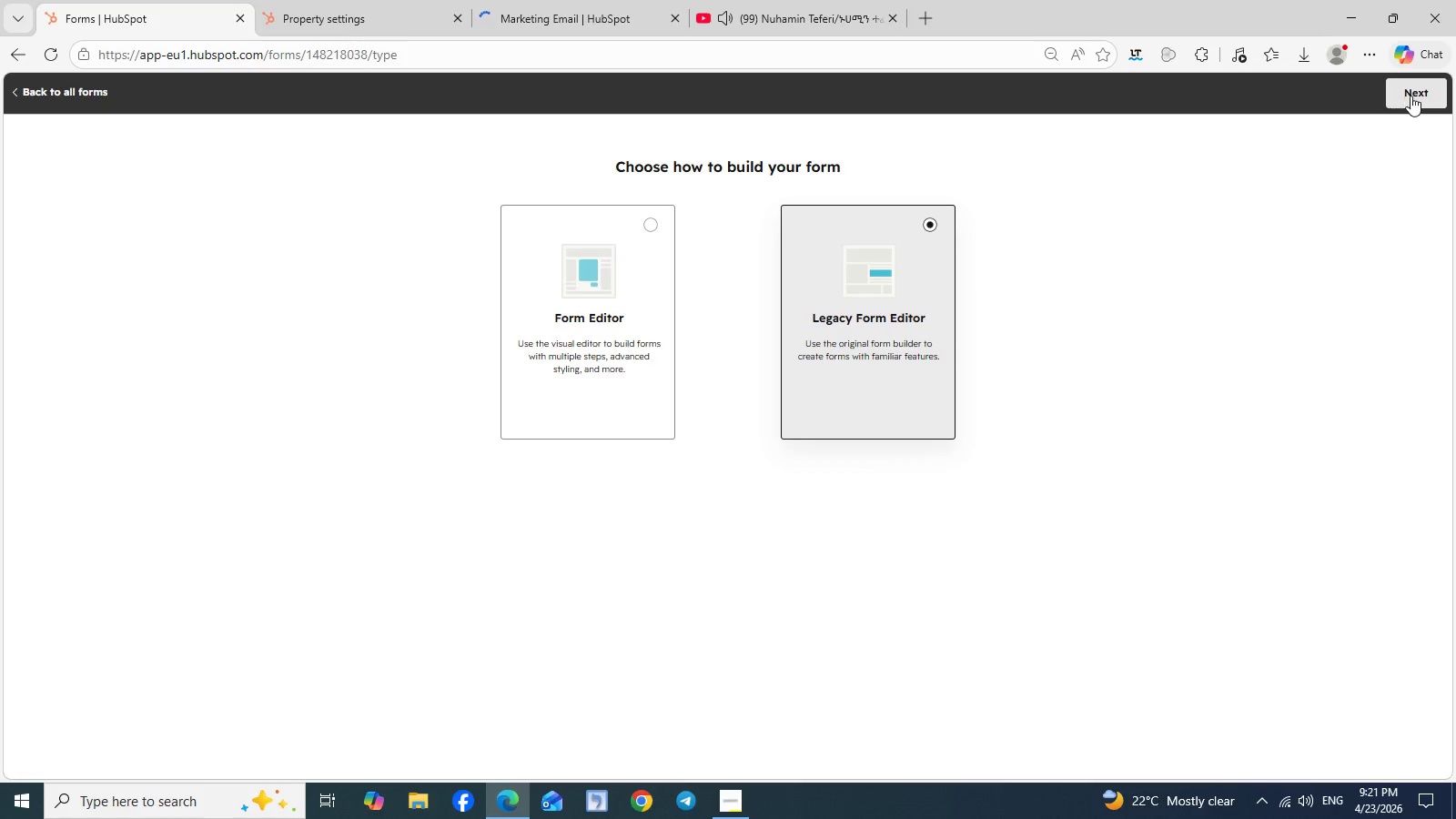 
left_click([1413, 96])
 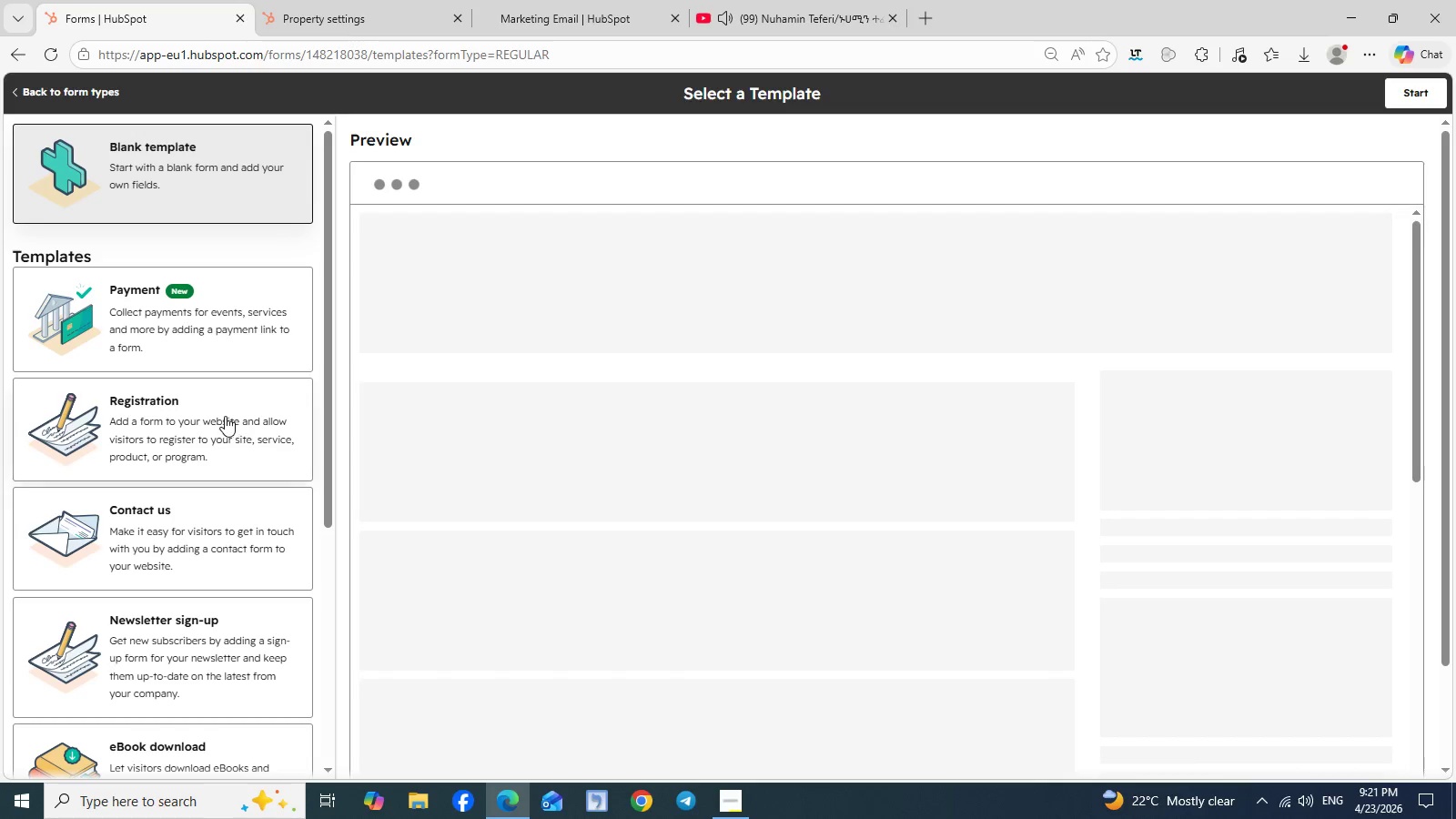 
left_click([192, 406])
 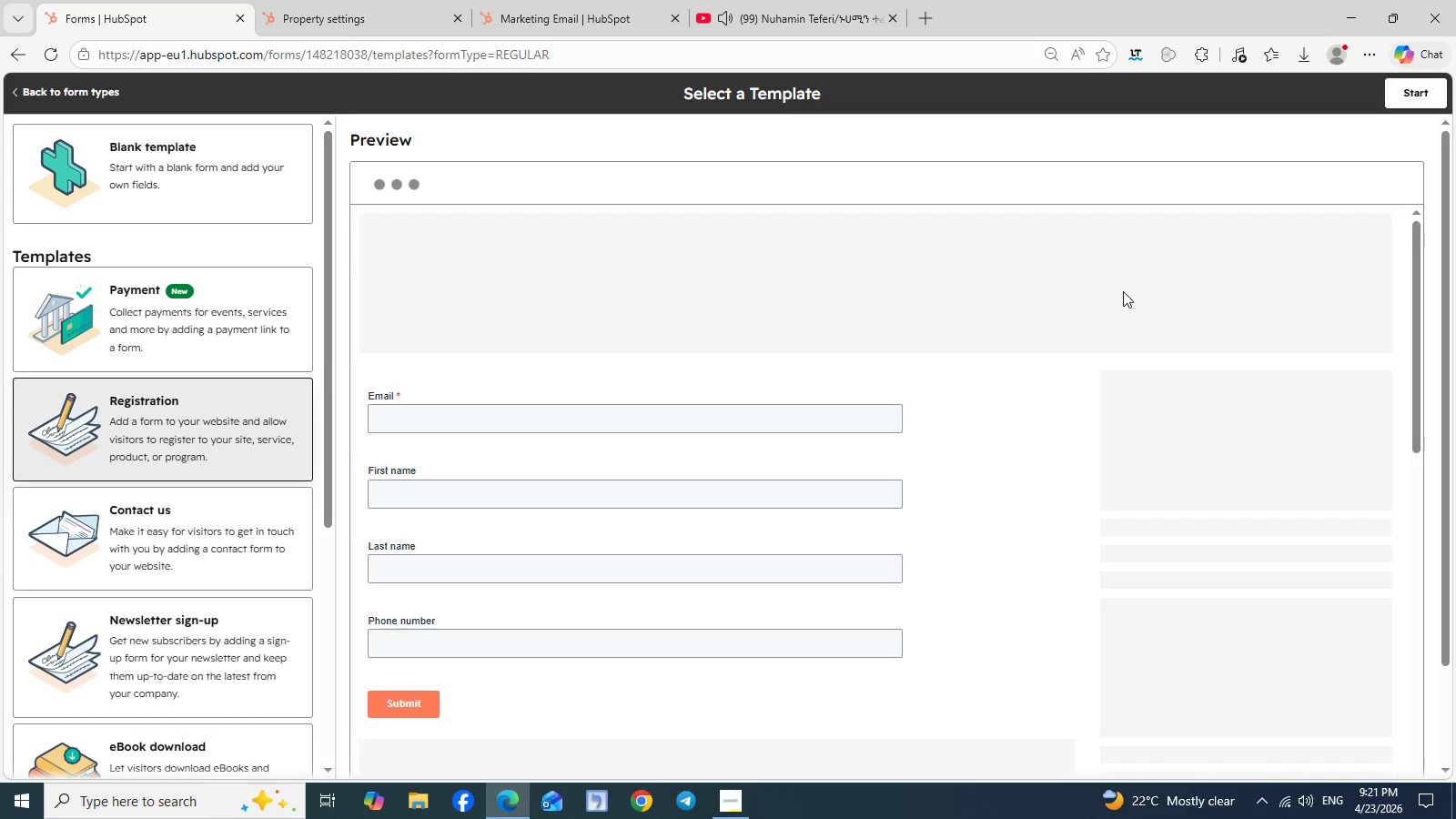 
wait(15.58)
 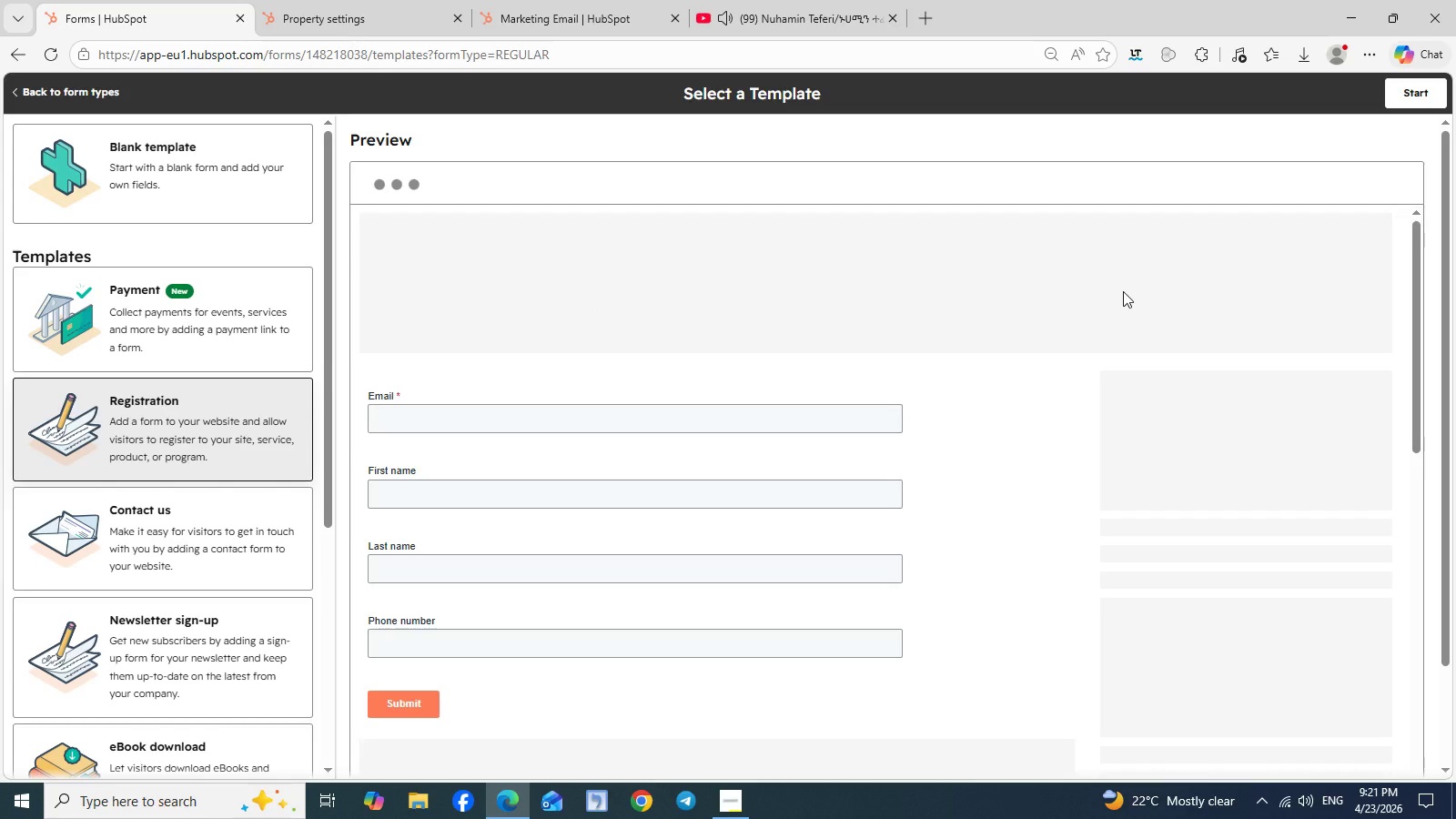 
scroll: coordinate [263, 731], scroll_direction: down, amount: 2.0
 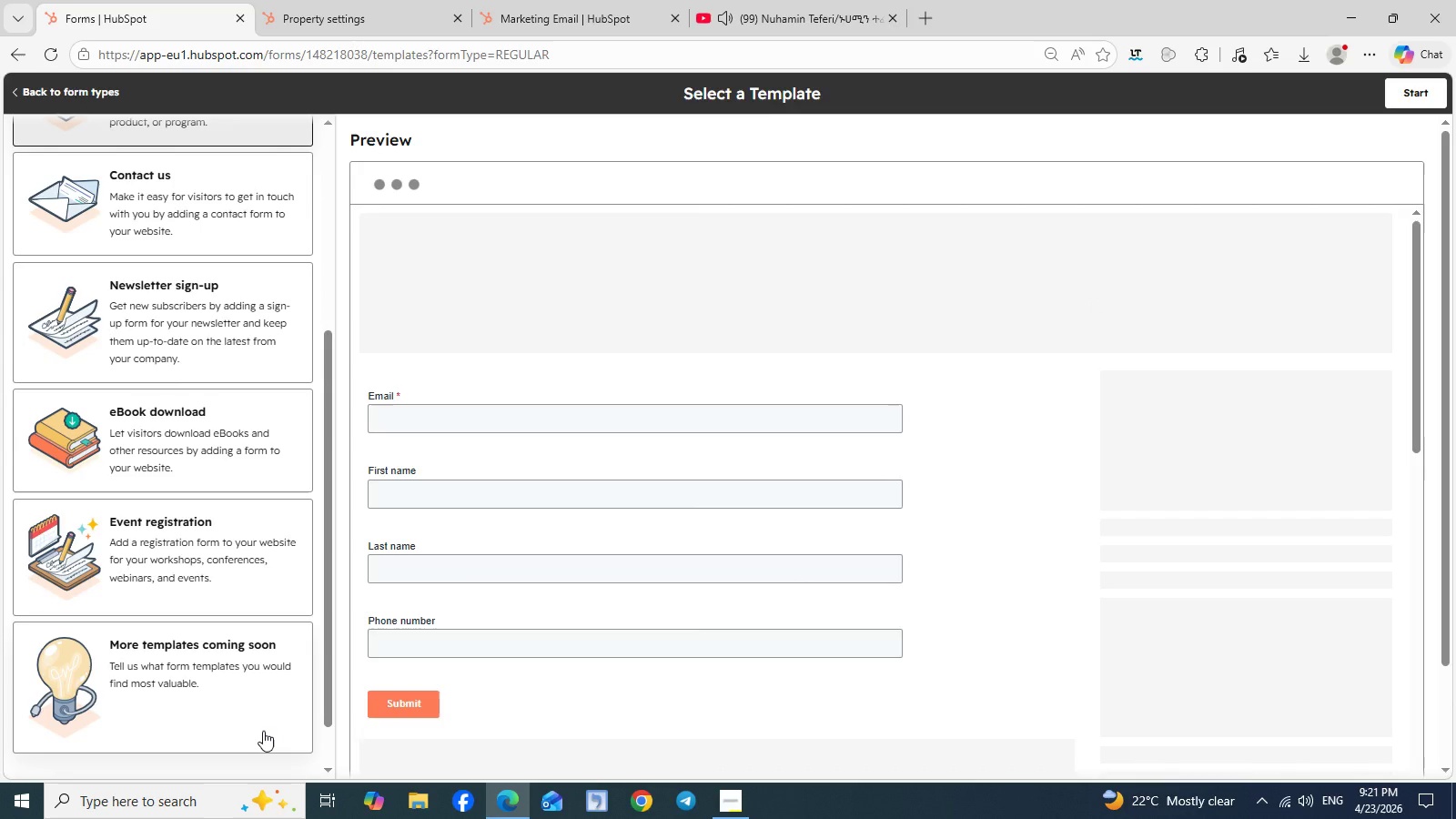 
scroll: coordinate [263, 731], scroll_direction: up, amount: 5.0
 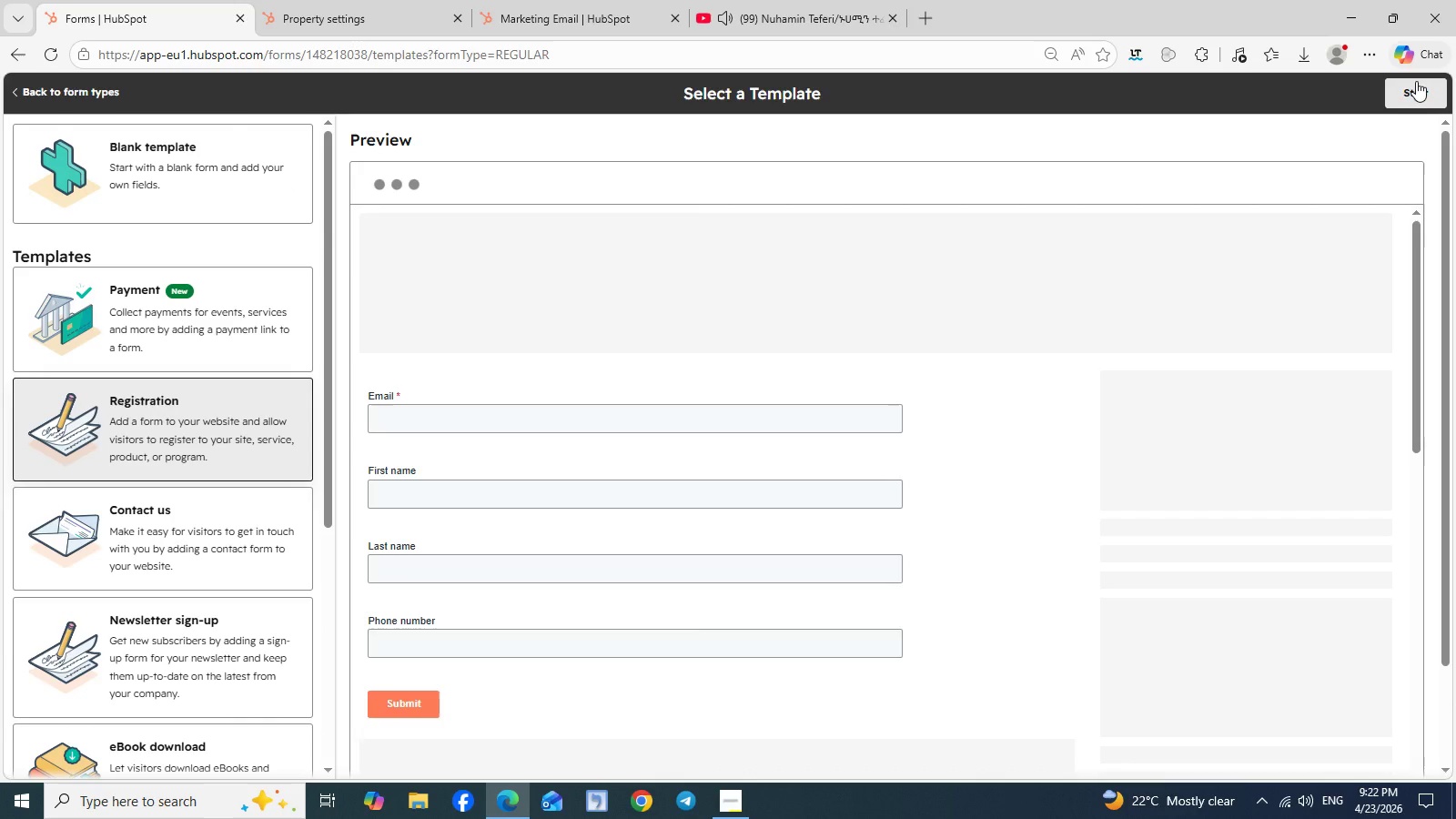 
left_click([1418, 81])
 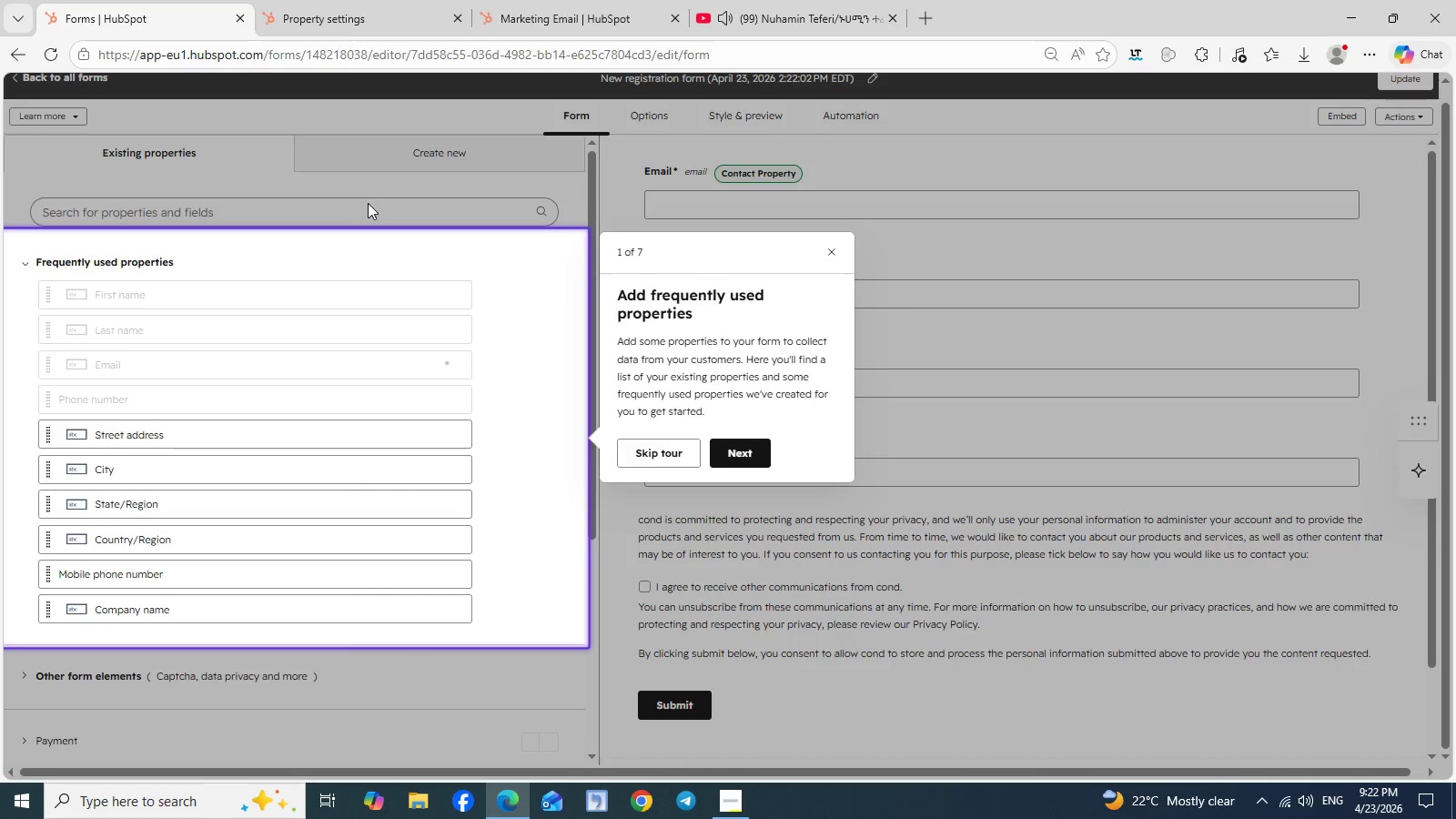 
wait(13.19)
 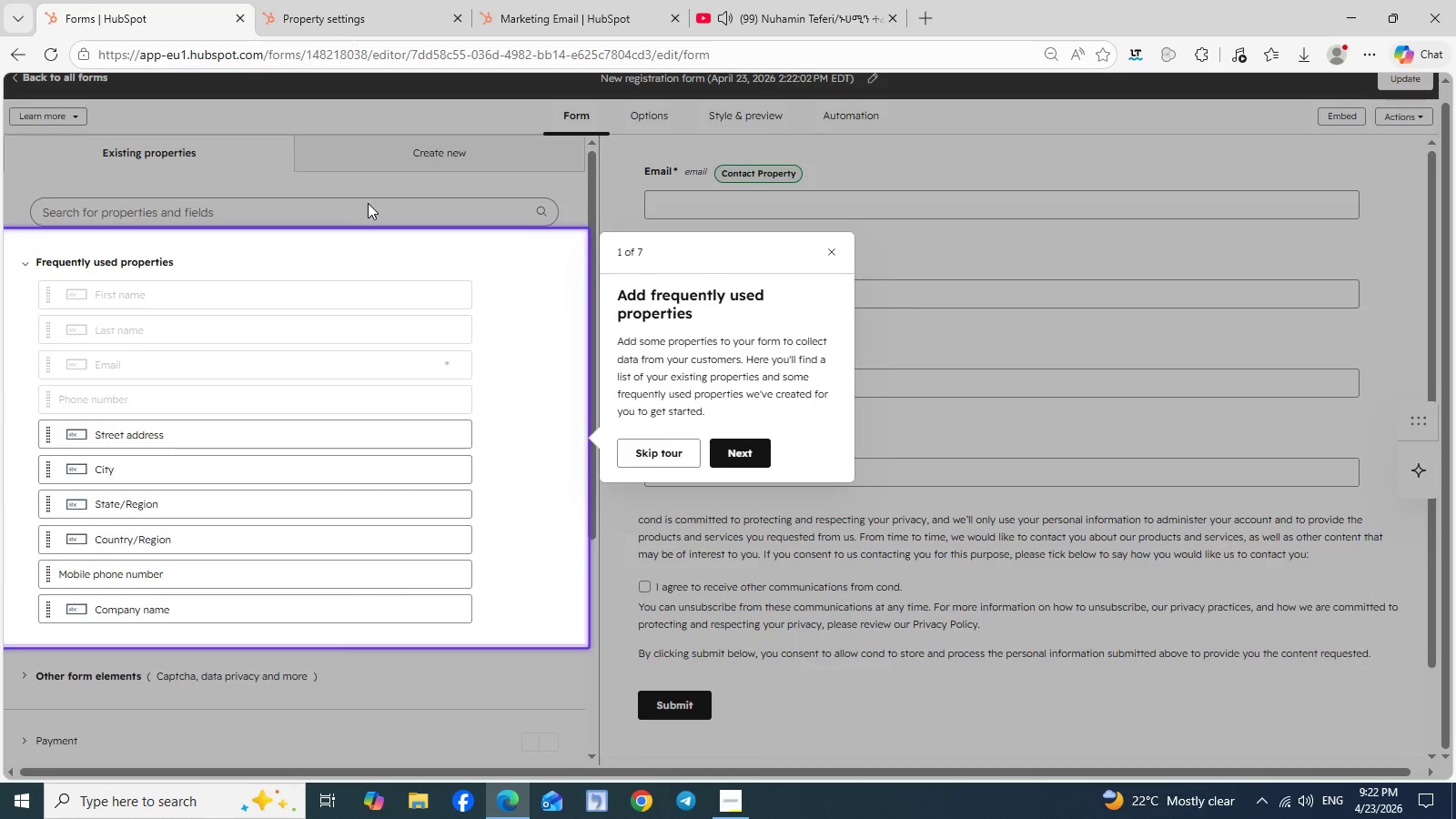 
left_click([828, 253])
 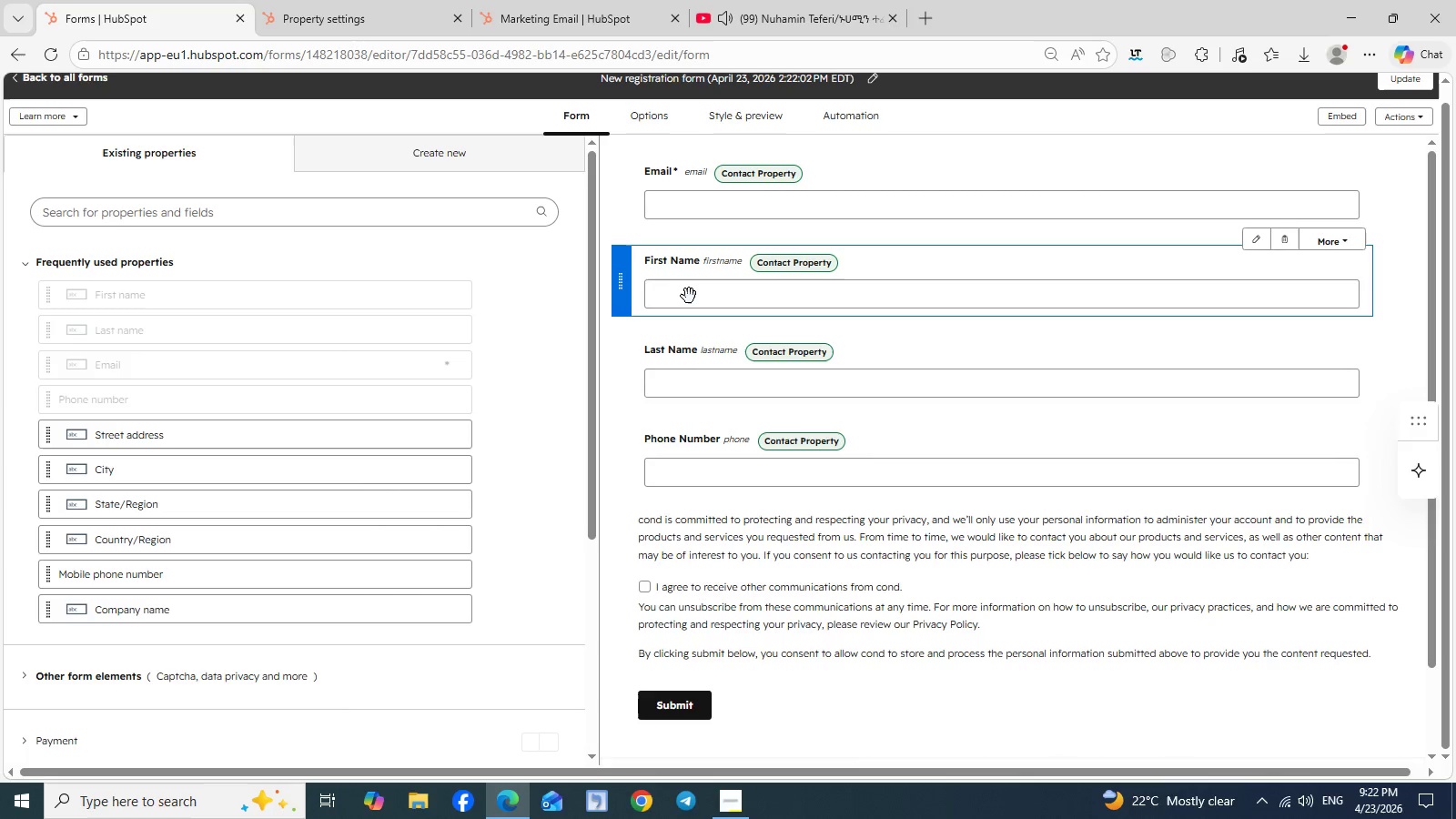 
wait(6.84)
 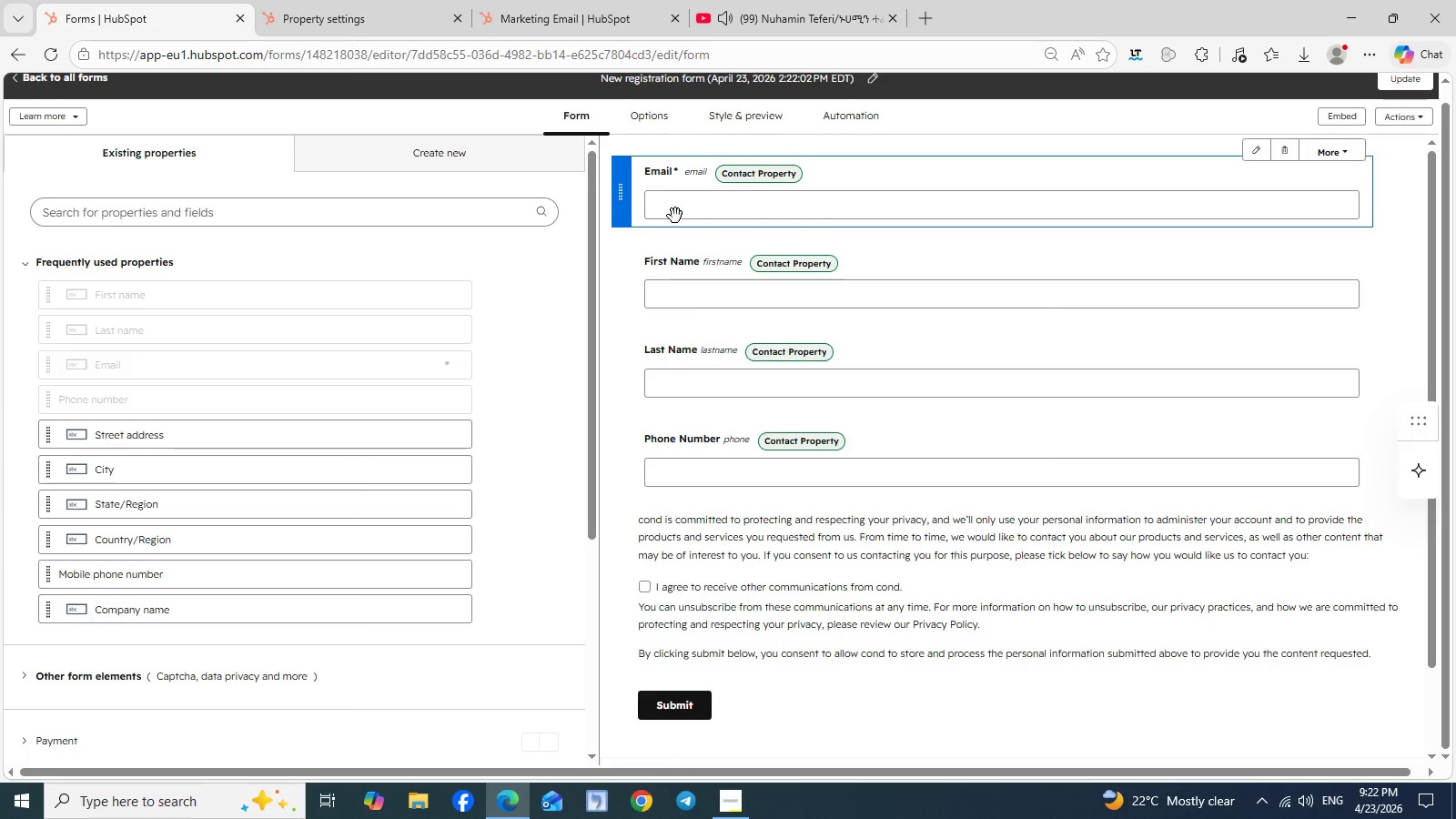 
left_click_drag(start_coordinate=[622, 195], to_coordinate=[625, 412])
 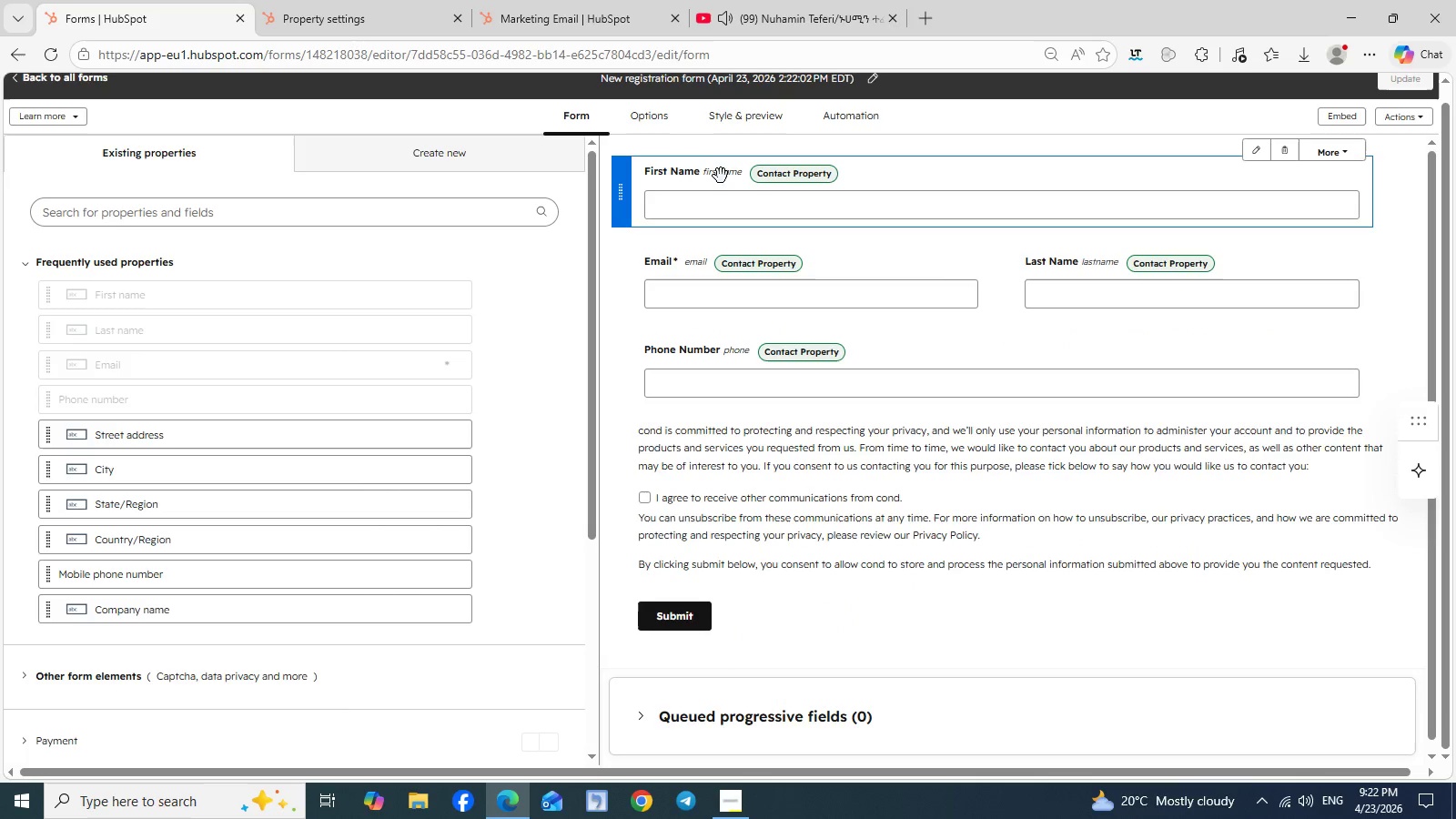 
left_click([717, 179])
 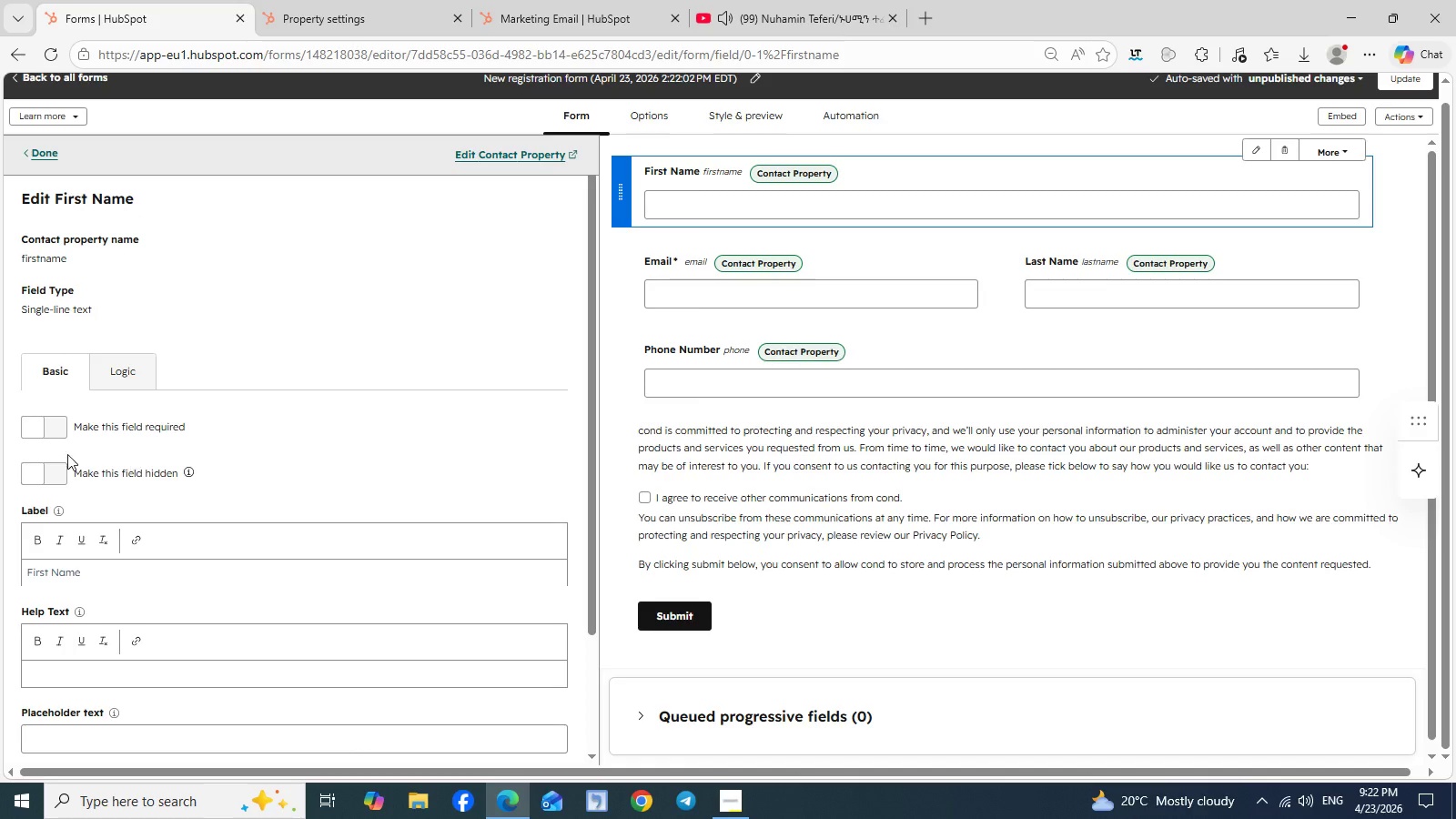 
left_click([49, 440])
 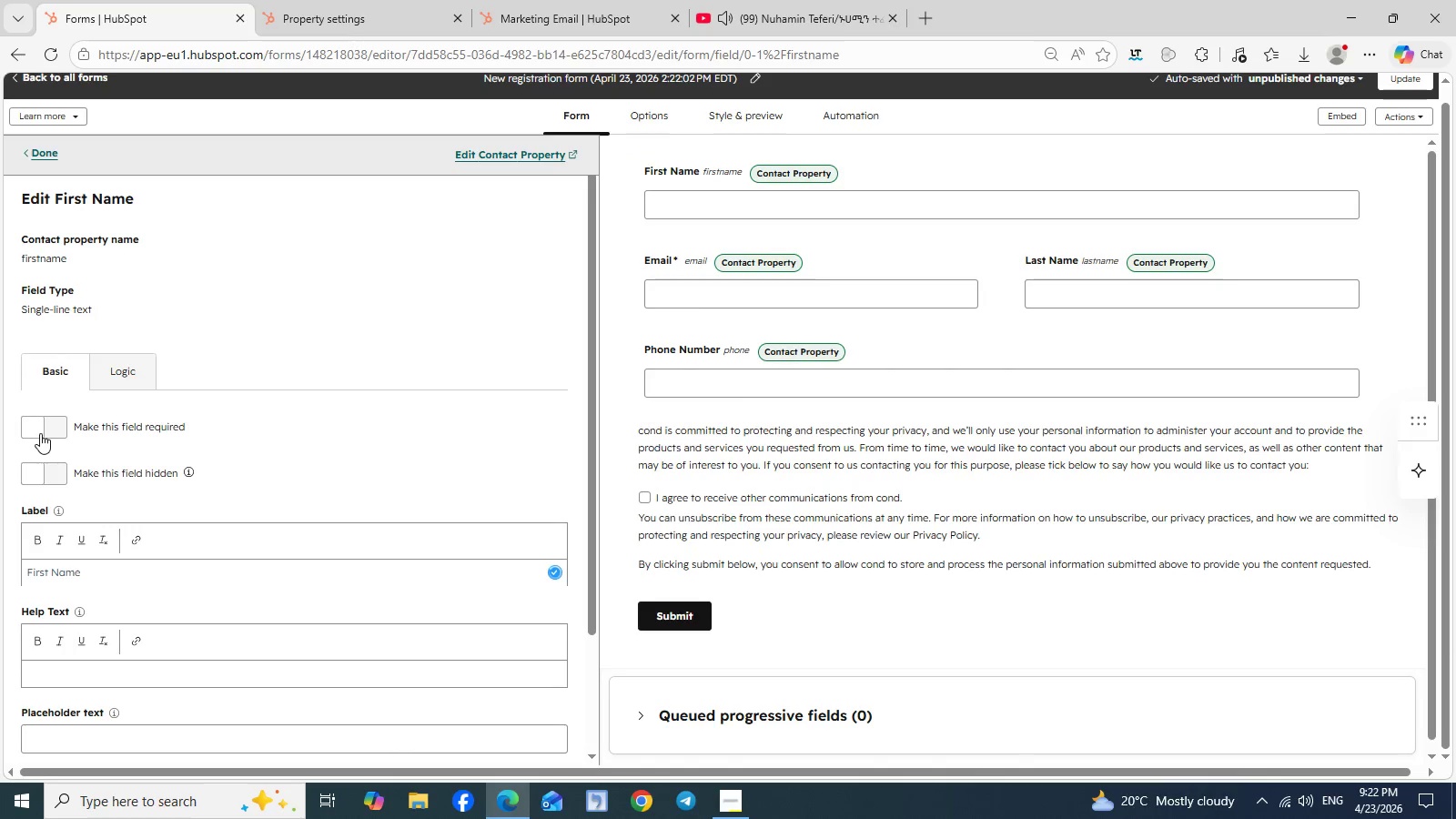 
left_click([39, 430])
 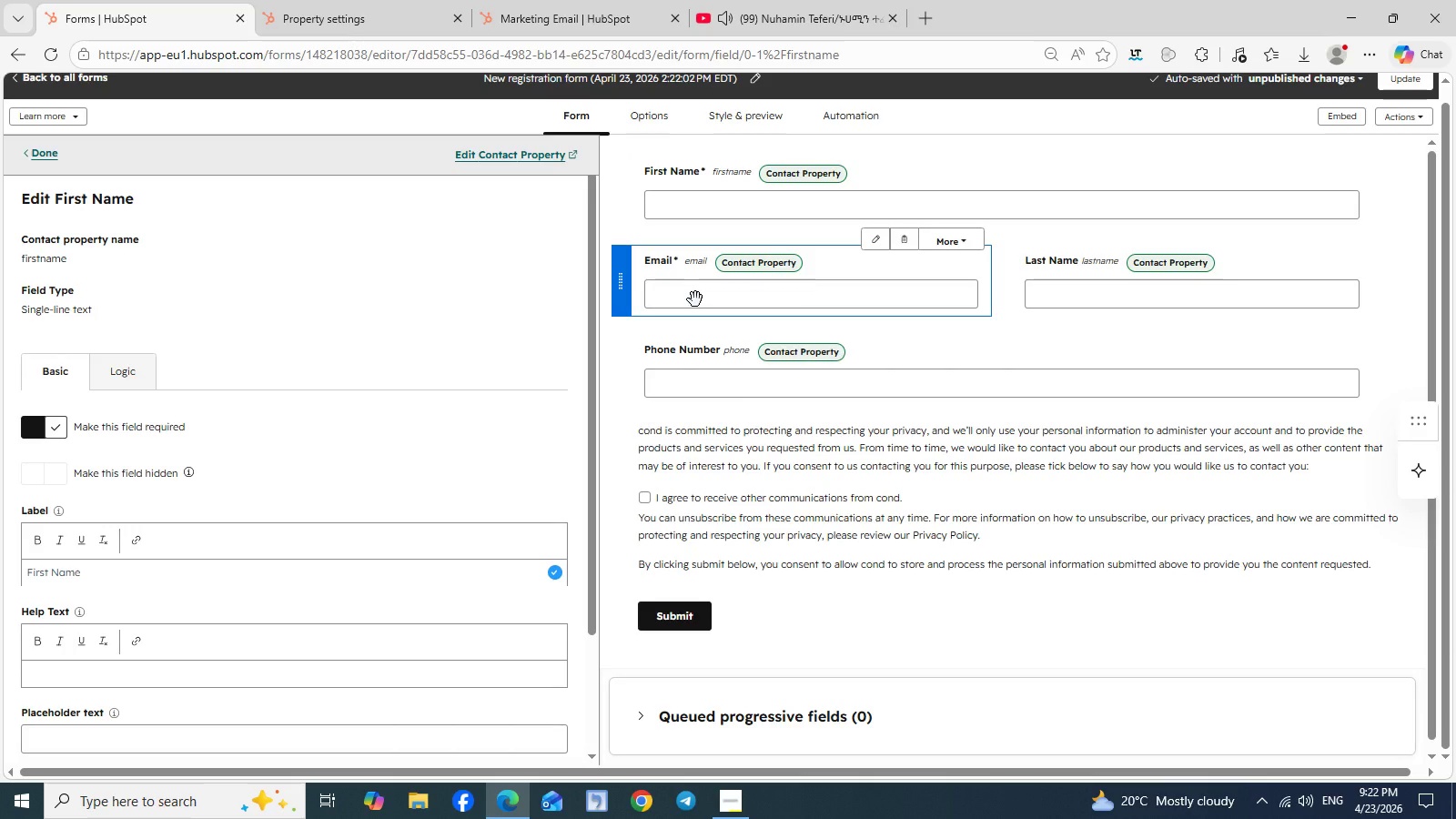 
scroll: coordinate [695, 302], scroll_direction: up, amount: 3.0
 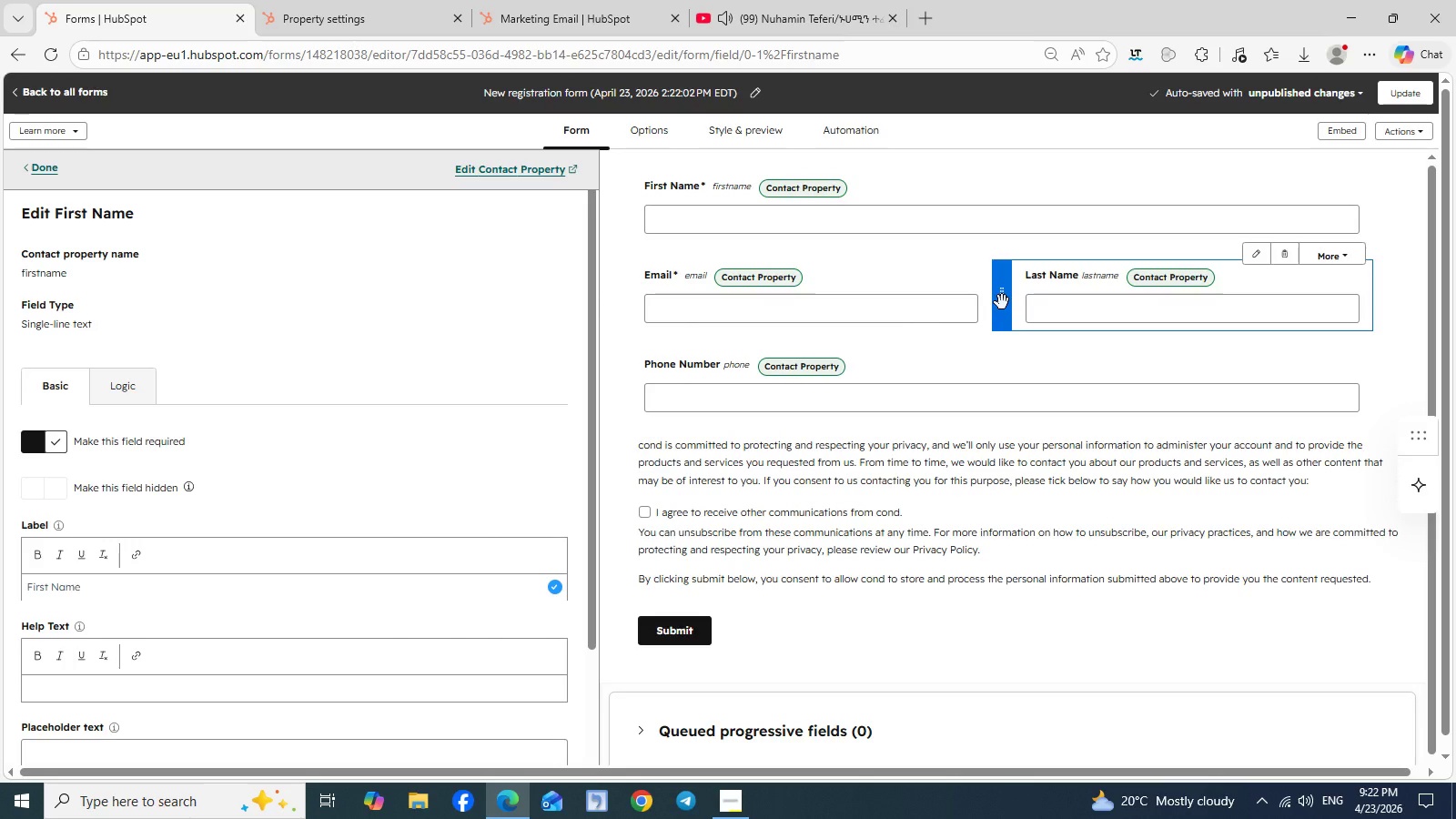 
wait(6.31)
 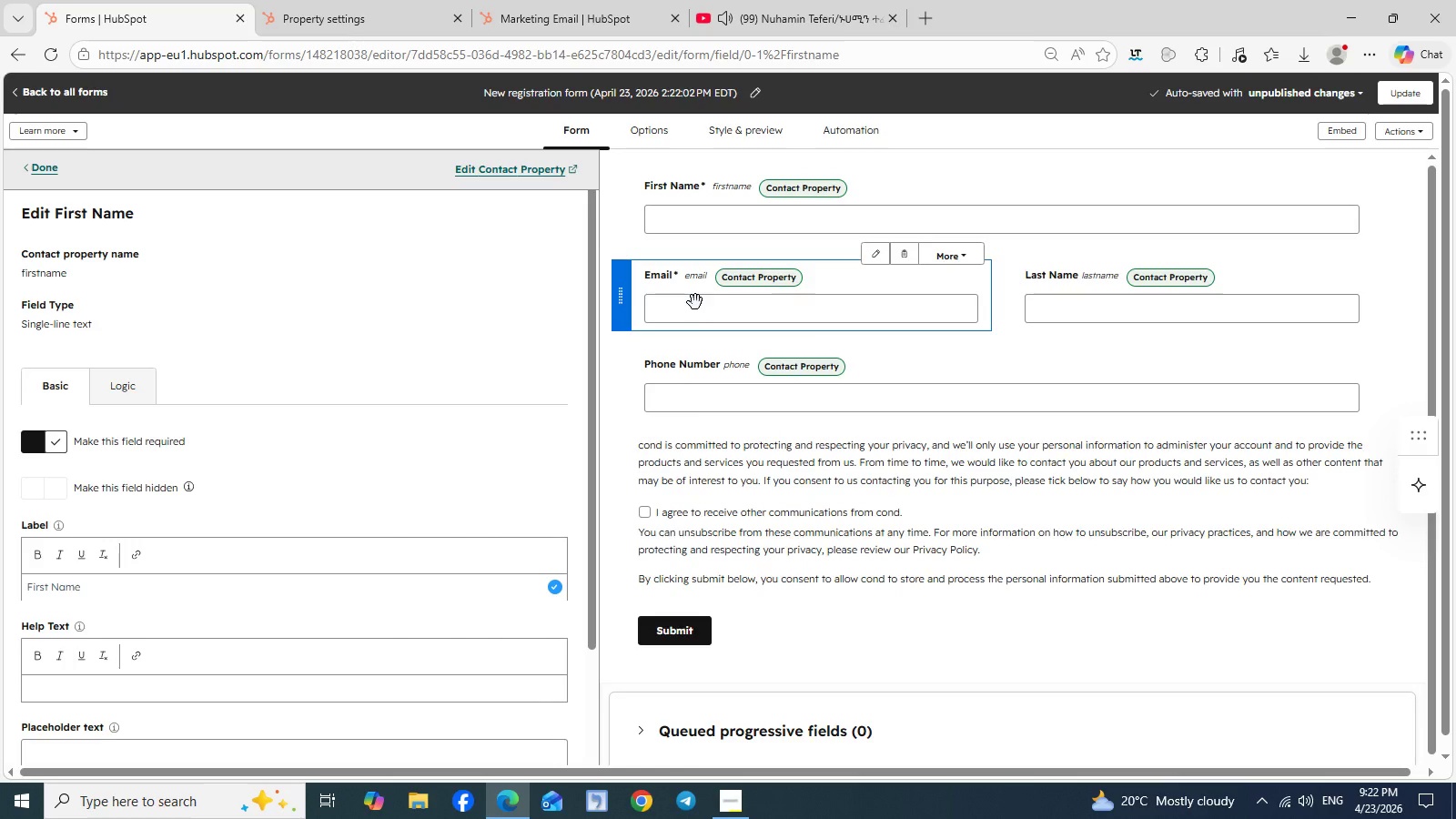 
left_click_drag(start_coordinate=[1002, 302], to_coordinate=[1054, 188])
 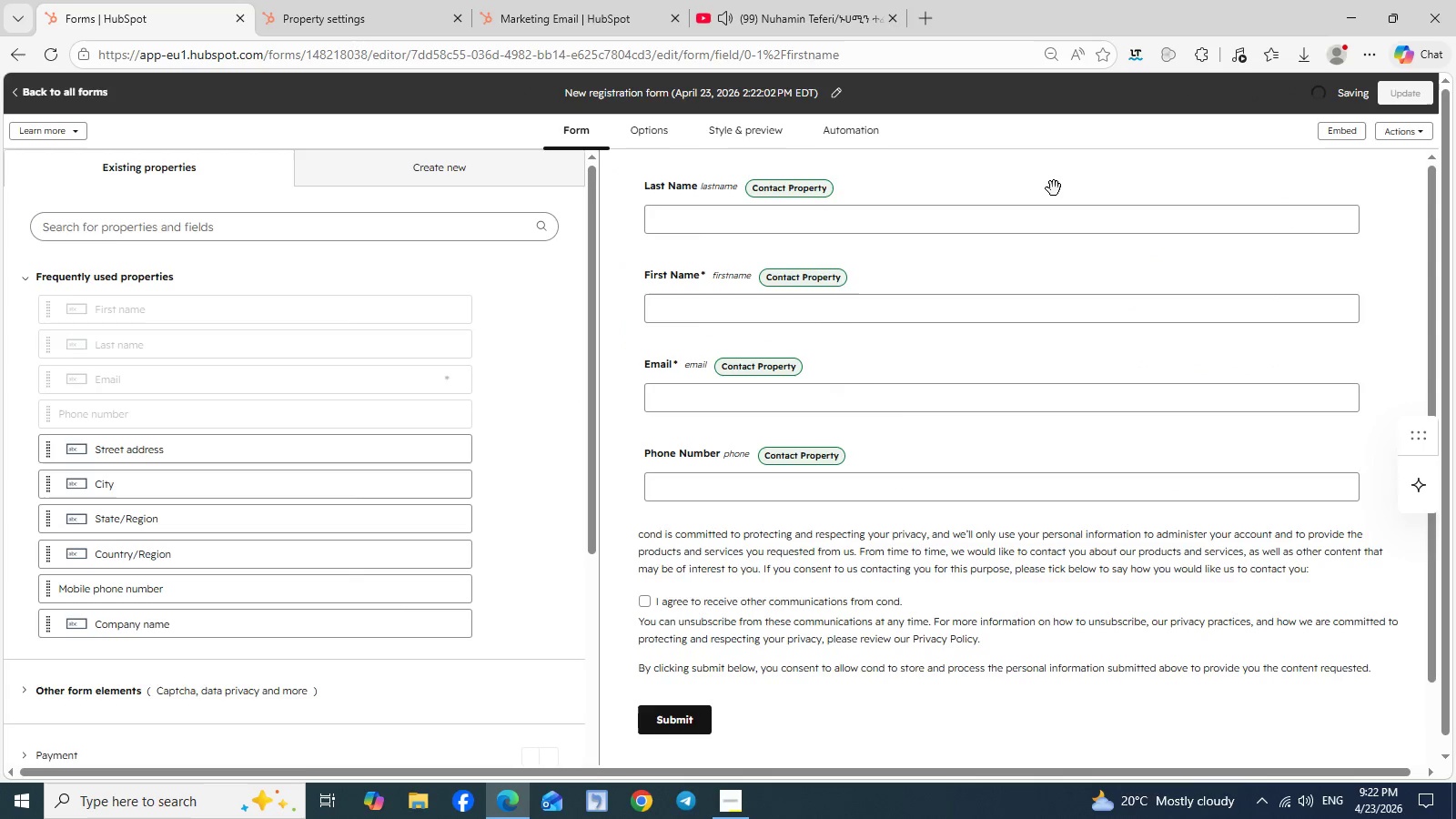 
scroll: coordinate [1054, 188], scroll_direction: up, amount: 2.0
 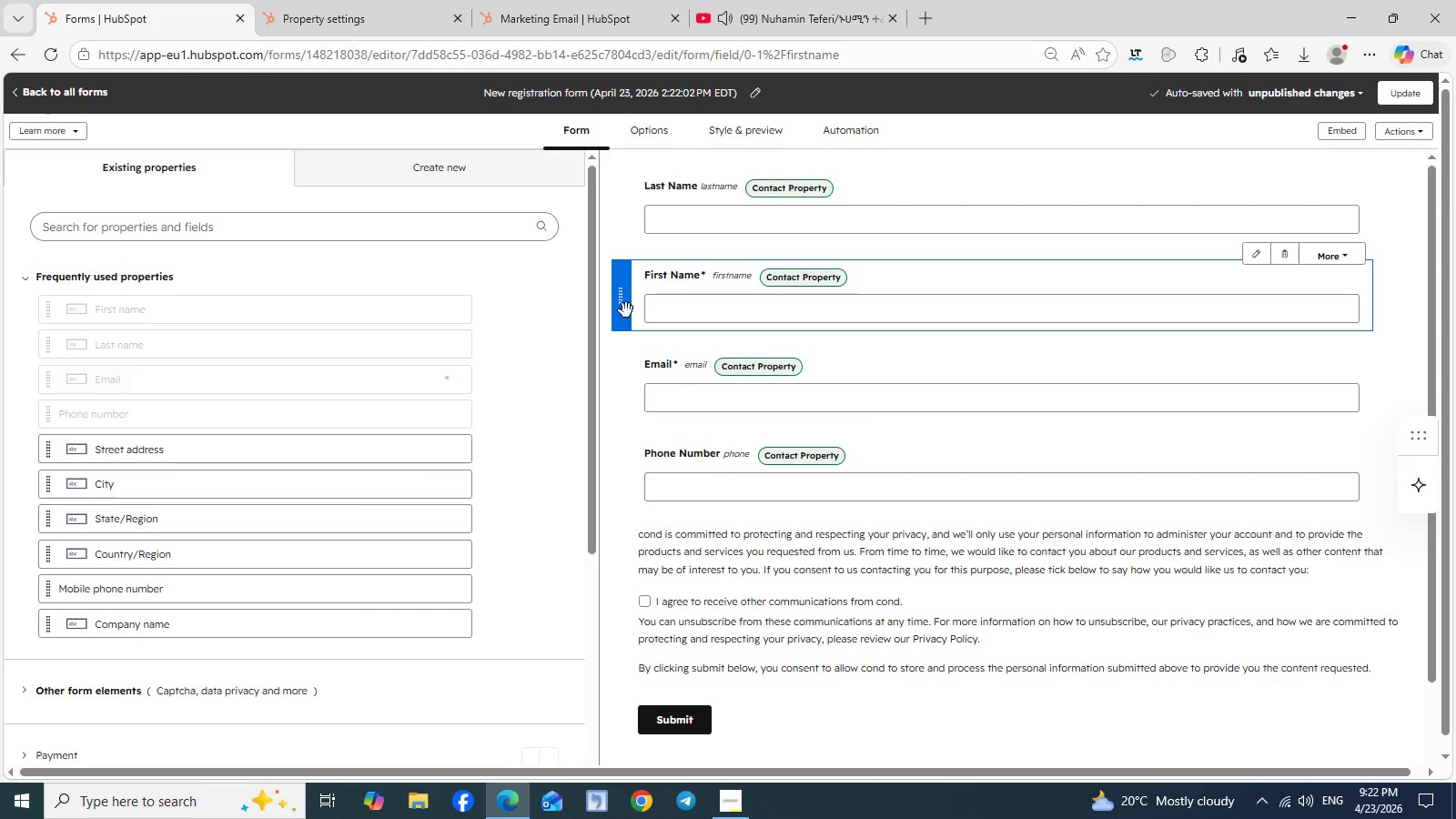 
left_click_drag(start_coordinate=[621, 304], to_coordinate=[612, 207])
 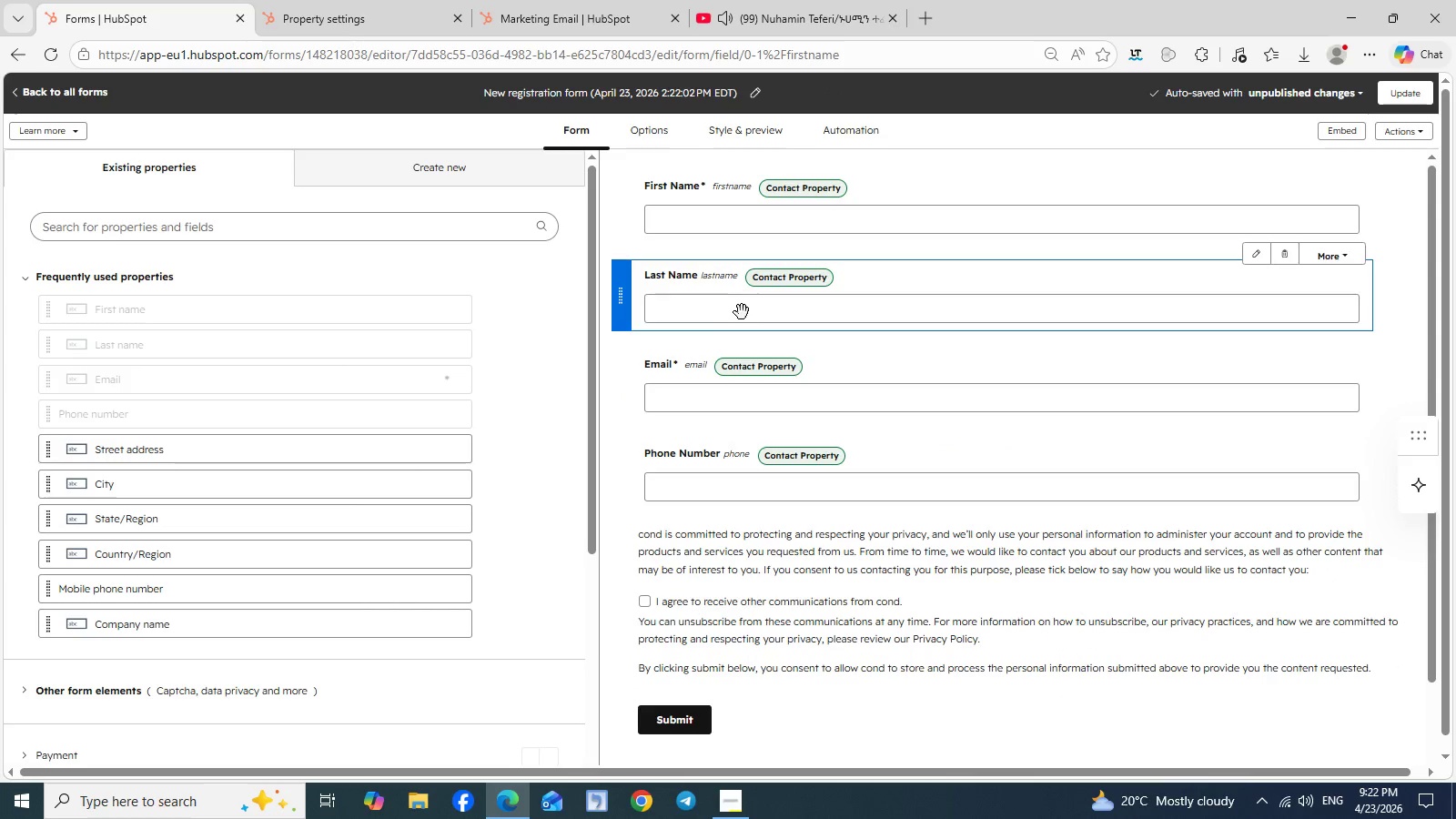 
left_click_drag(start_coordinate=[621, 306], to_coordinate=[1369, 217])
 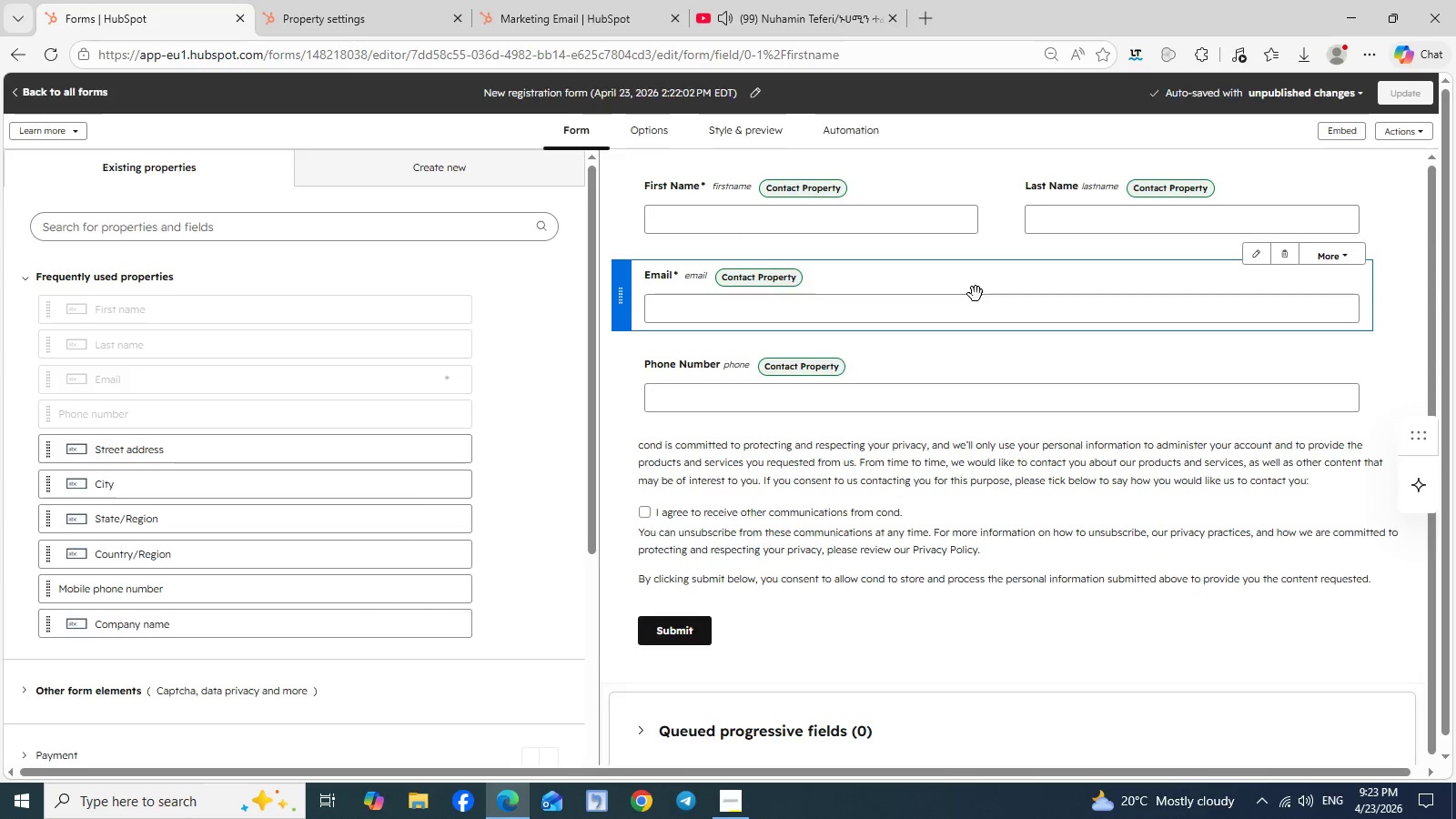 
scroll: coordinate [976, 294], scroll_direction: up, amount: 2.0
 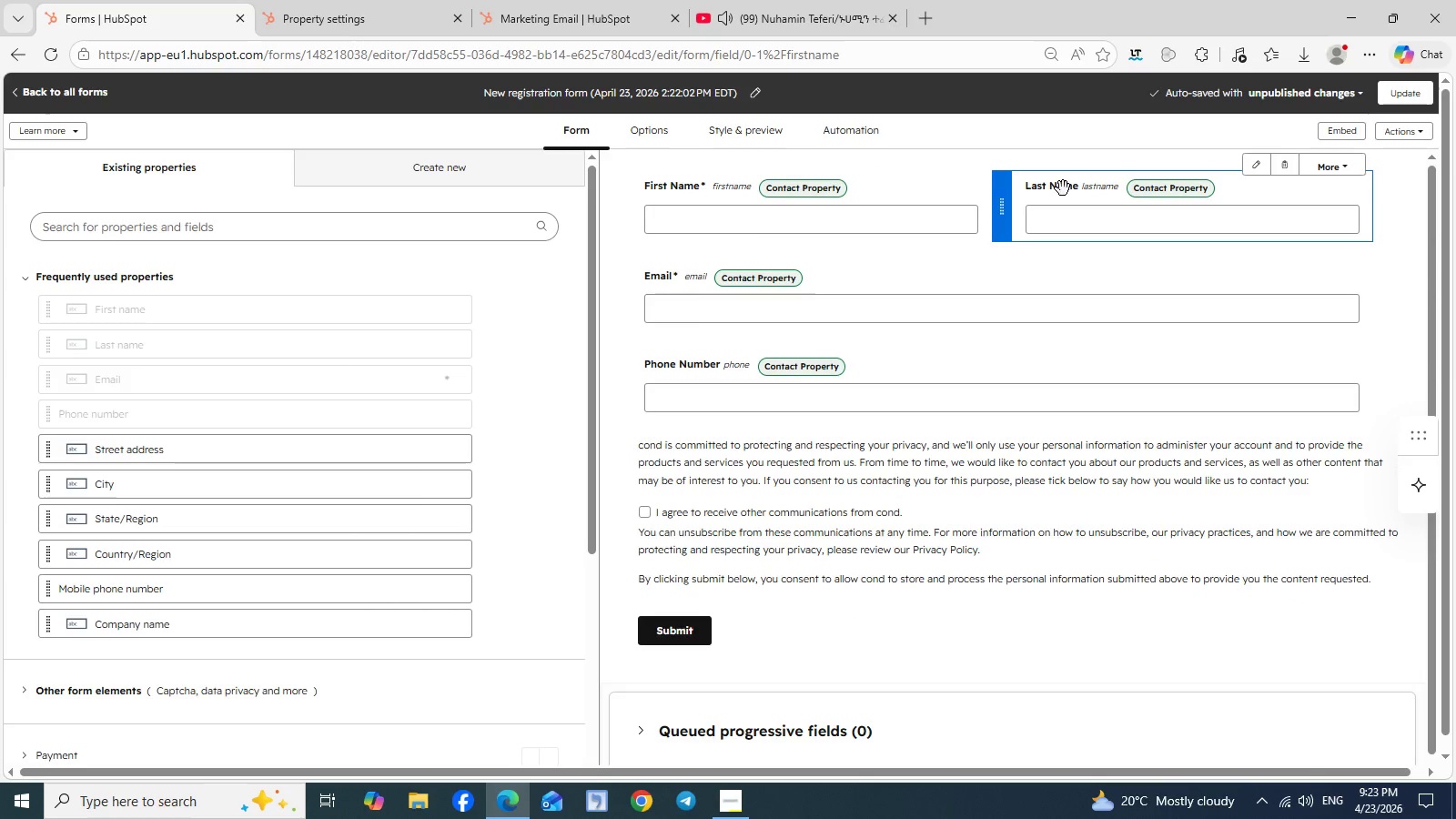 
left_click([1042, 186])
 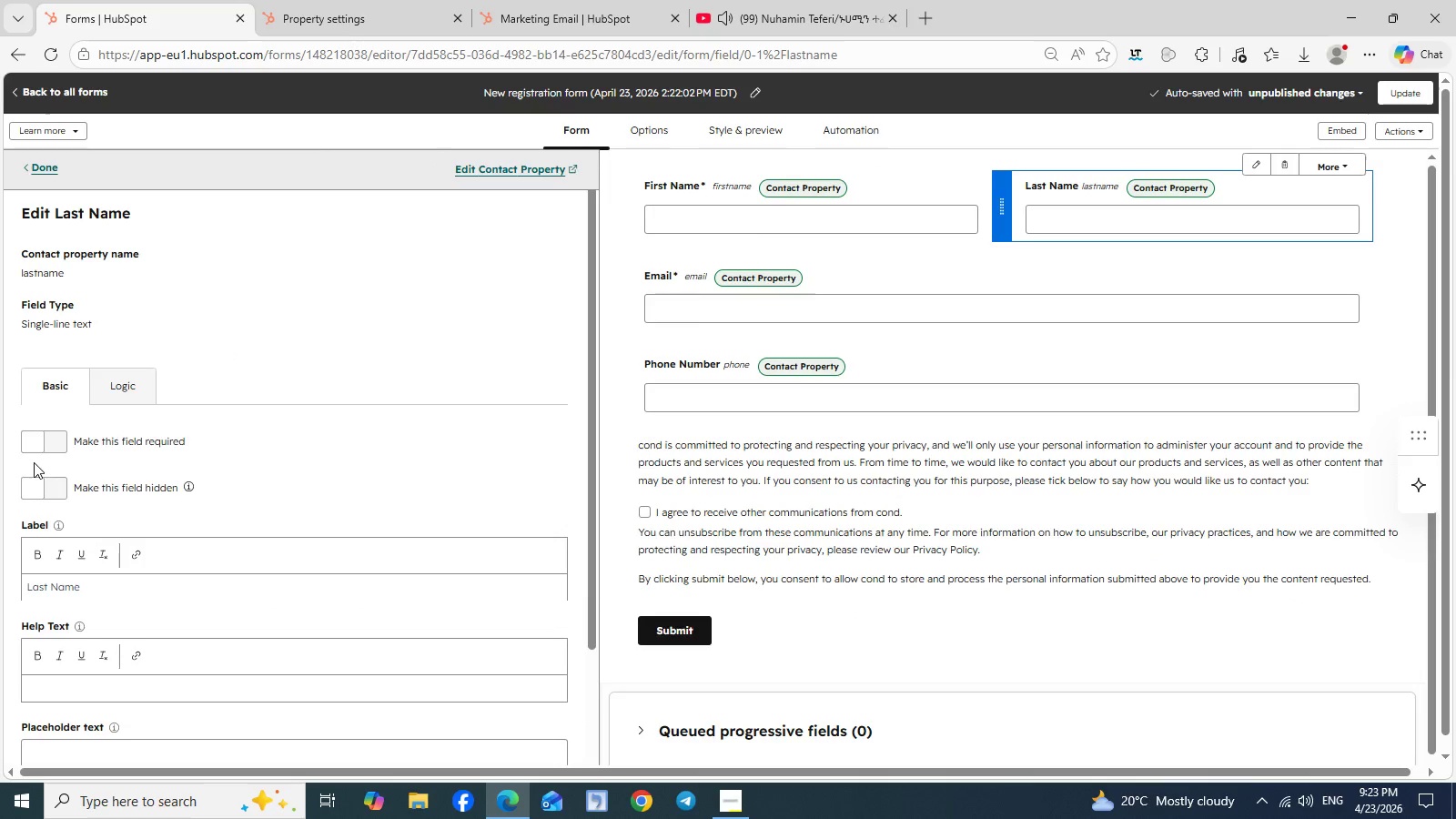 
left_click([35, 440])
 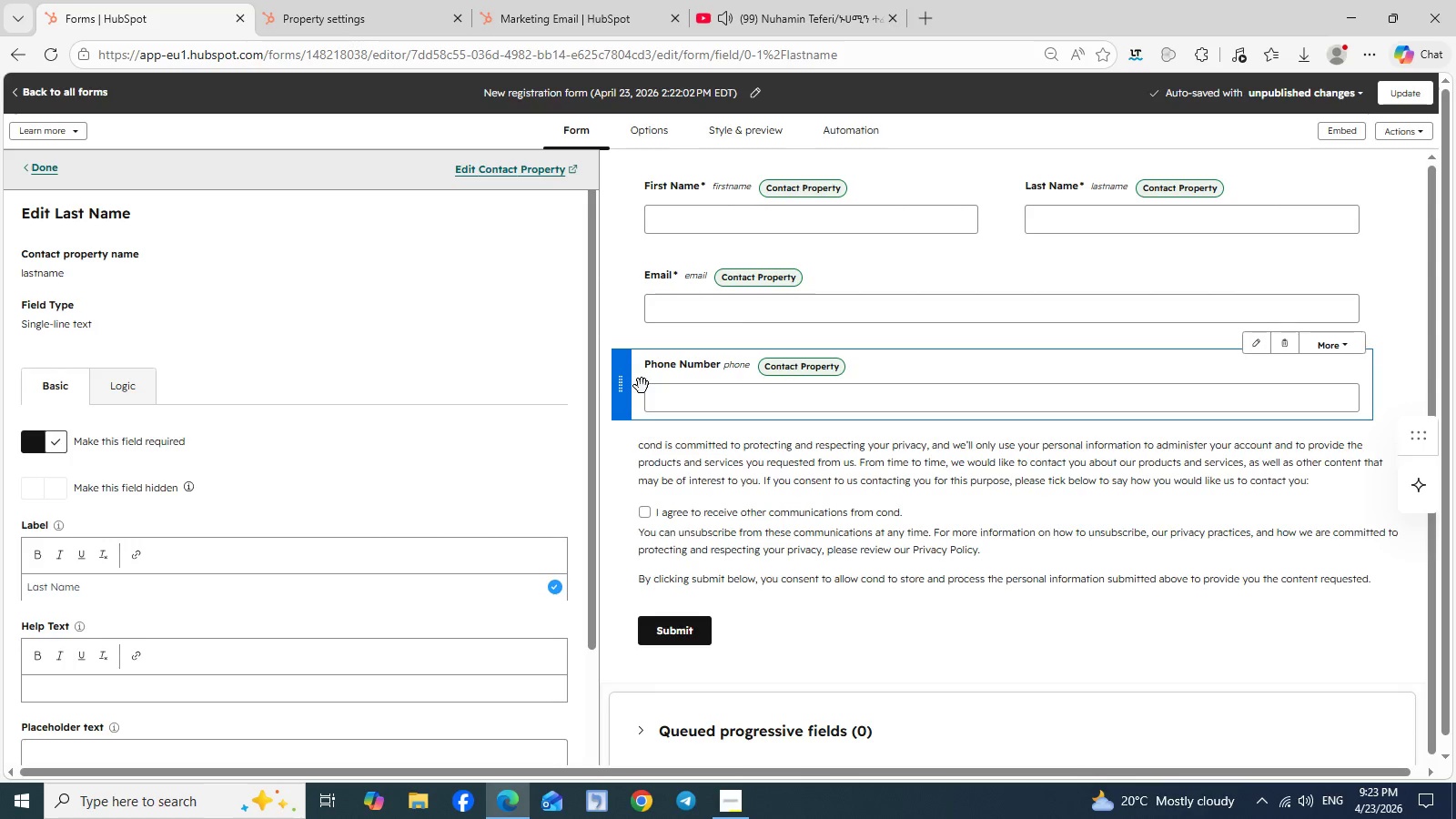 
left_click([681, 370])
 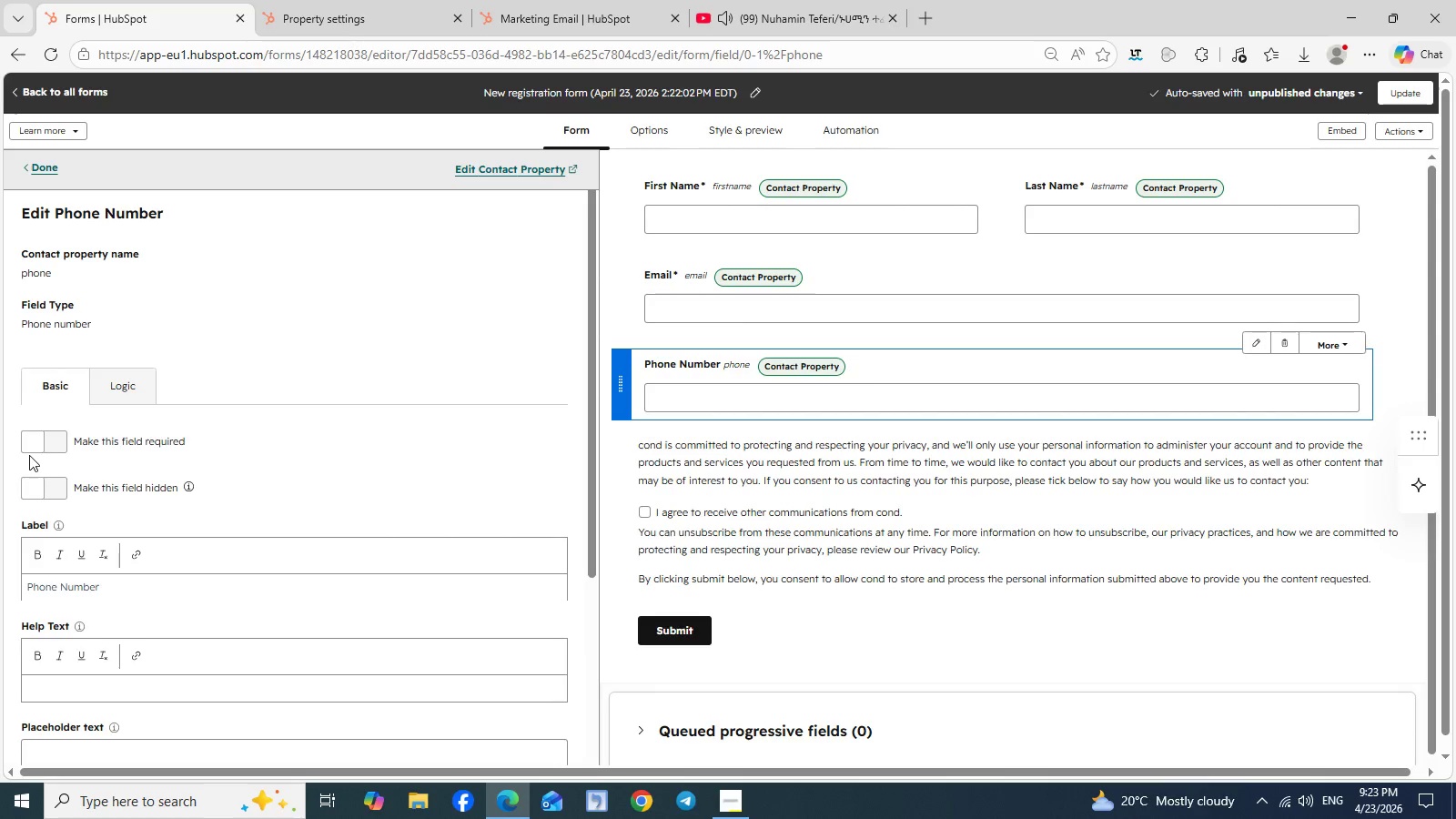 
left_click([33, 444])
 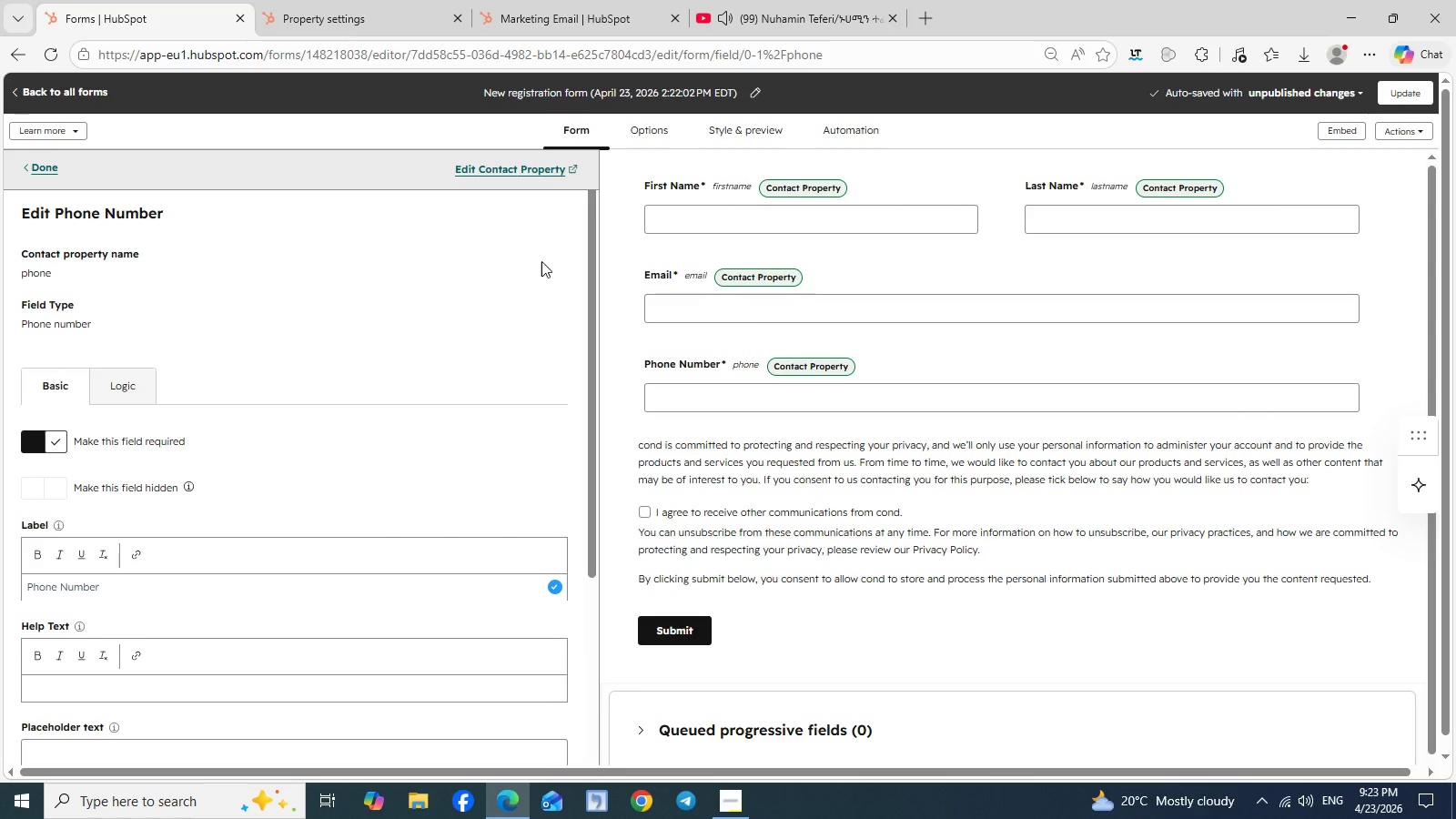 
scroll: coordinate [517, 402], scroll_direction: down, amount: 3.0
 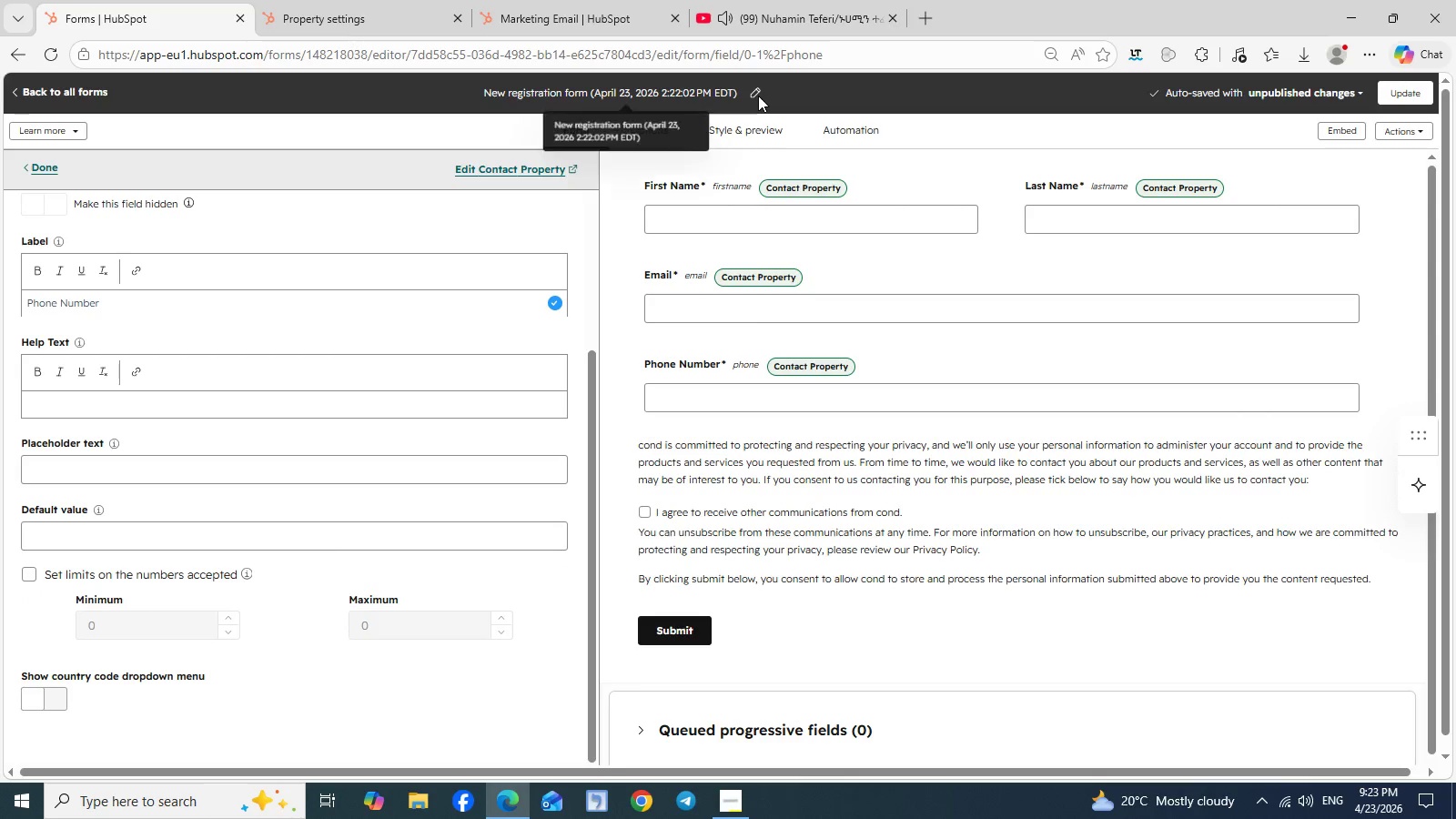 
left_click([758, 96])
 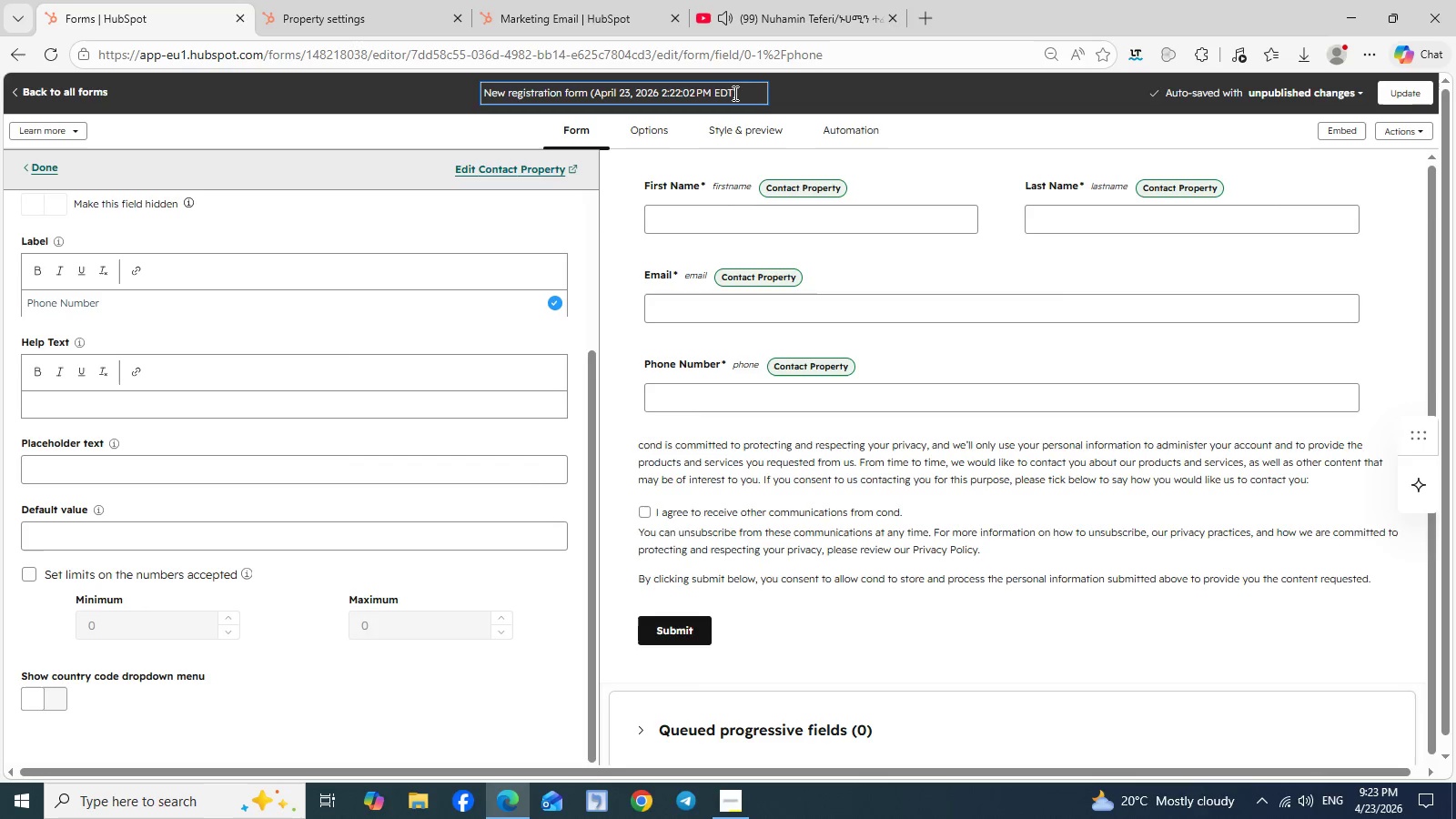 
double_click([733, 93])
 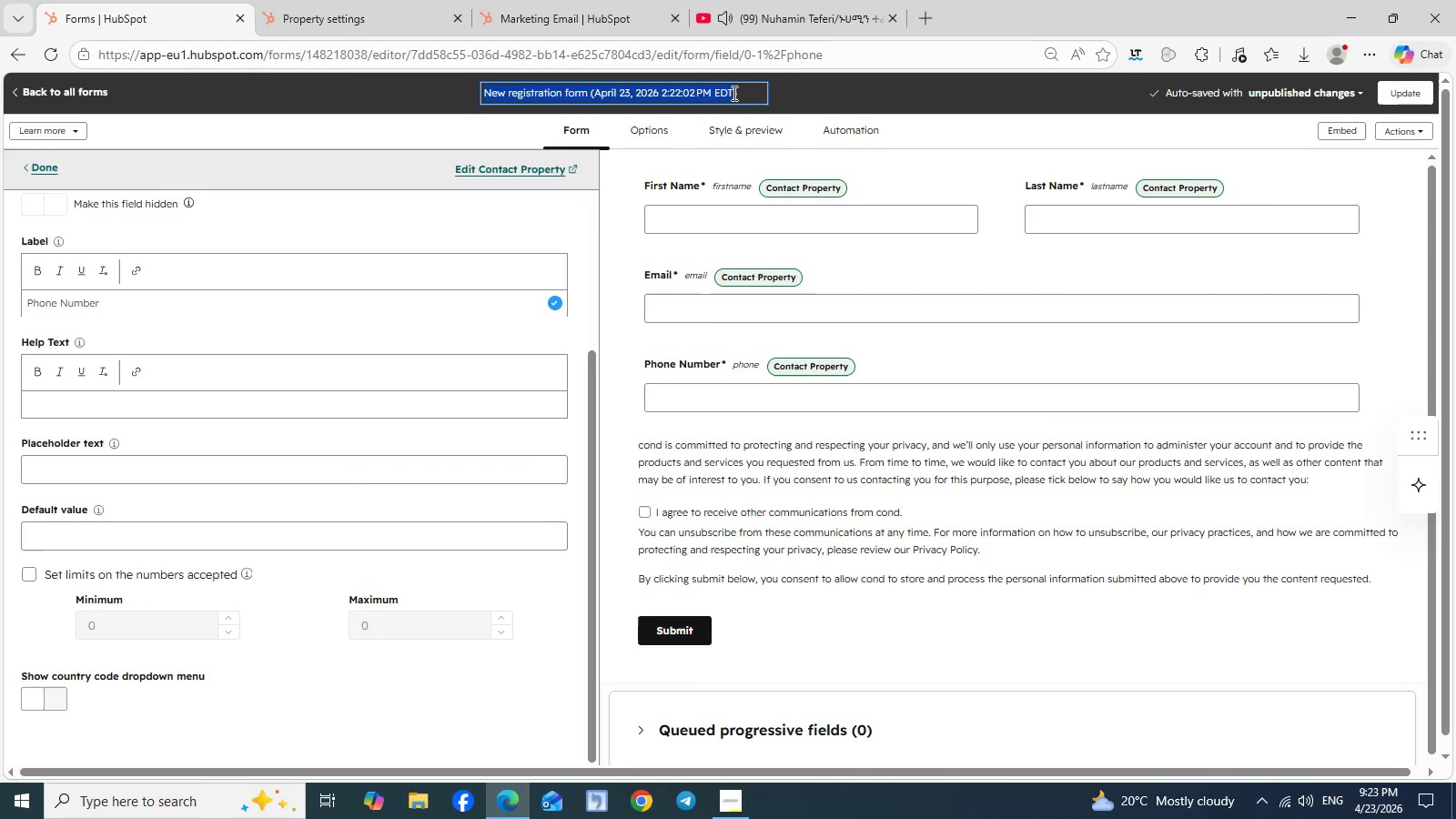 
triple_click([733, 93])
 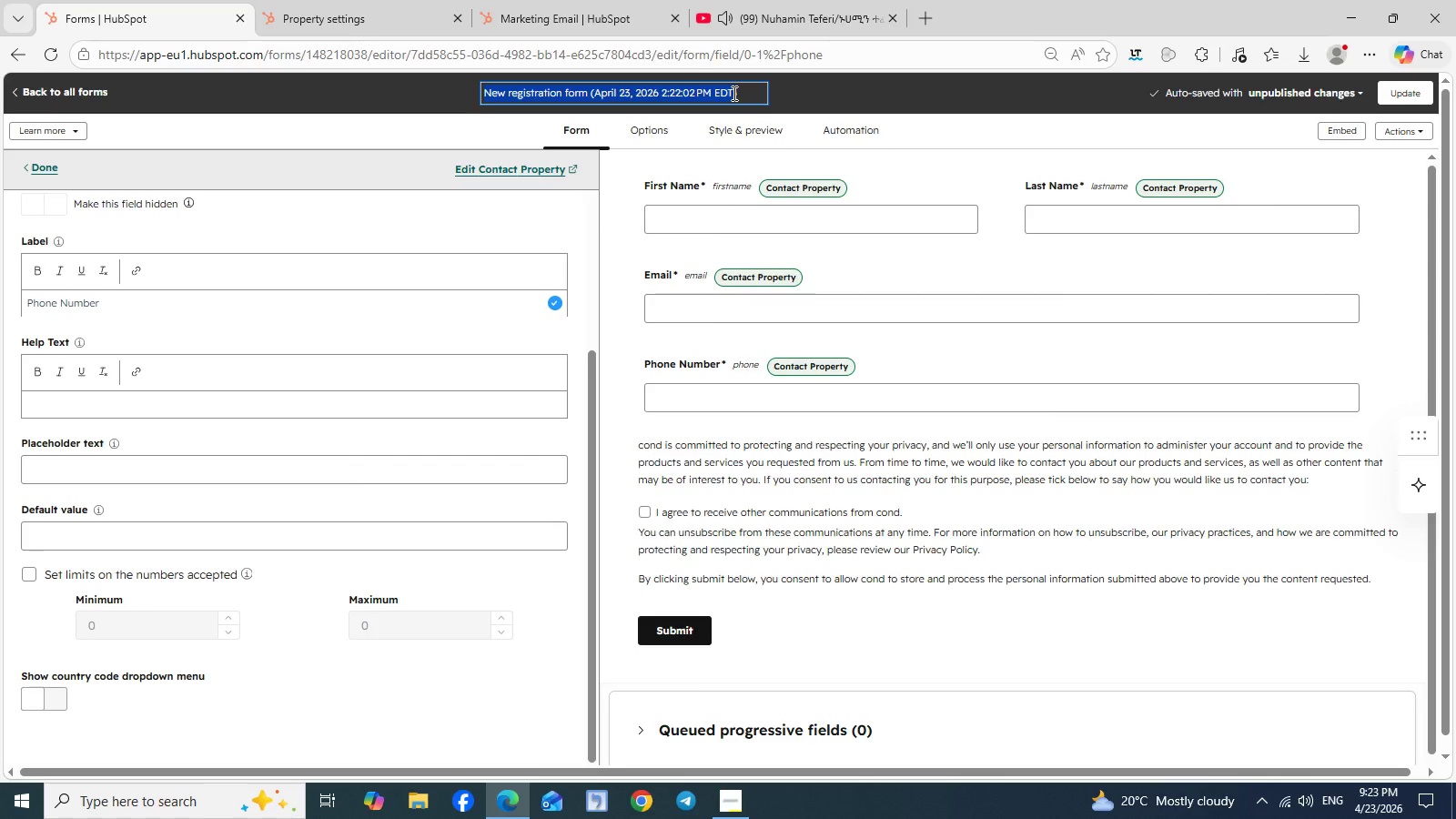 
triple_click([733, 93])
 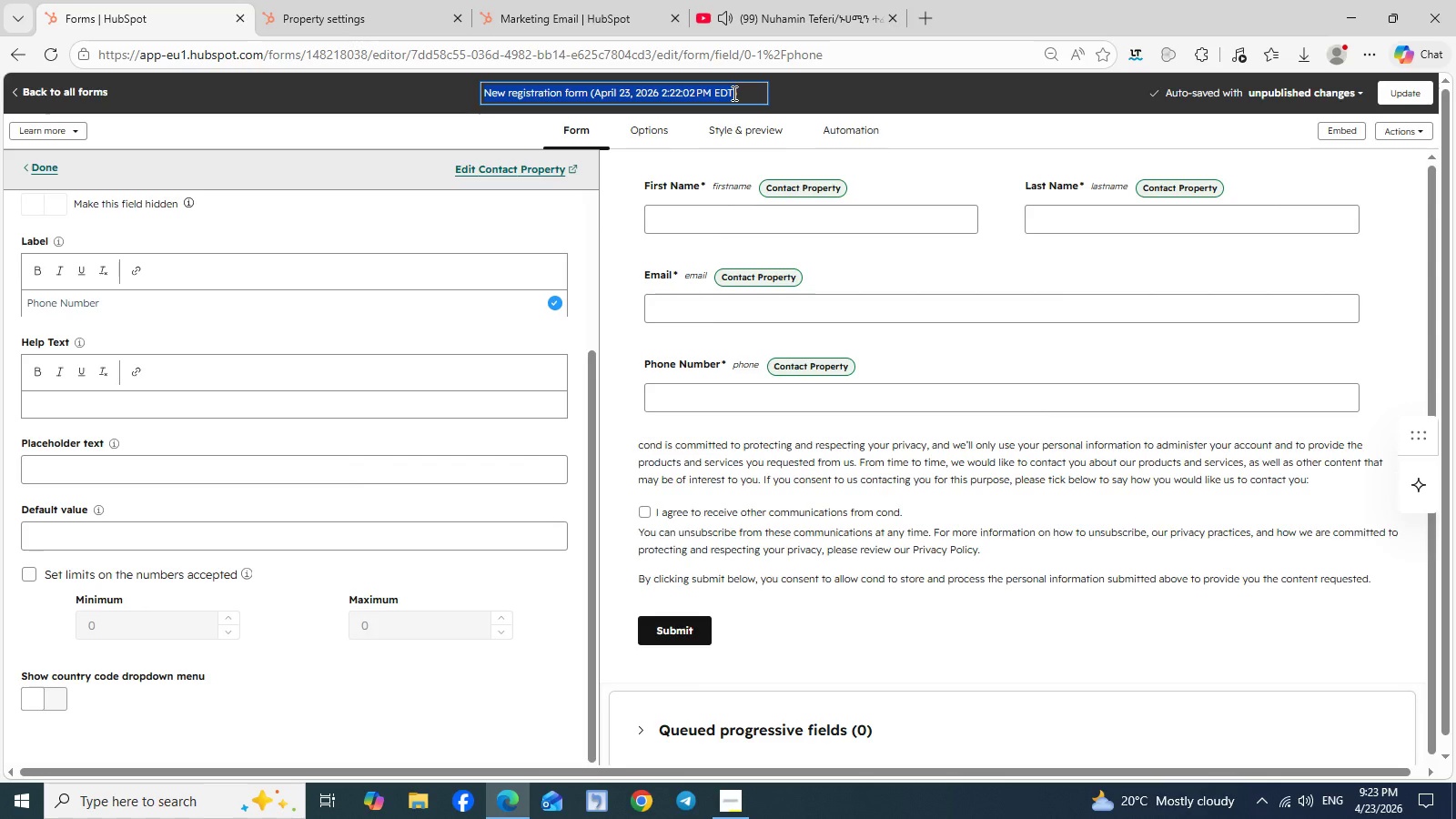 
type(CDL Academy Inquiry Form)
 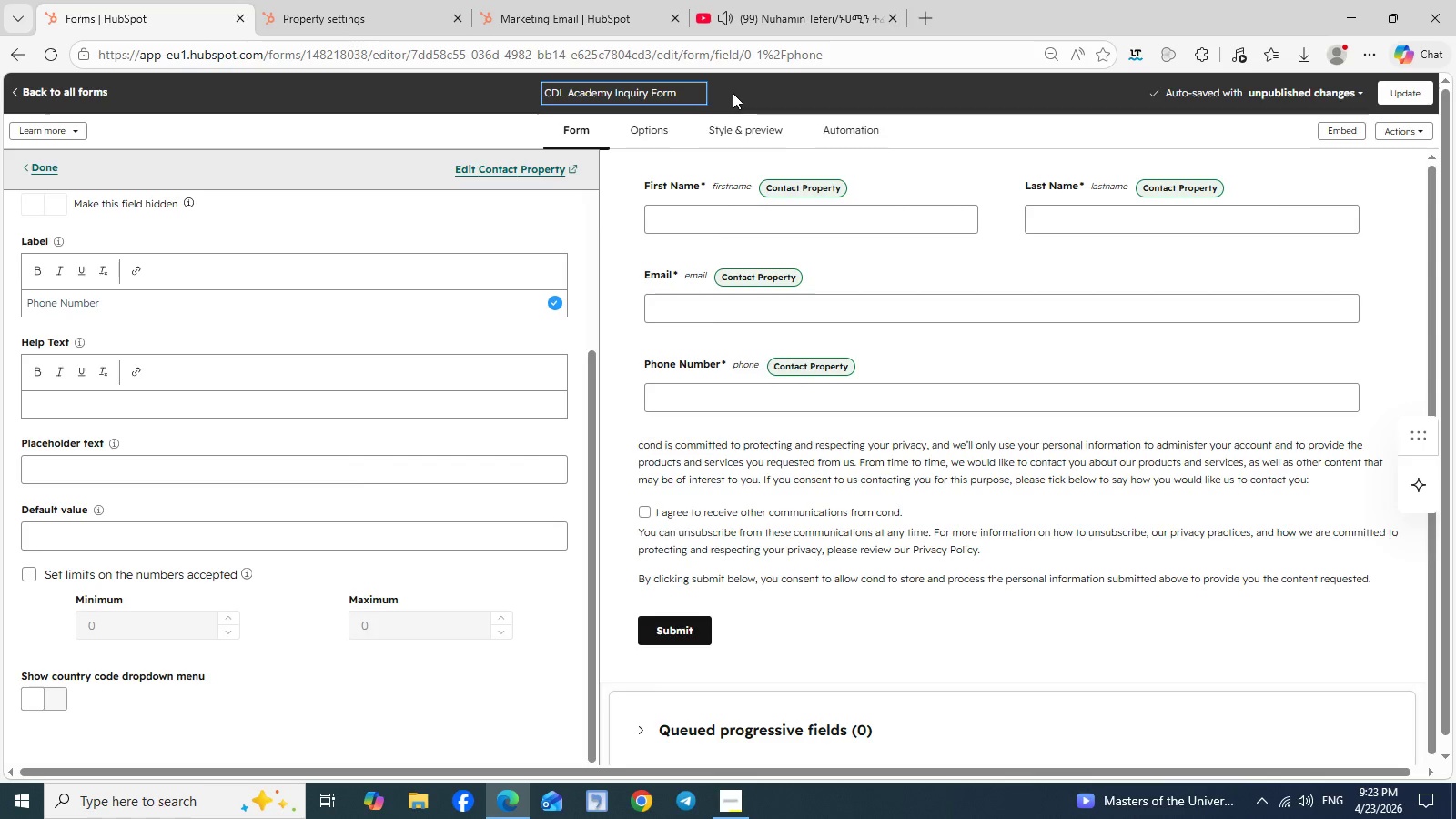 
left_click([885, 104])
 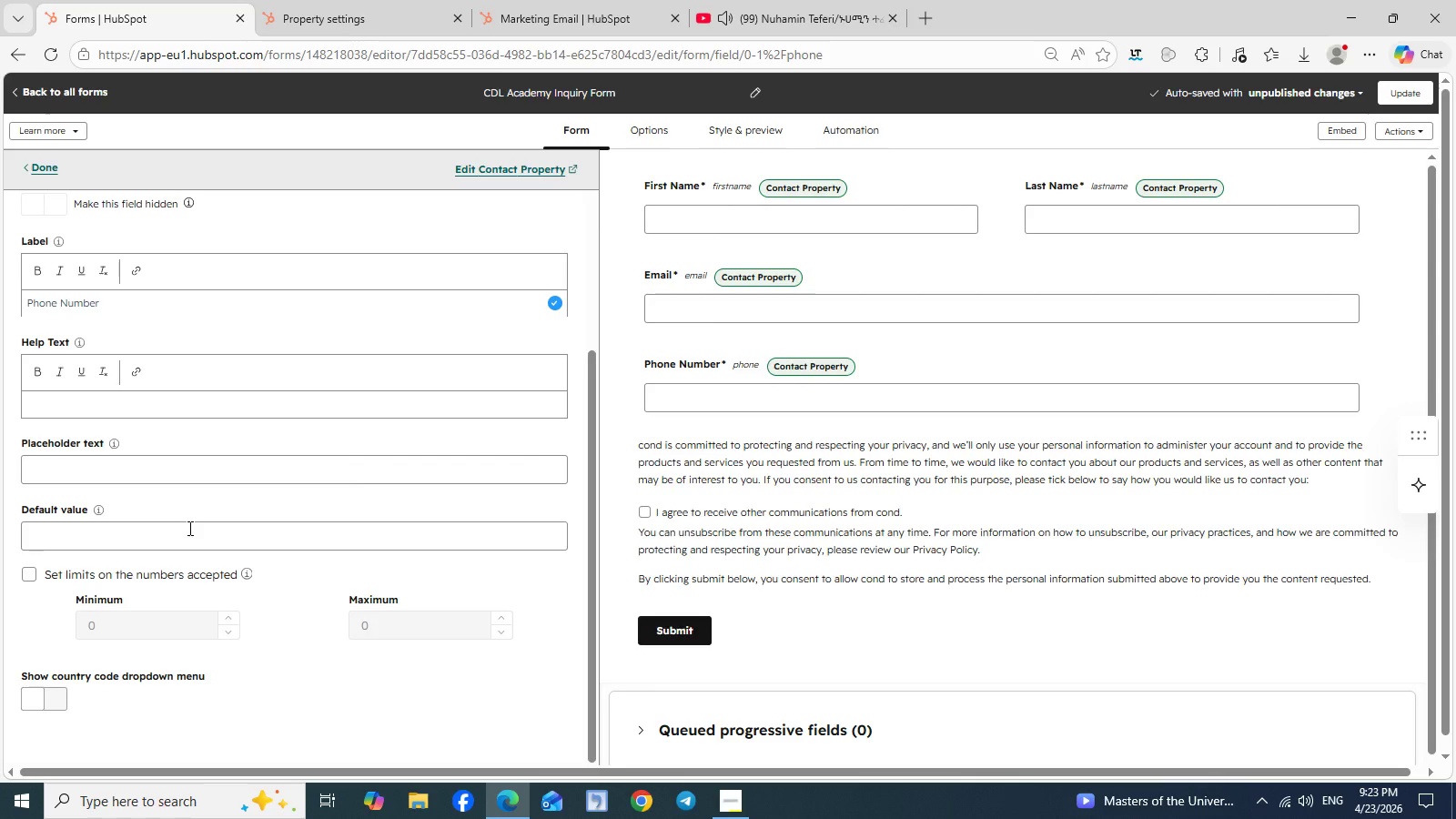 
left_click([188, 528])
 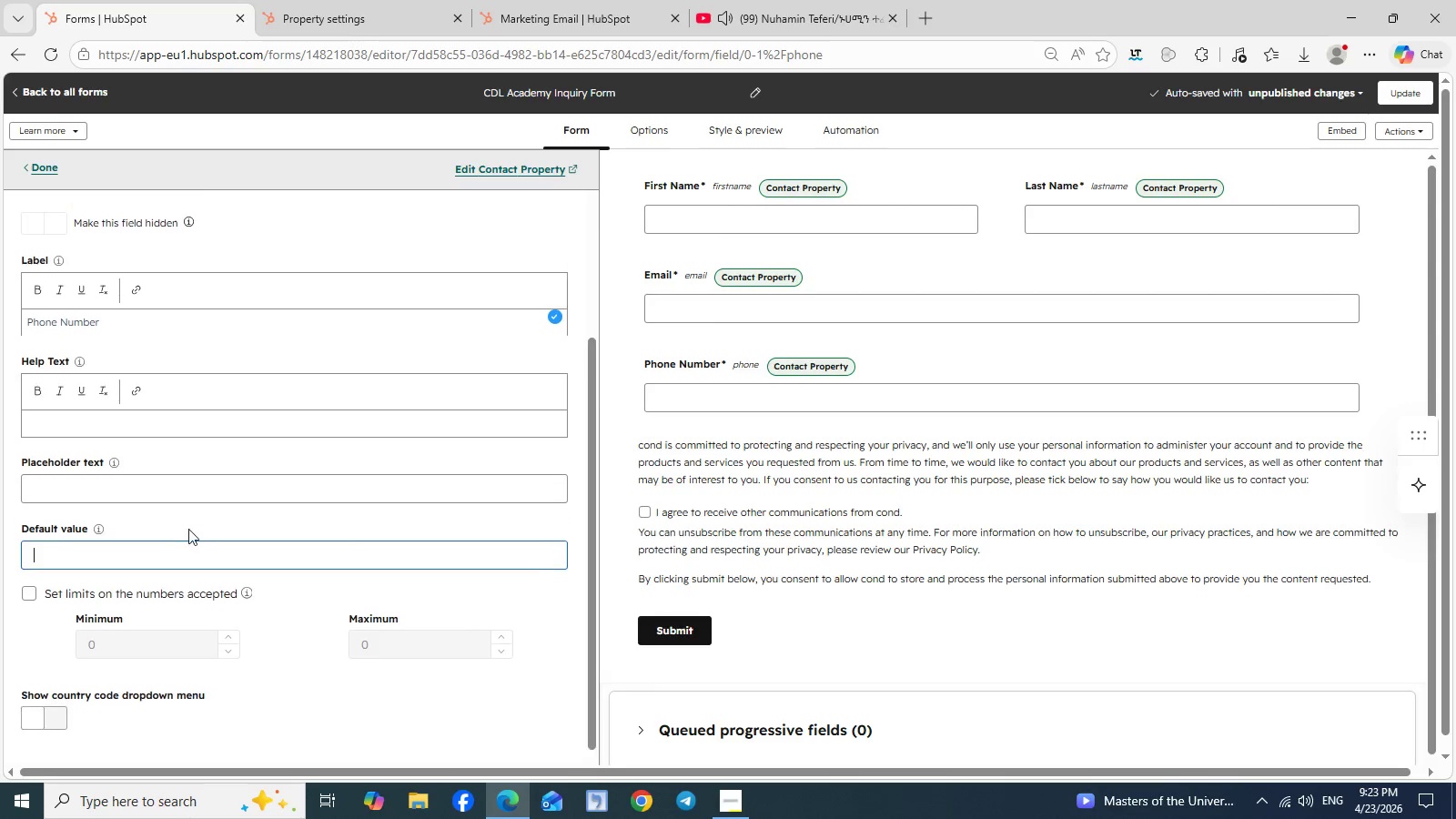 
scroll: coordinate [188, 529], scroll_direction: up, amount: 1.0
 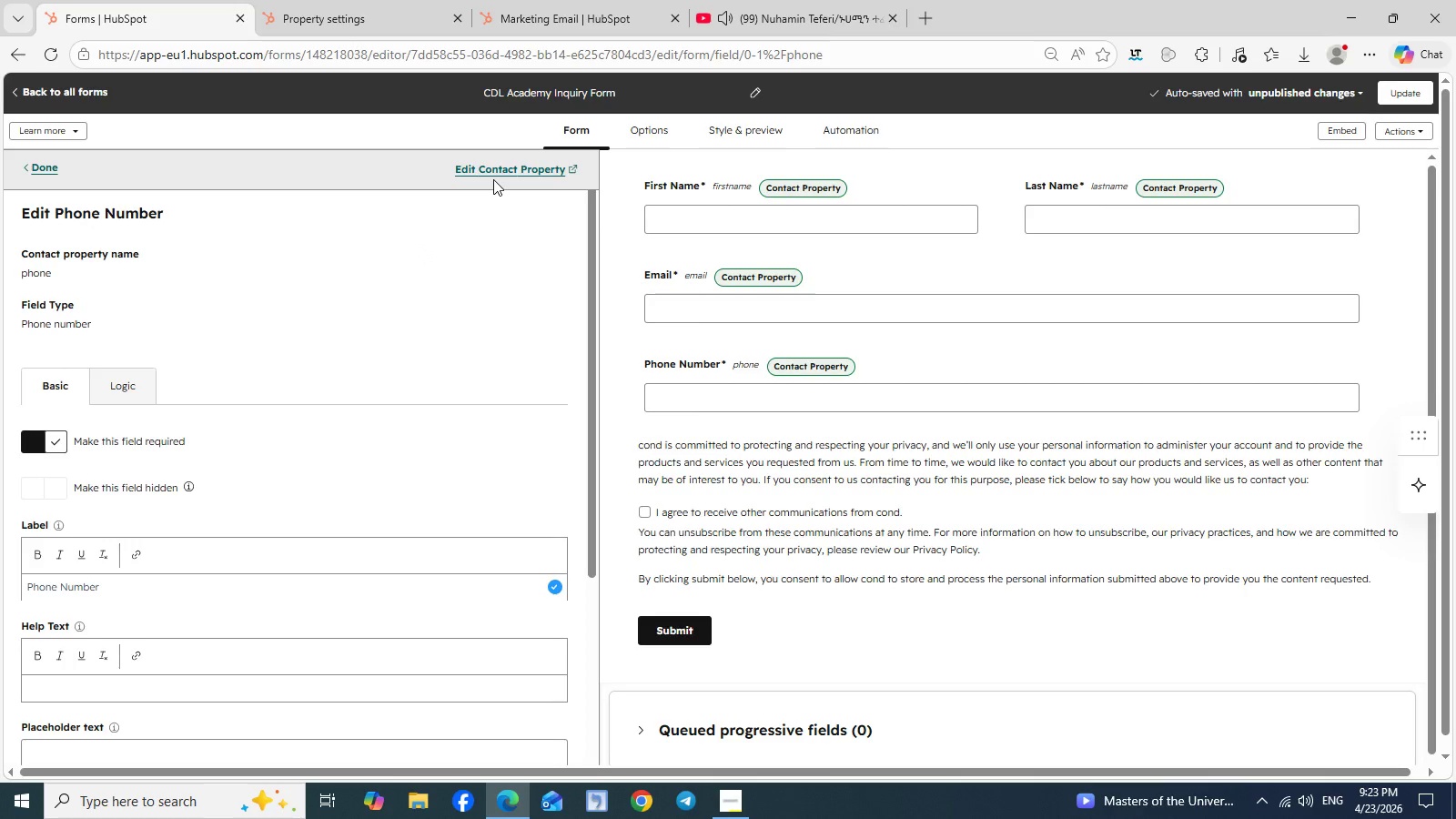 
left_click([533, 169])
 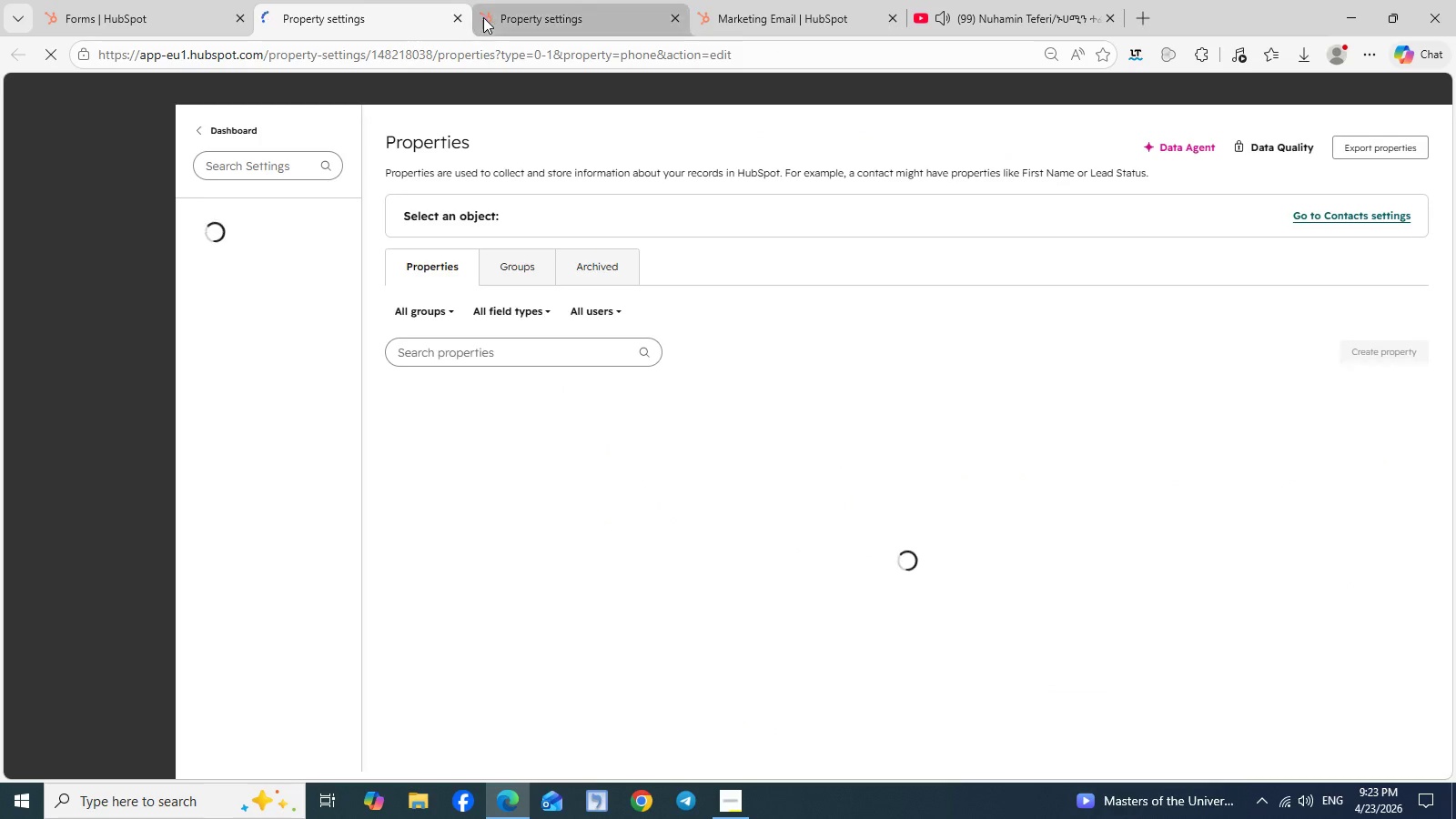 
left_click([468, 15])
 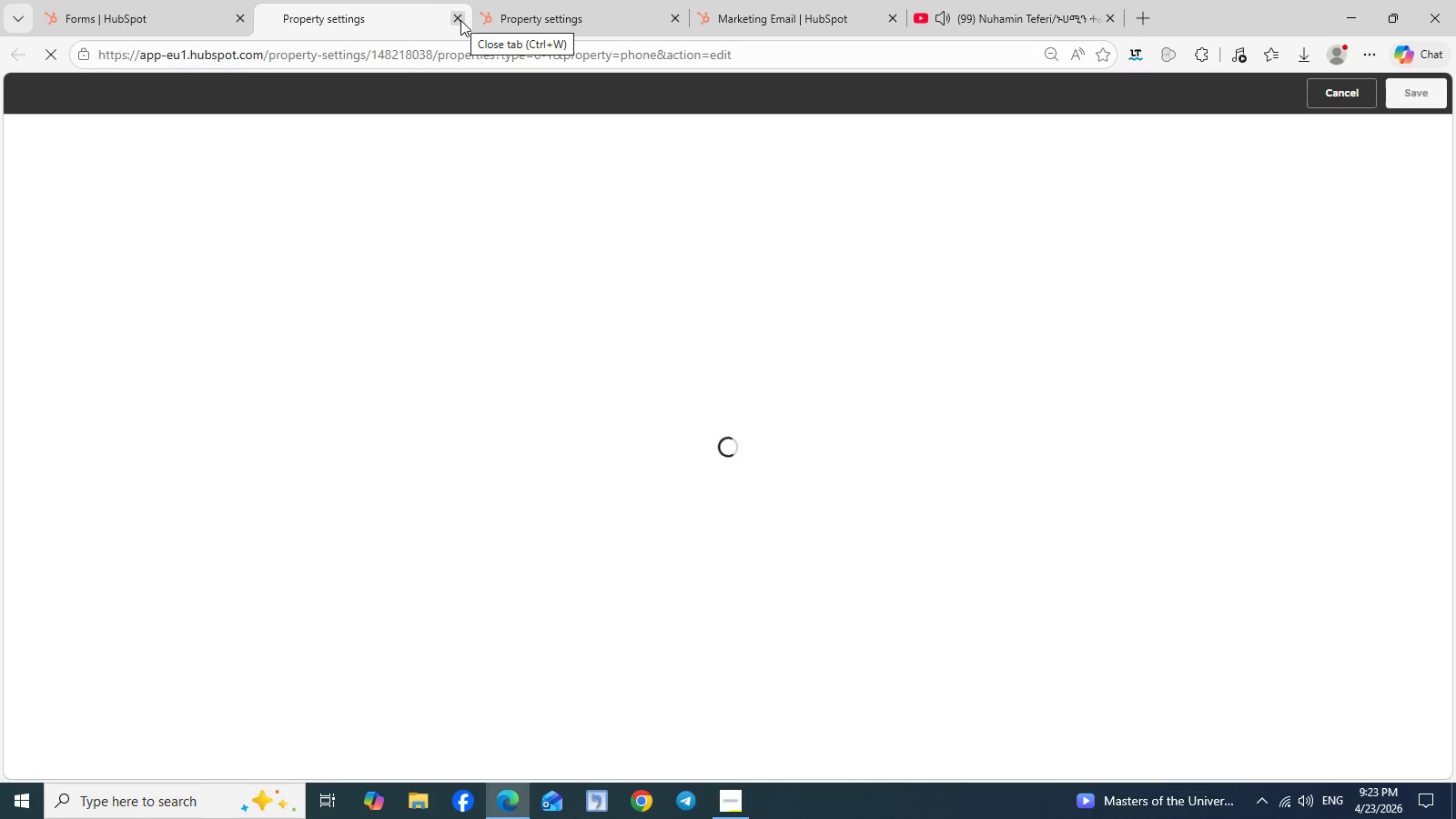 
wait(6.59)
 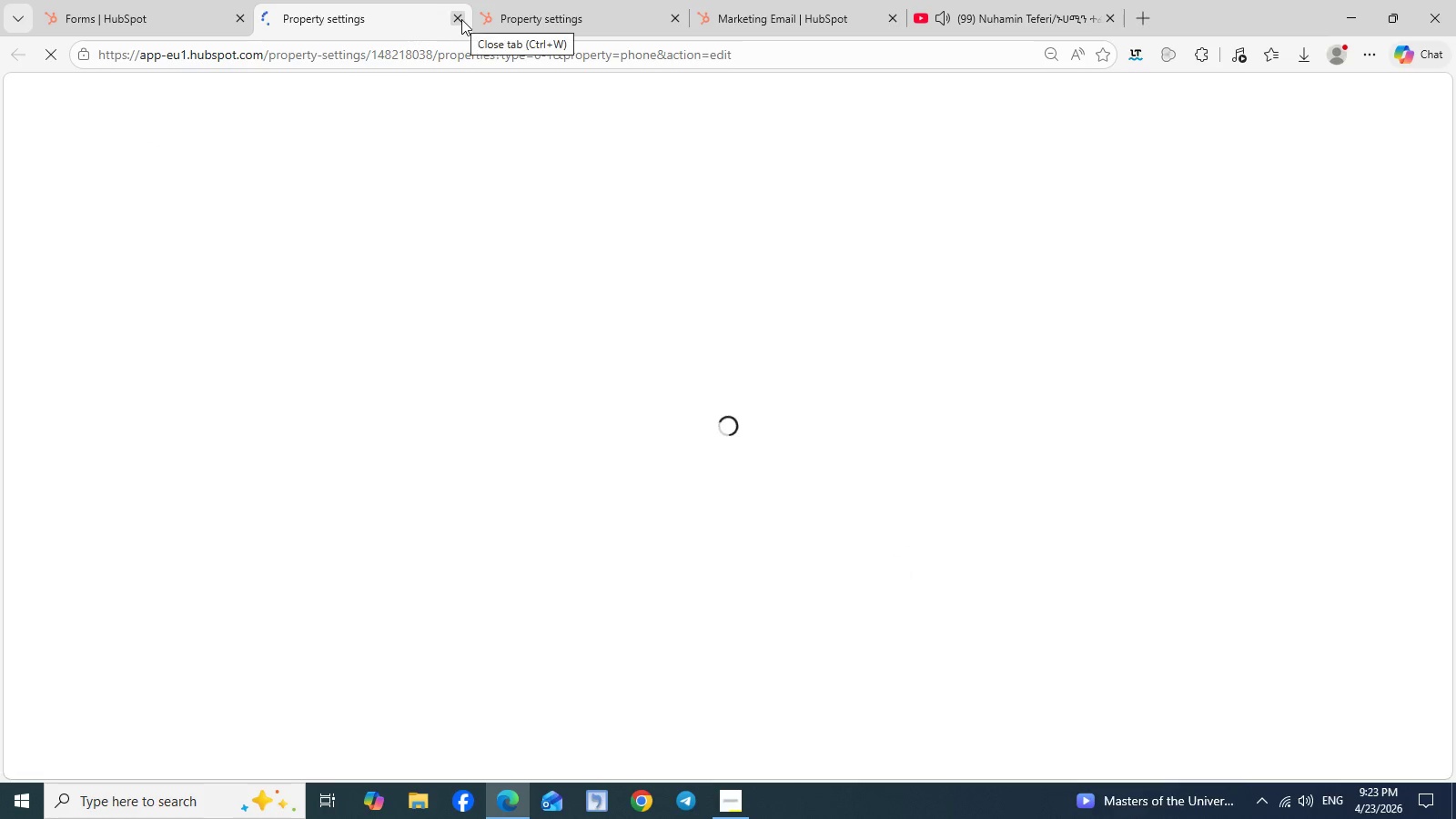 
left_click([460, 20])
 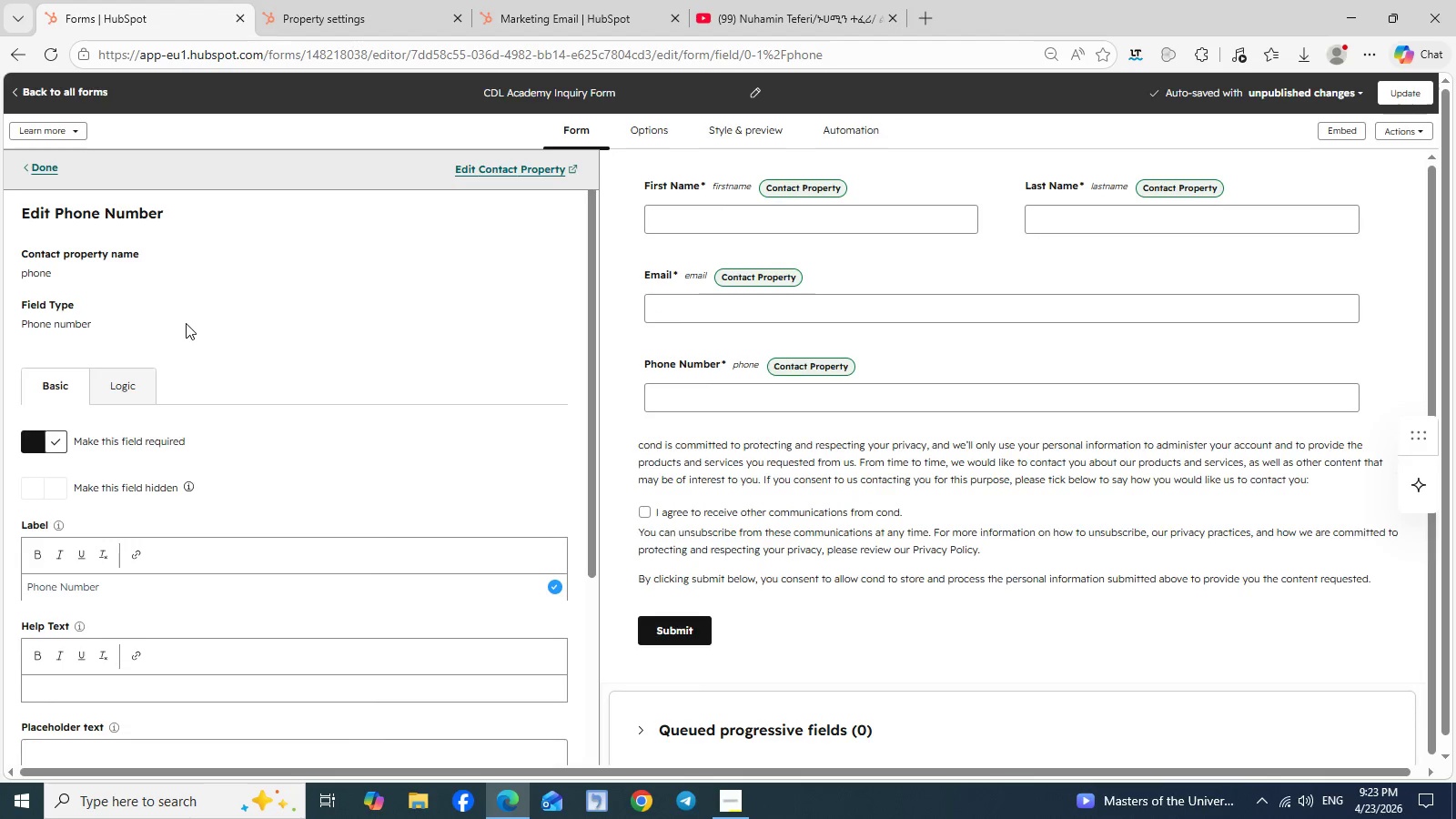 
left_click([136, 385])
 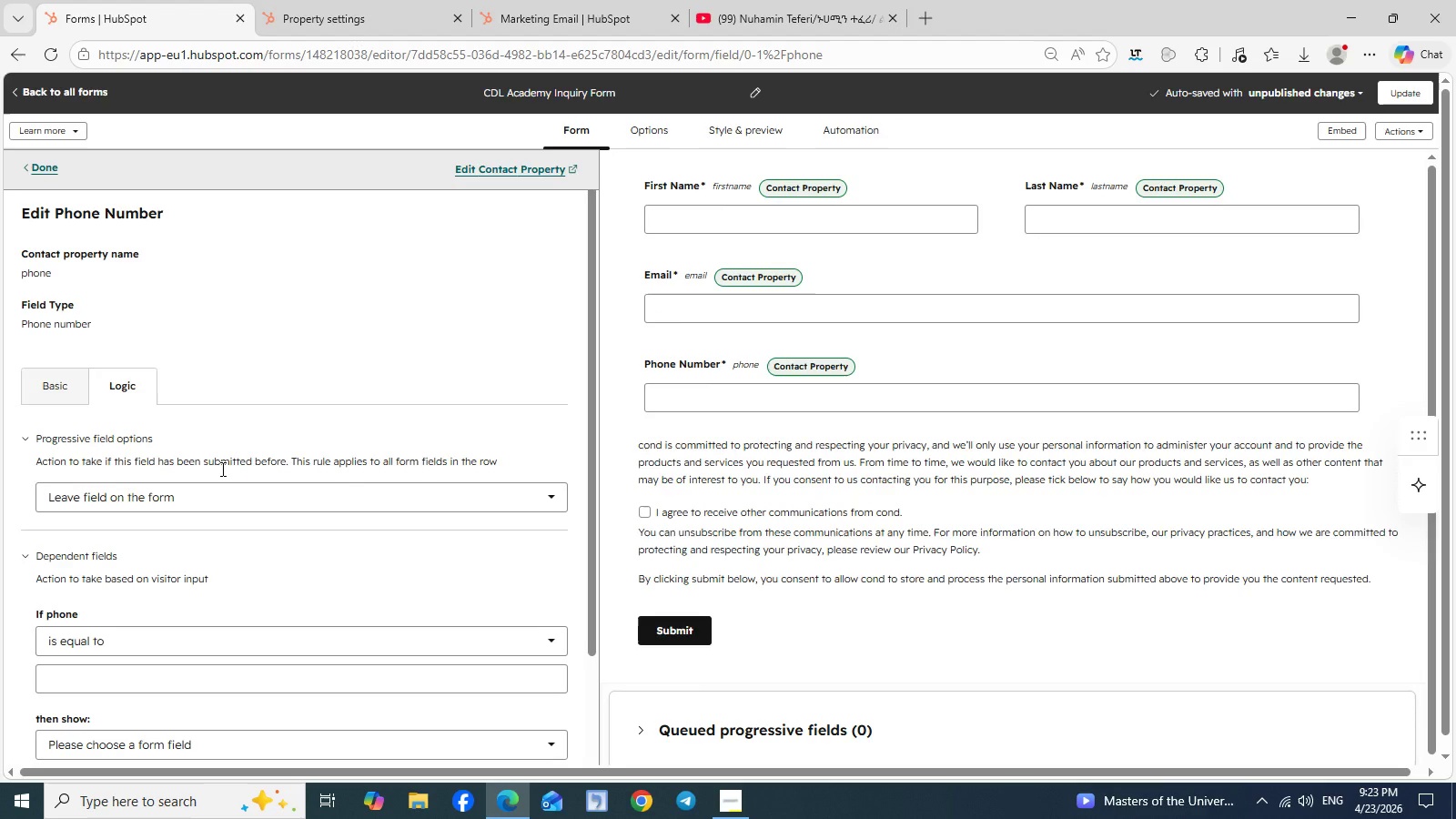 
scroll: coordinate [237, 427], scroll_direction: down, amount: 2.0
 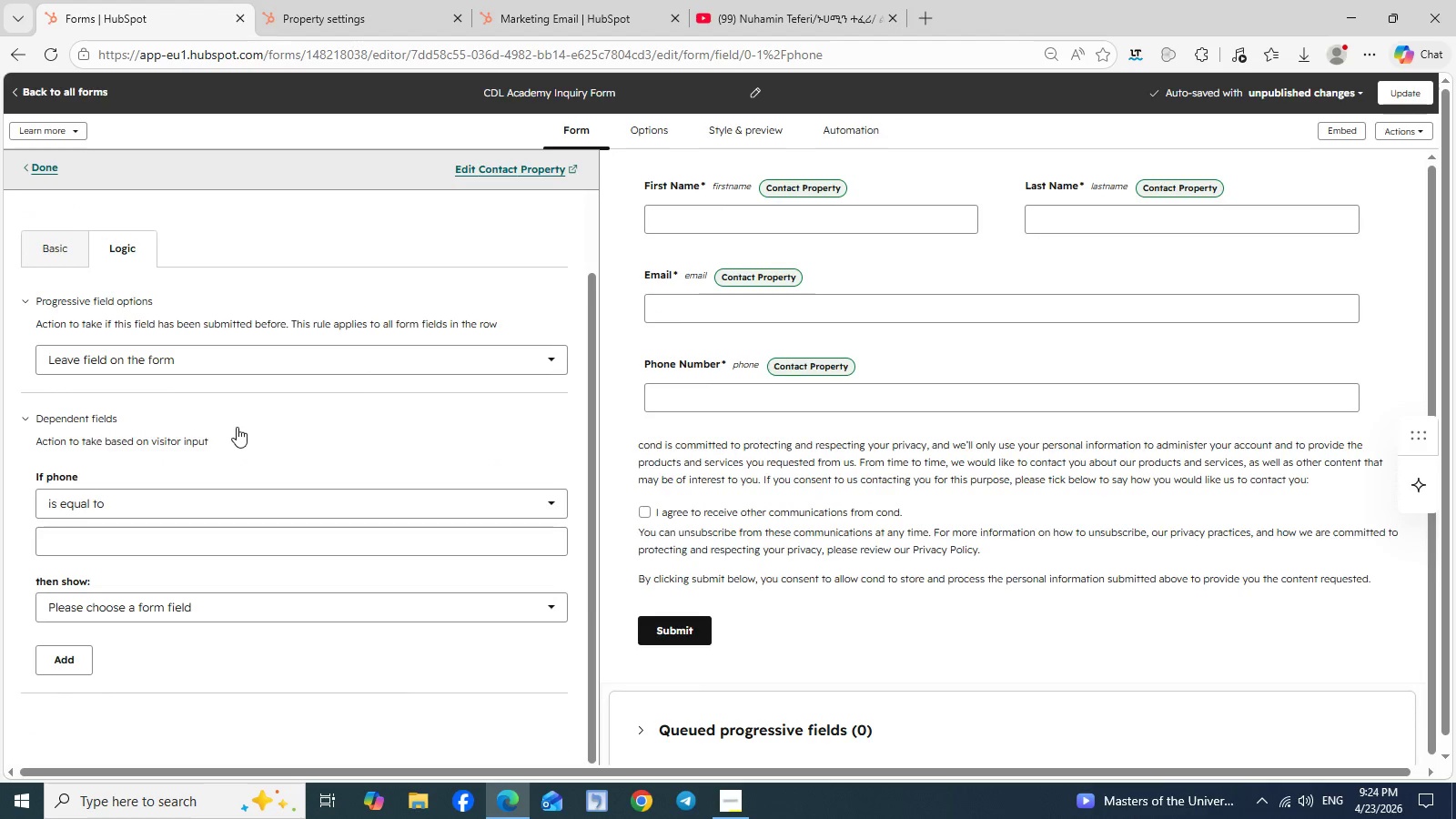 
scroll: coordinate [237, 428], scroll_direction: up, amount: 7.0
 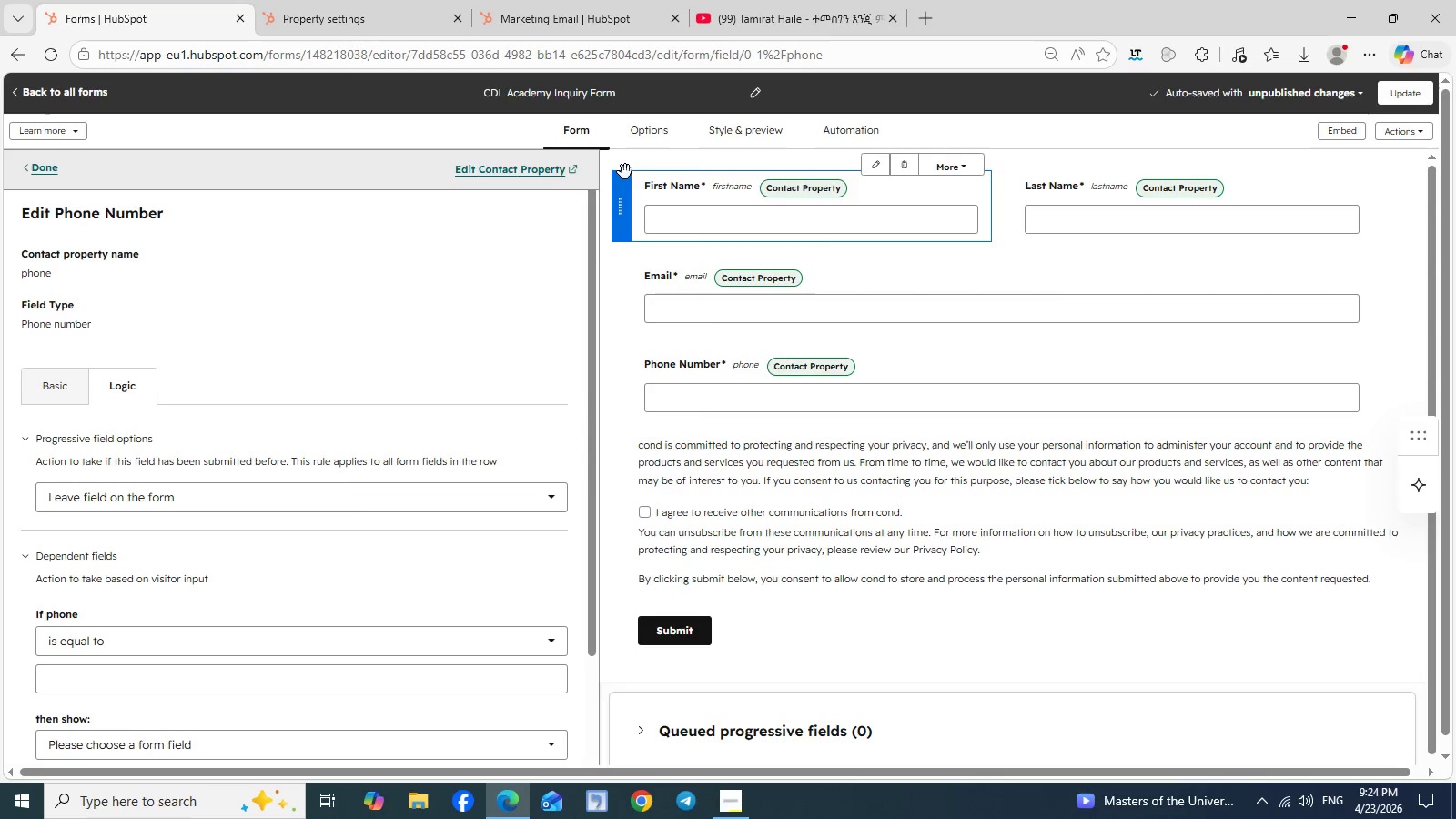 
left_click([641, 130])
 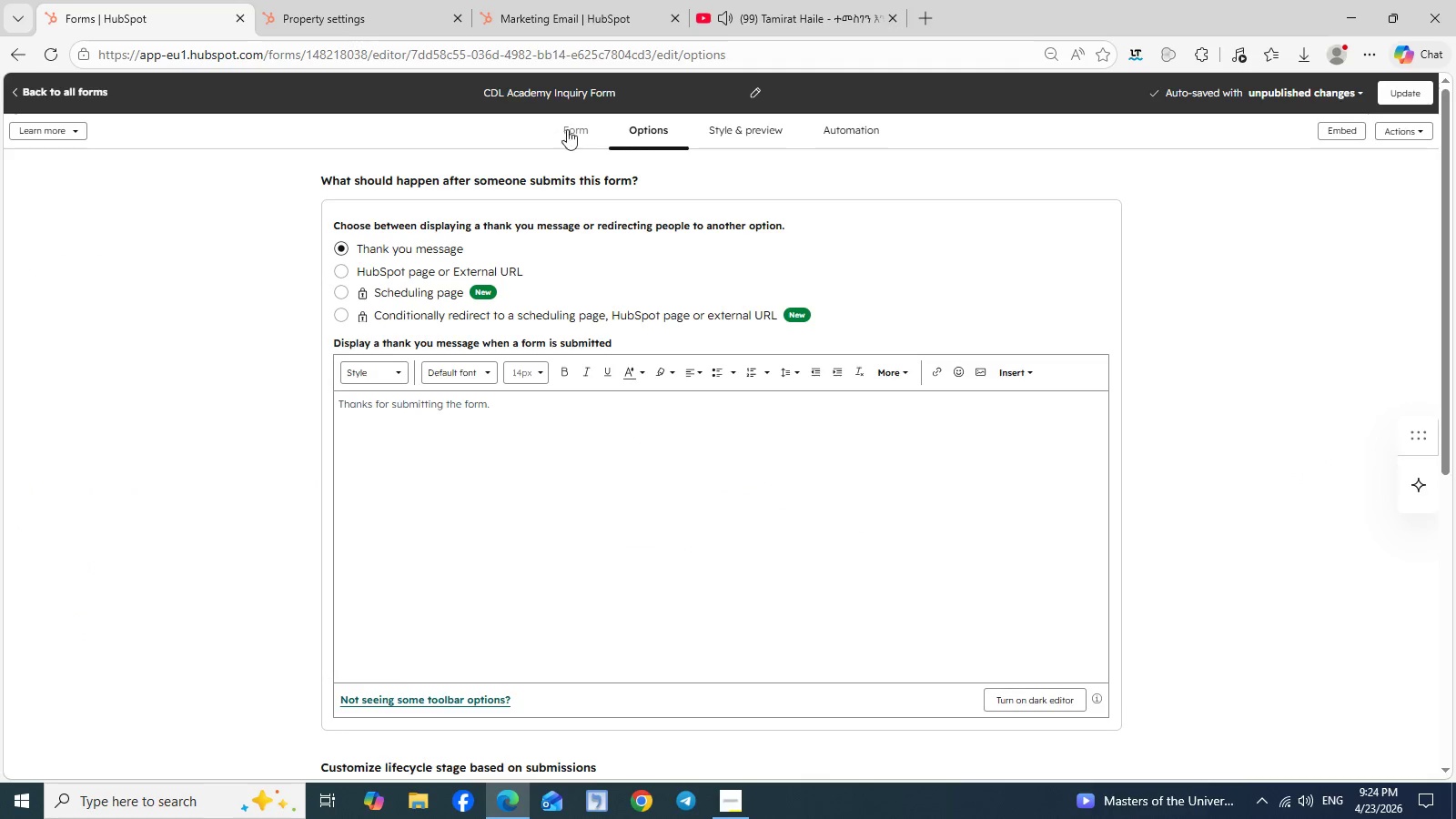 
left_click([577, 131])
 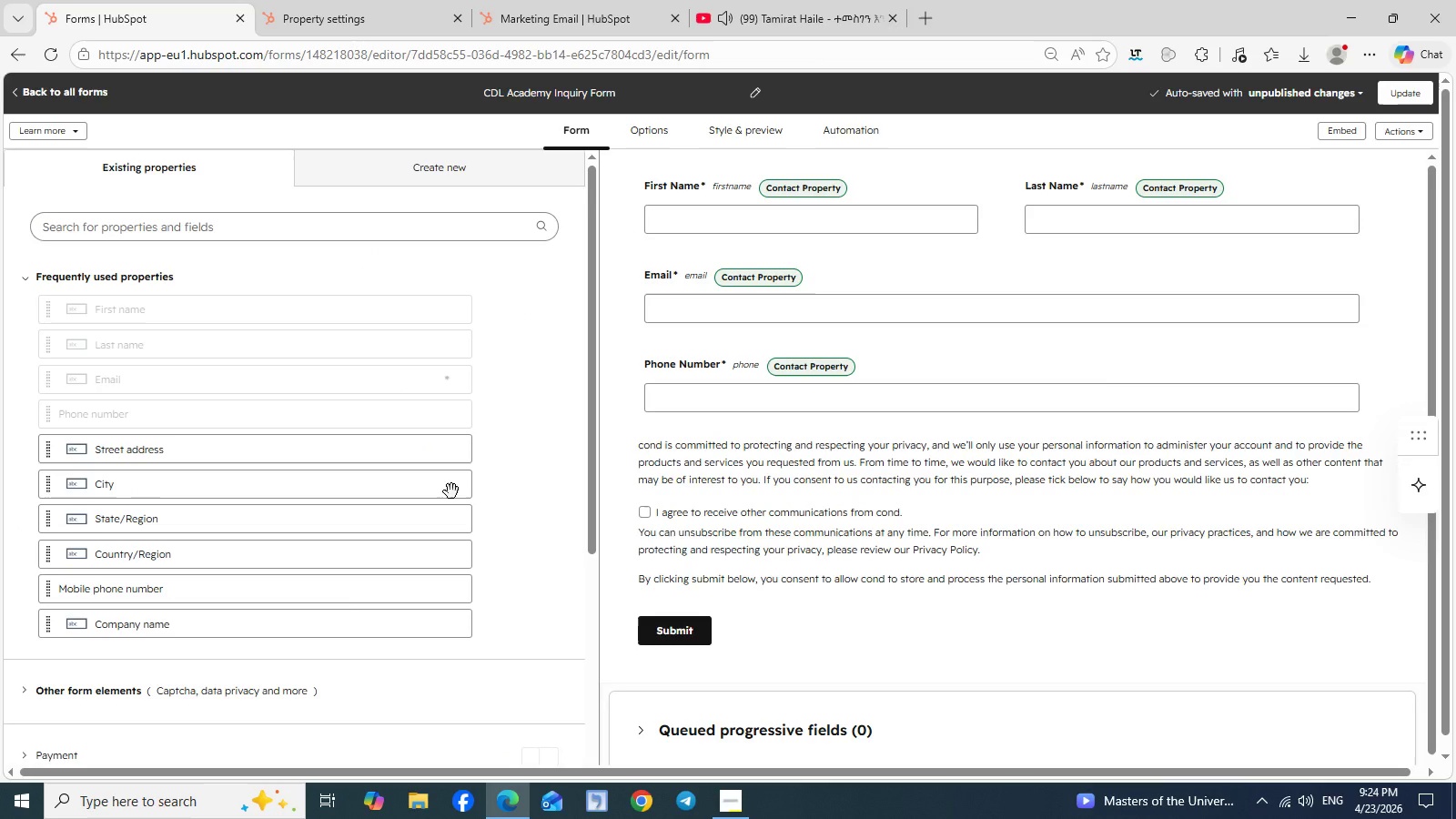 
scroll: coordinate [443, 496], scroll_direction: down, amount: 9.0
 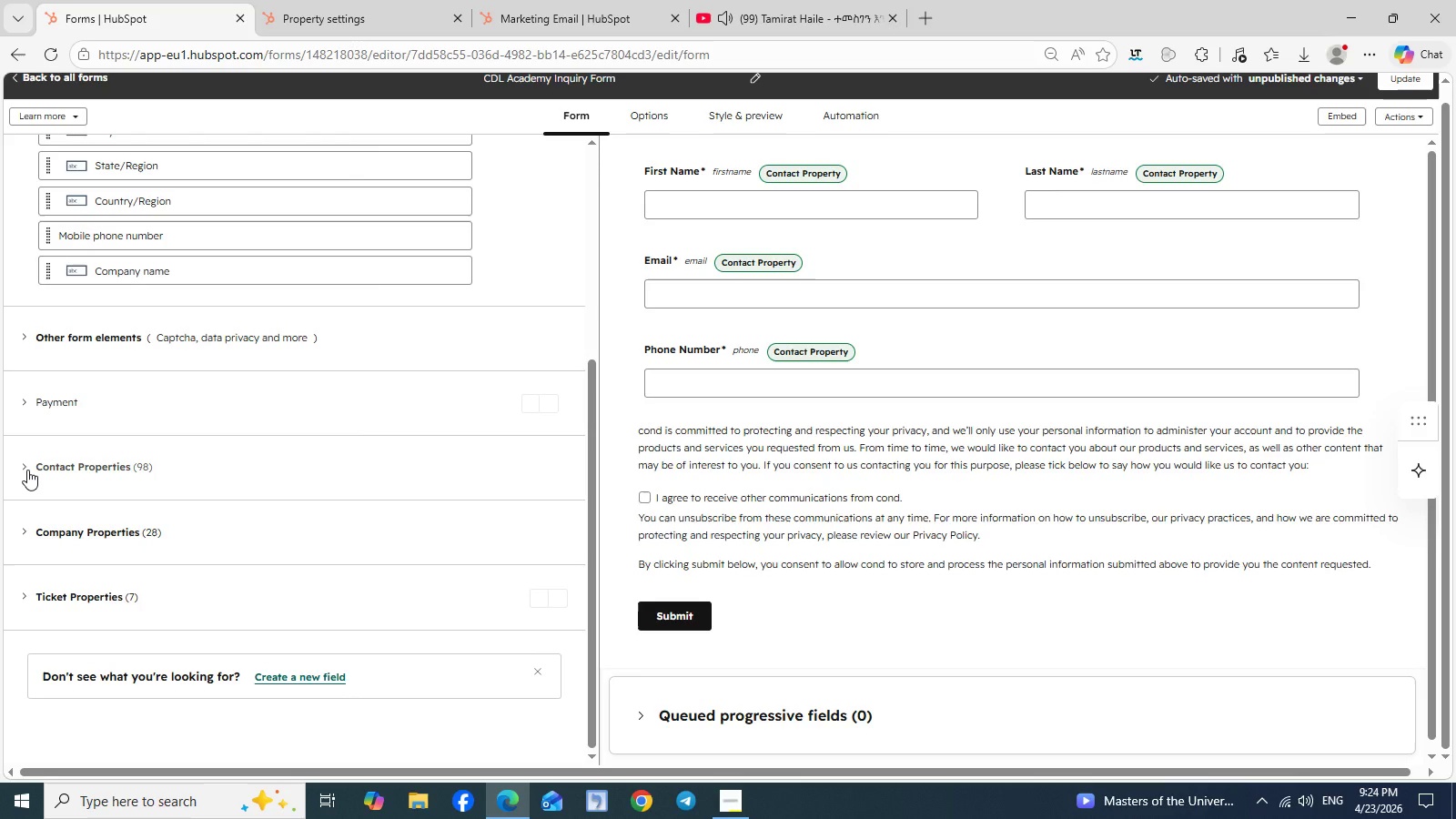 
left_click([26, 469])
 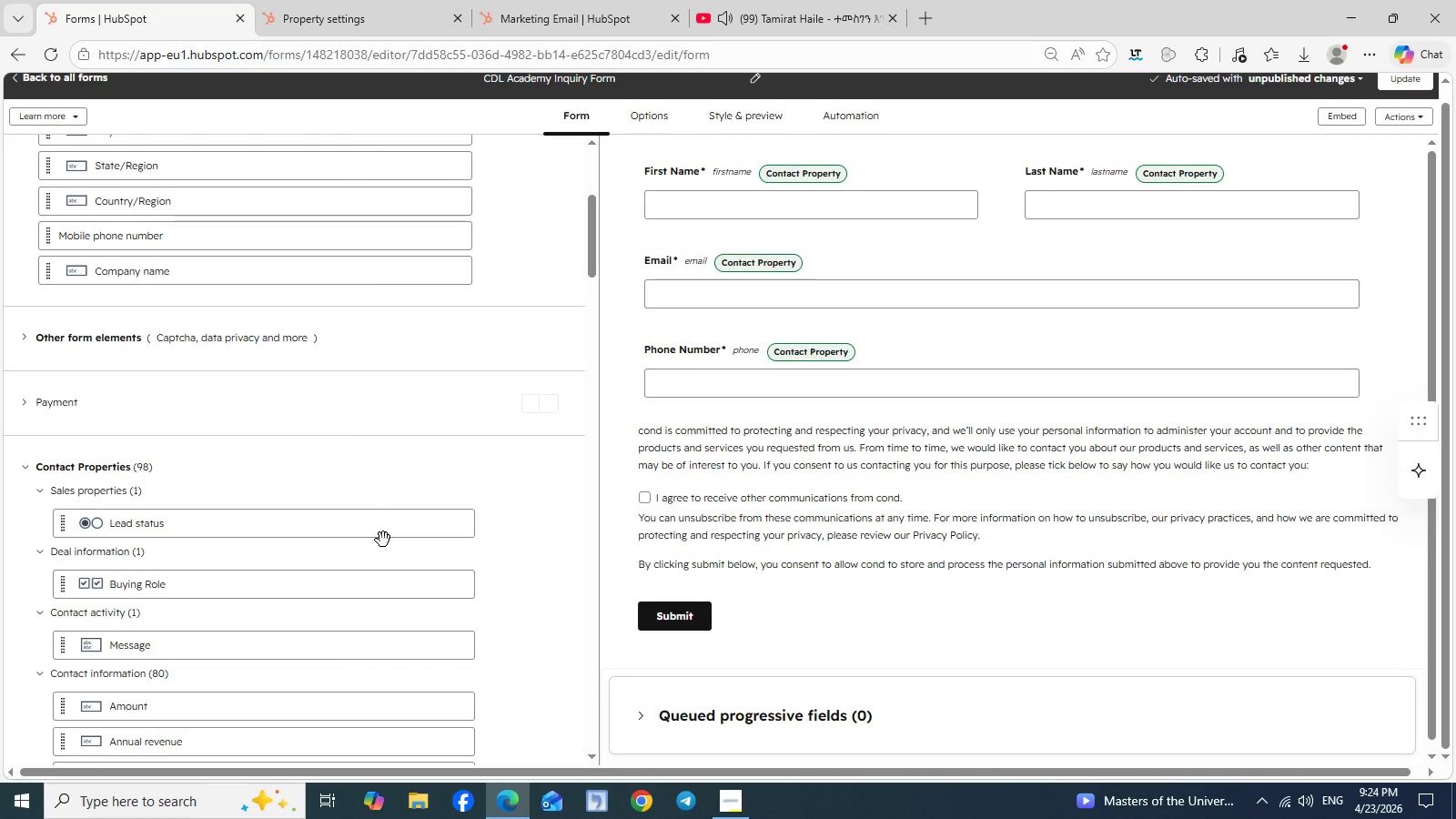 
scroll: coordinate [387, 542], scroll_direction: down, amount: 8.0
 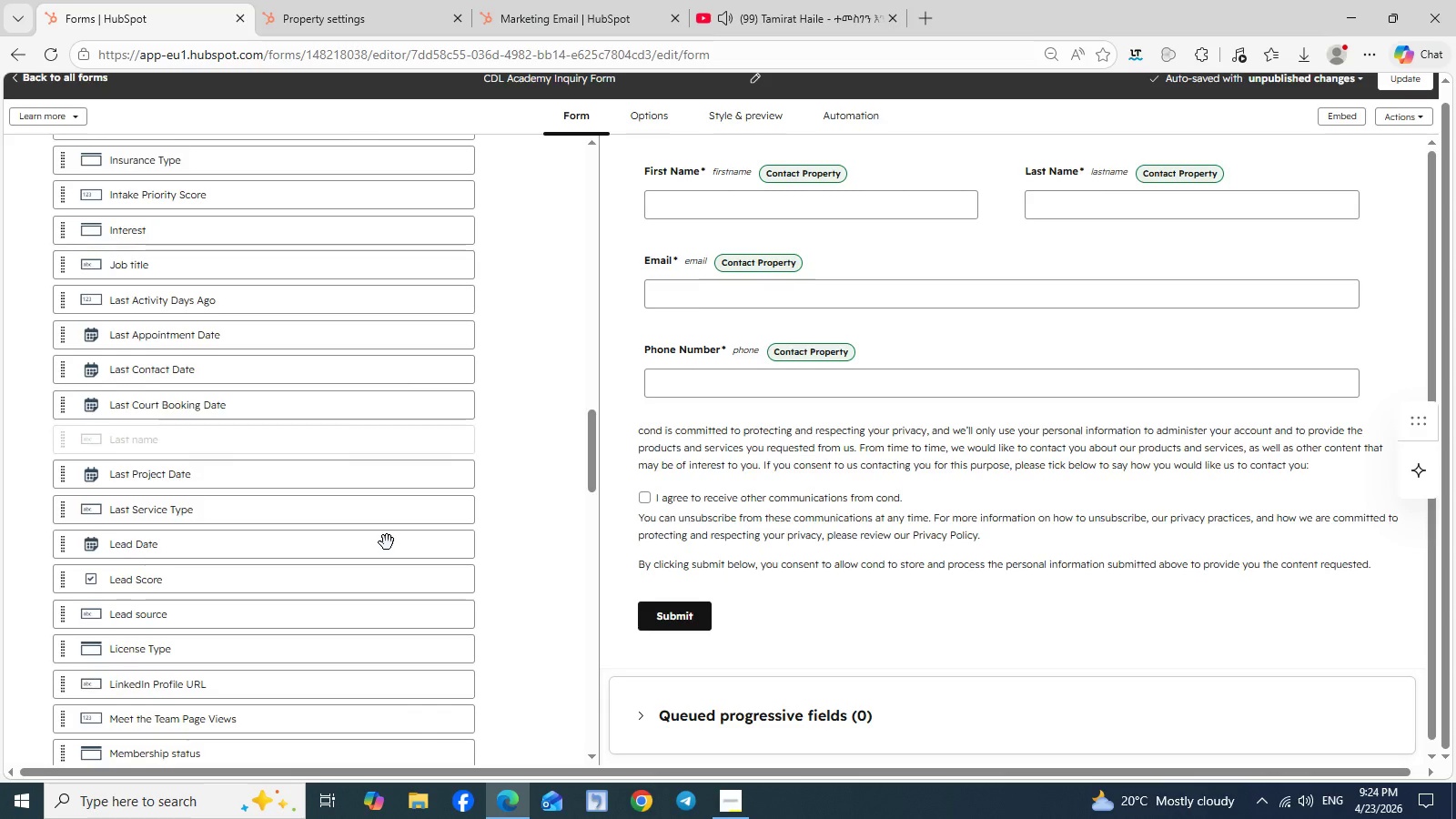 
wait(17.32)
 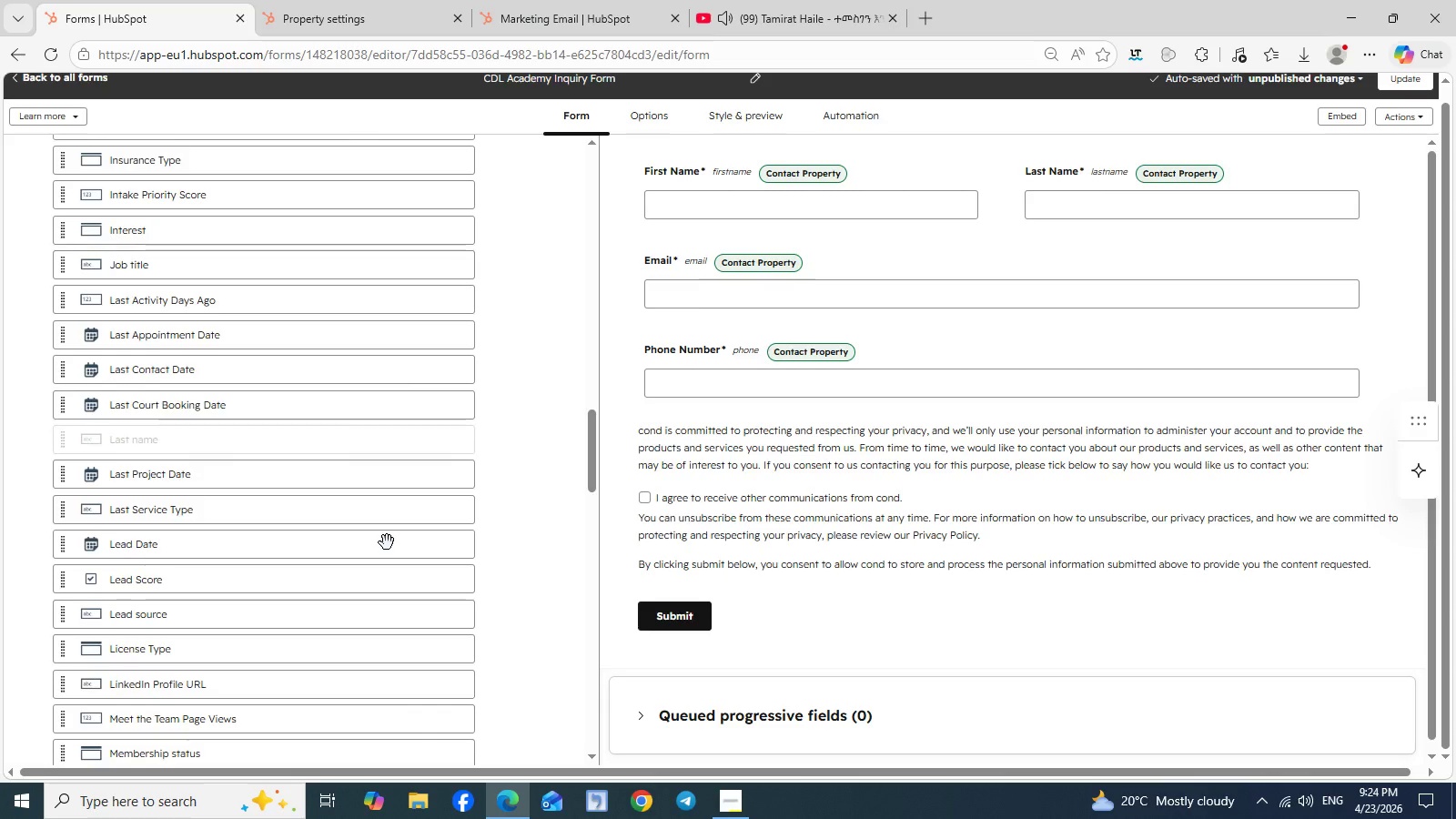 
scroll: coordinate [387, 542], scroll_direction: down, amount: 3.0
 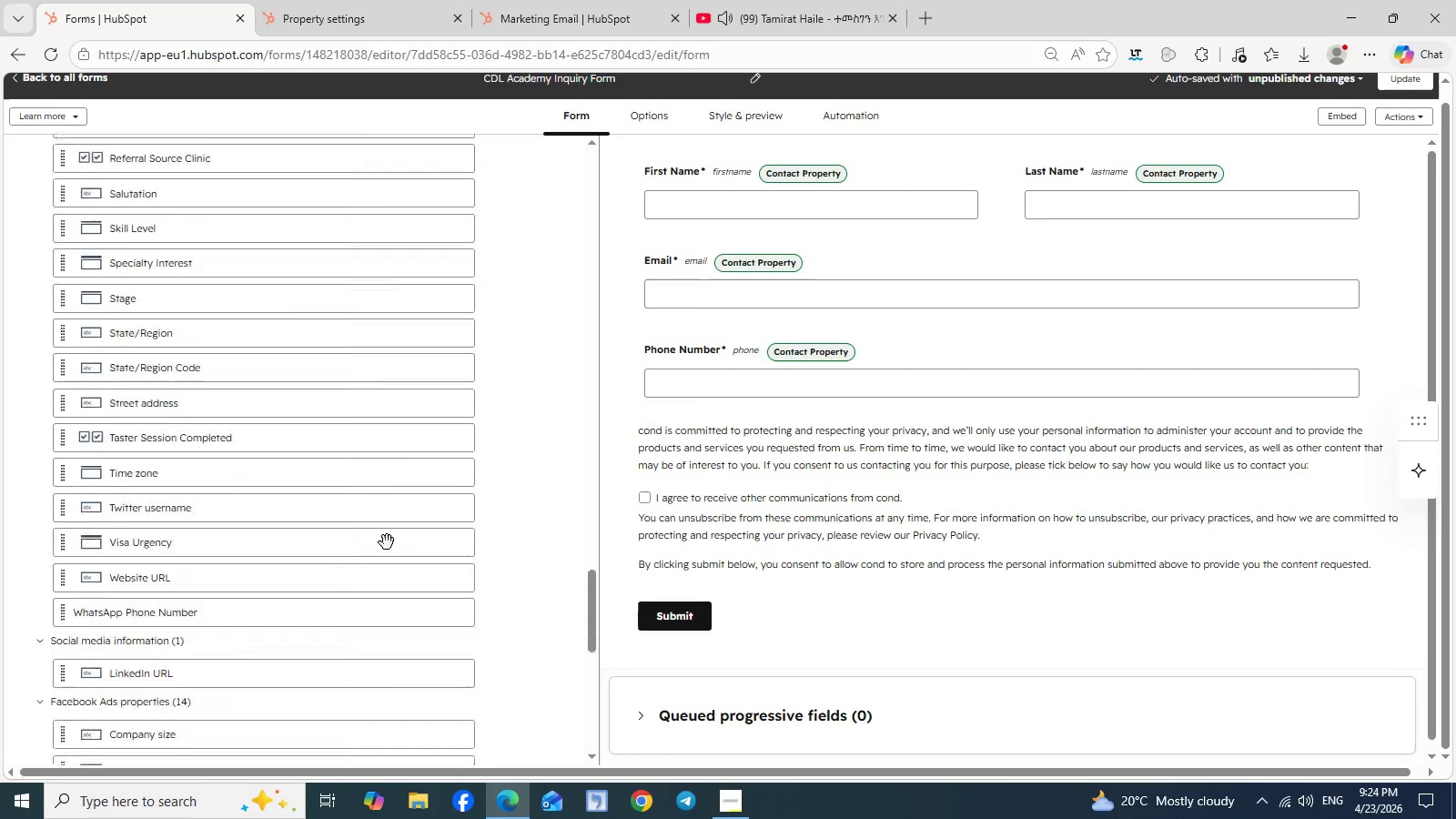 
scroll: coordinate [387, 542], scroll_direction: none, amount: 0.0
 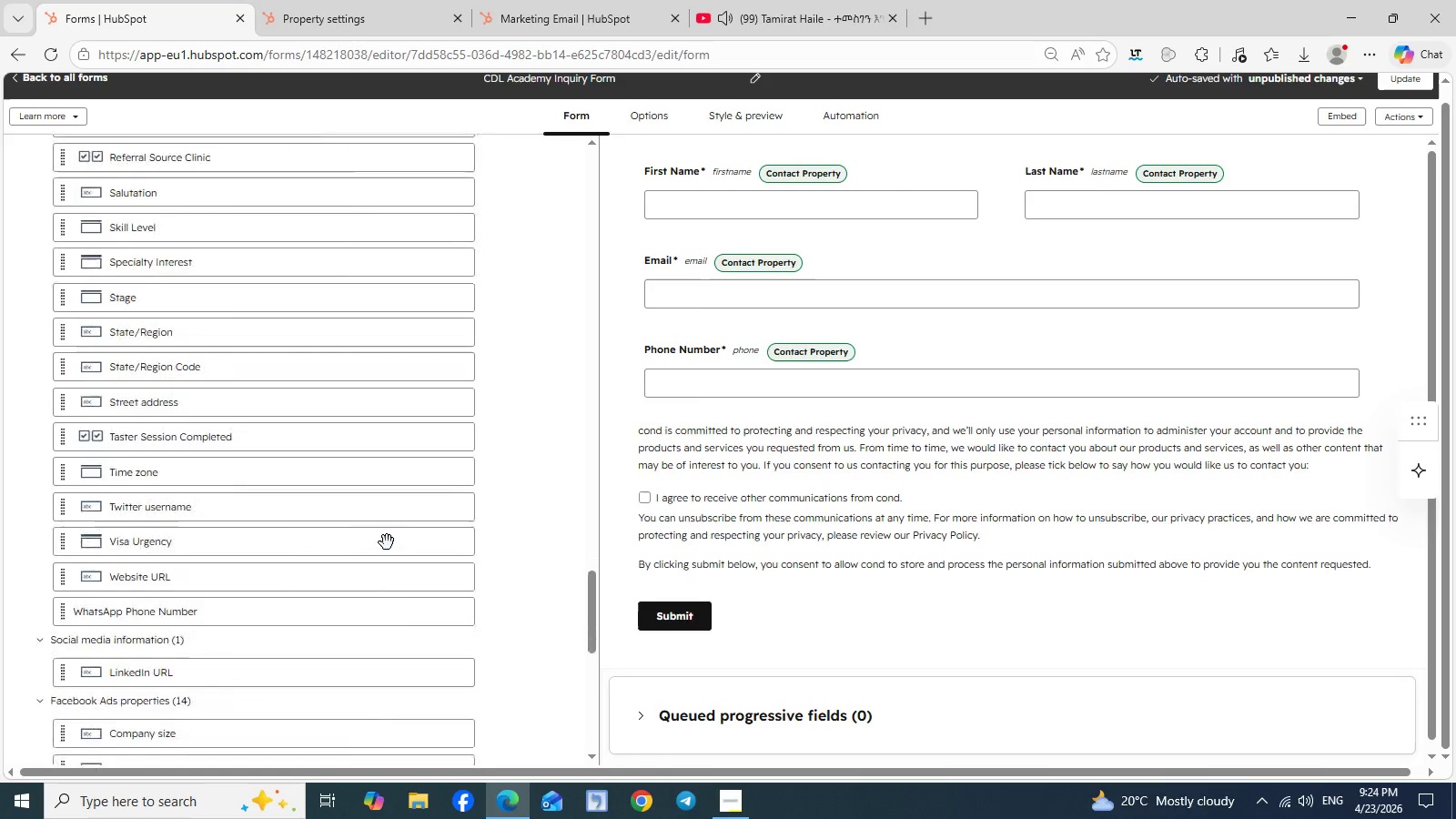 
scroll: coordinate [387, 542], scroll_direction: up, amount: 3.0
 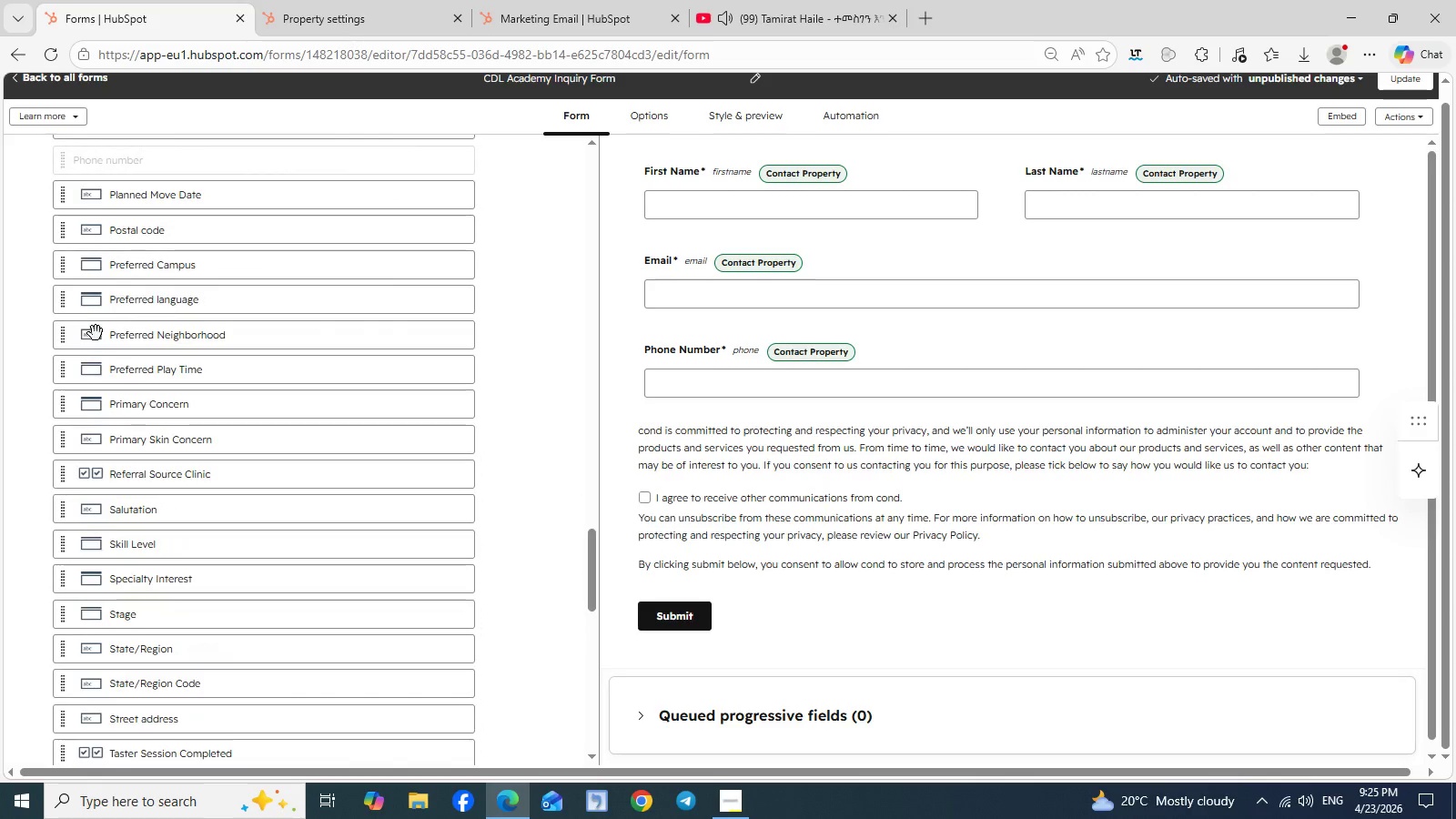 
wait(8.65)
 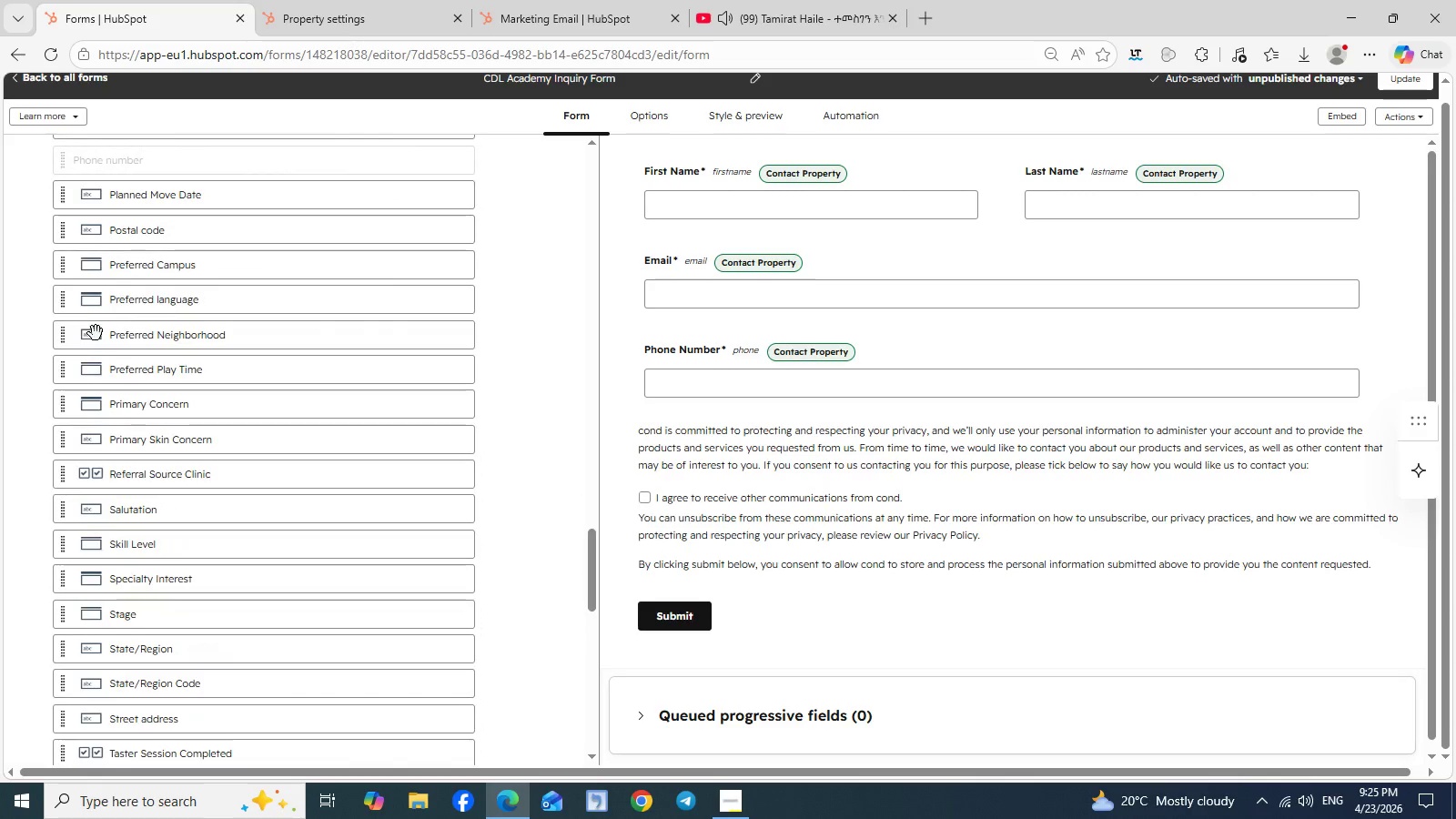 
left_click_drag(start_coordinate=[61, 269], to_coordinate=[647, 444])
 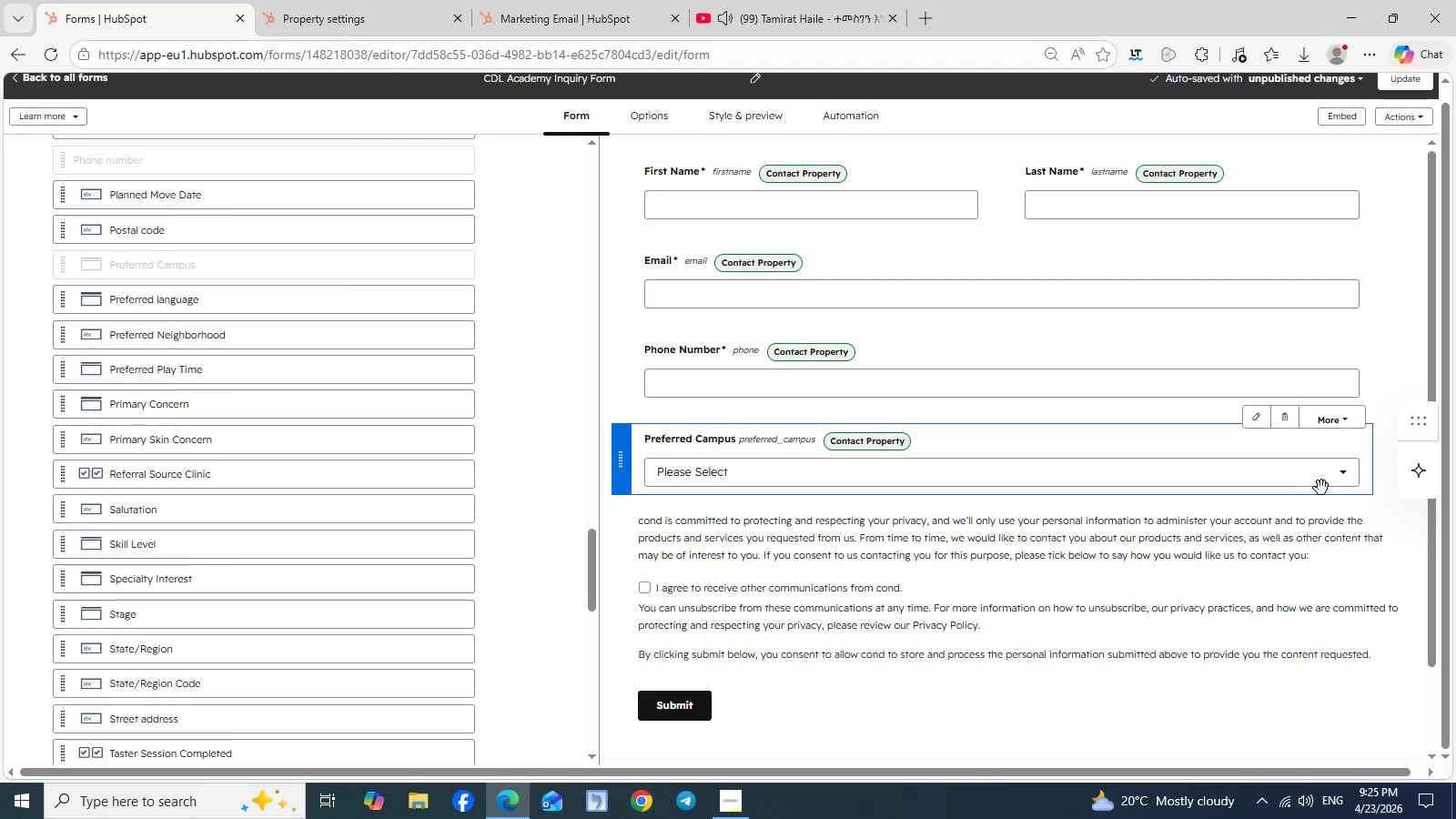 
left_click([1342, 484])
 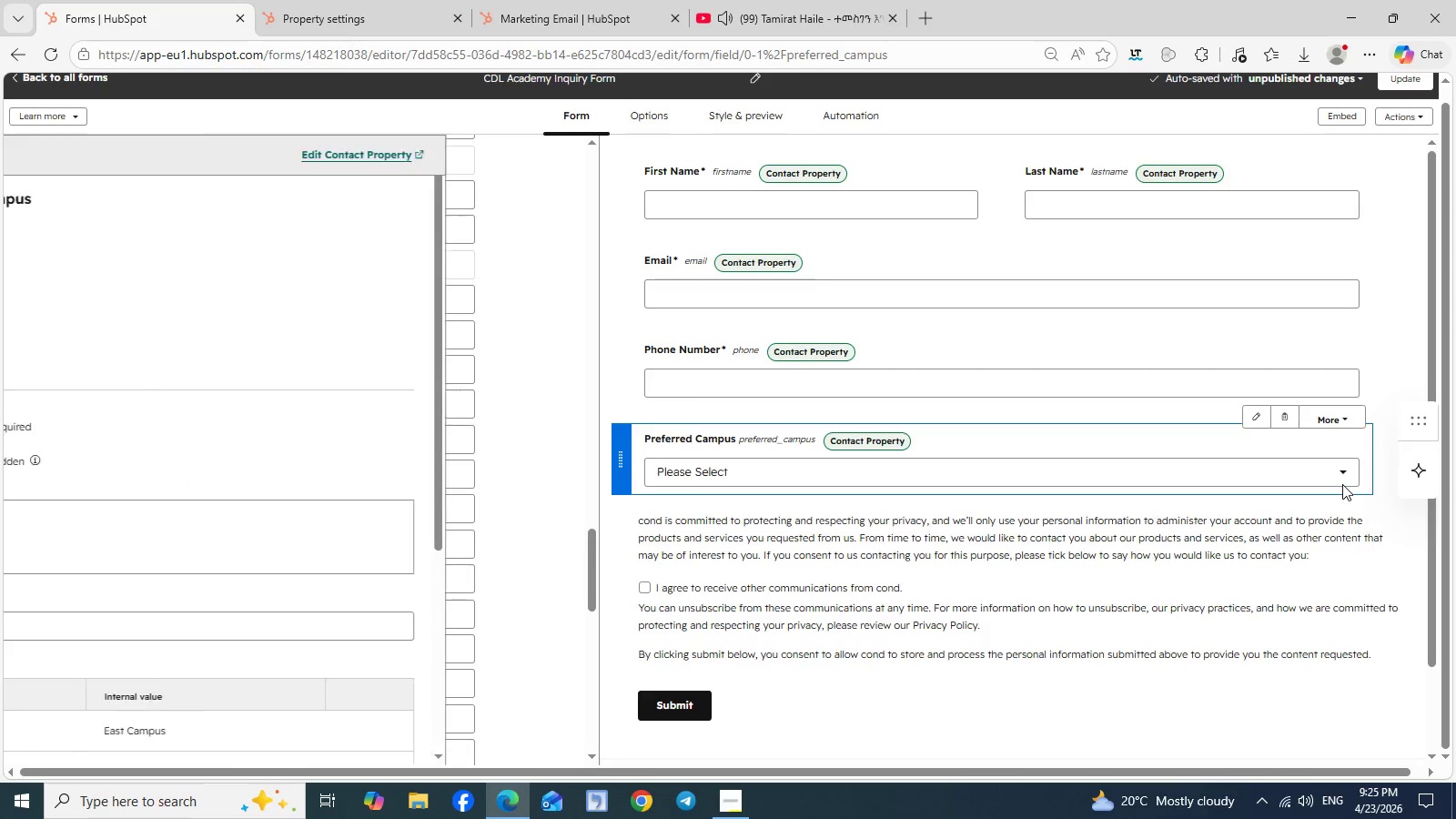 
left_click([1342, 484])
 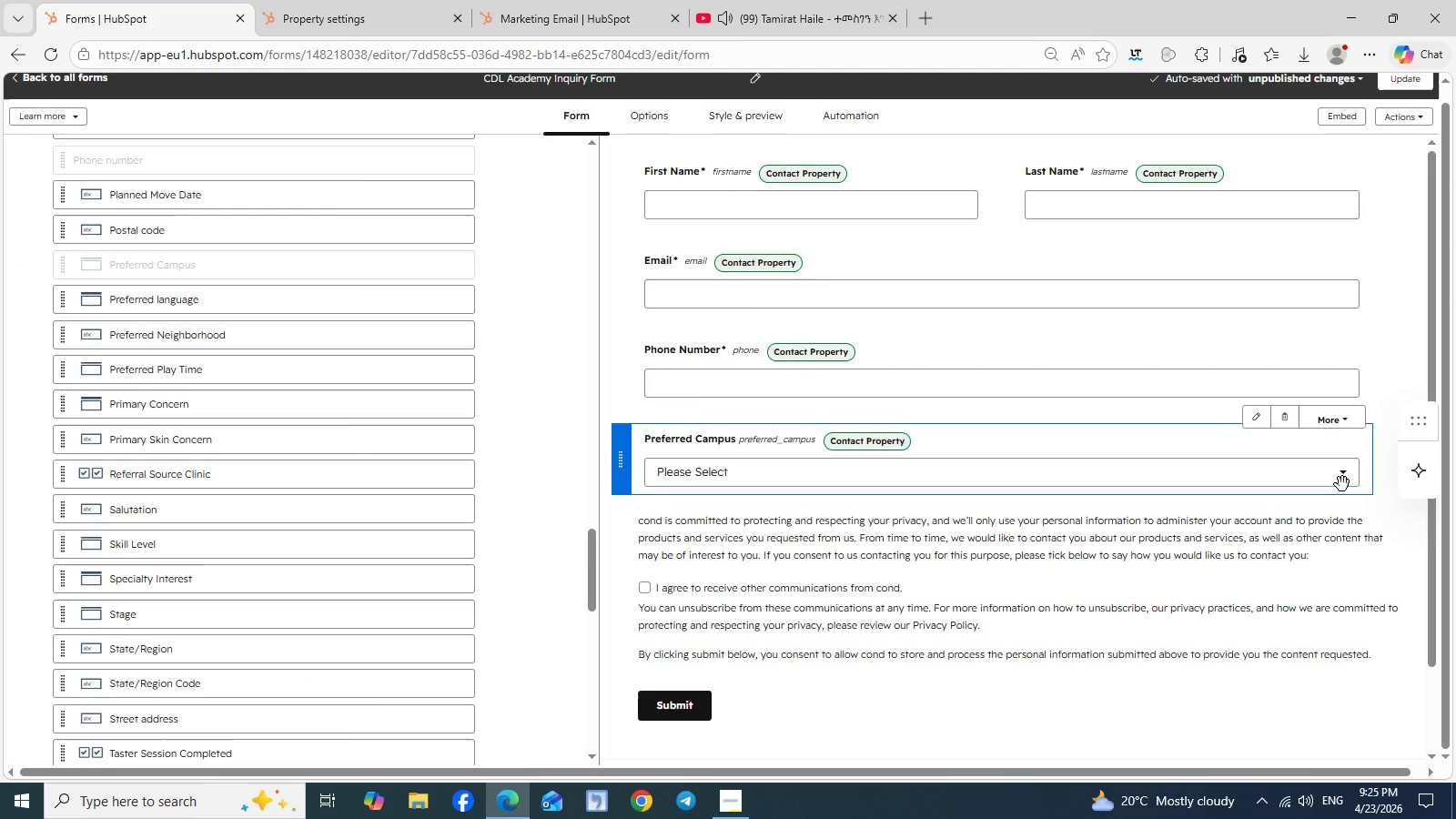 
left_click([1342, 484])
 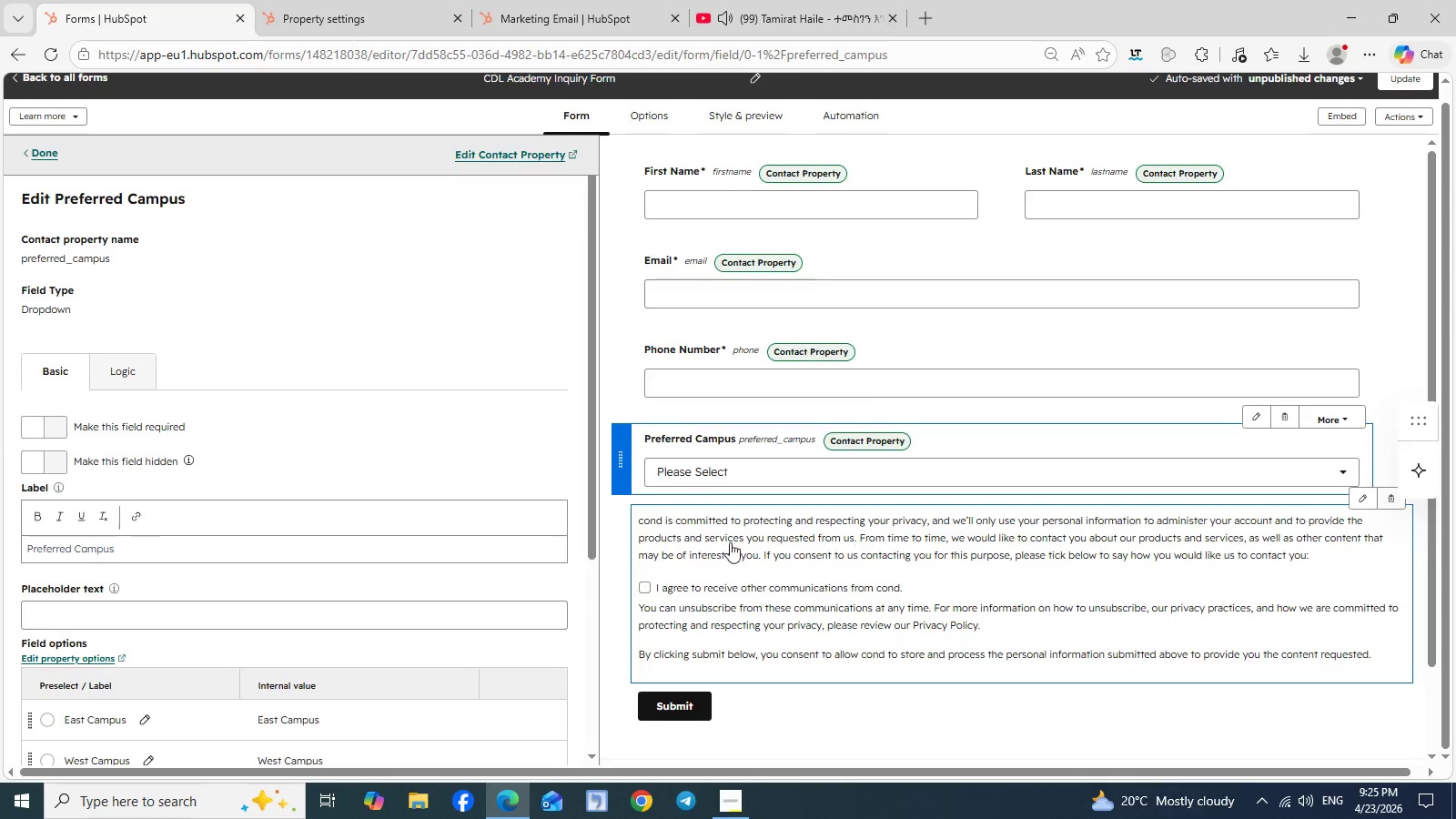 
scroll: coordinate [387, 581], scroll_direction: up, amount: 4.0
 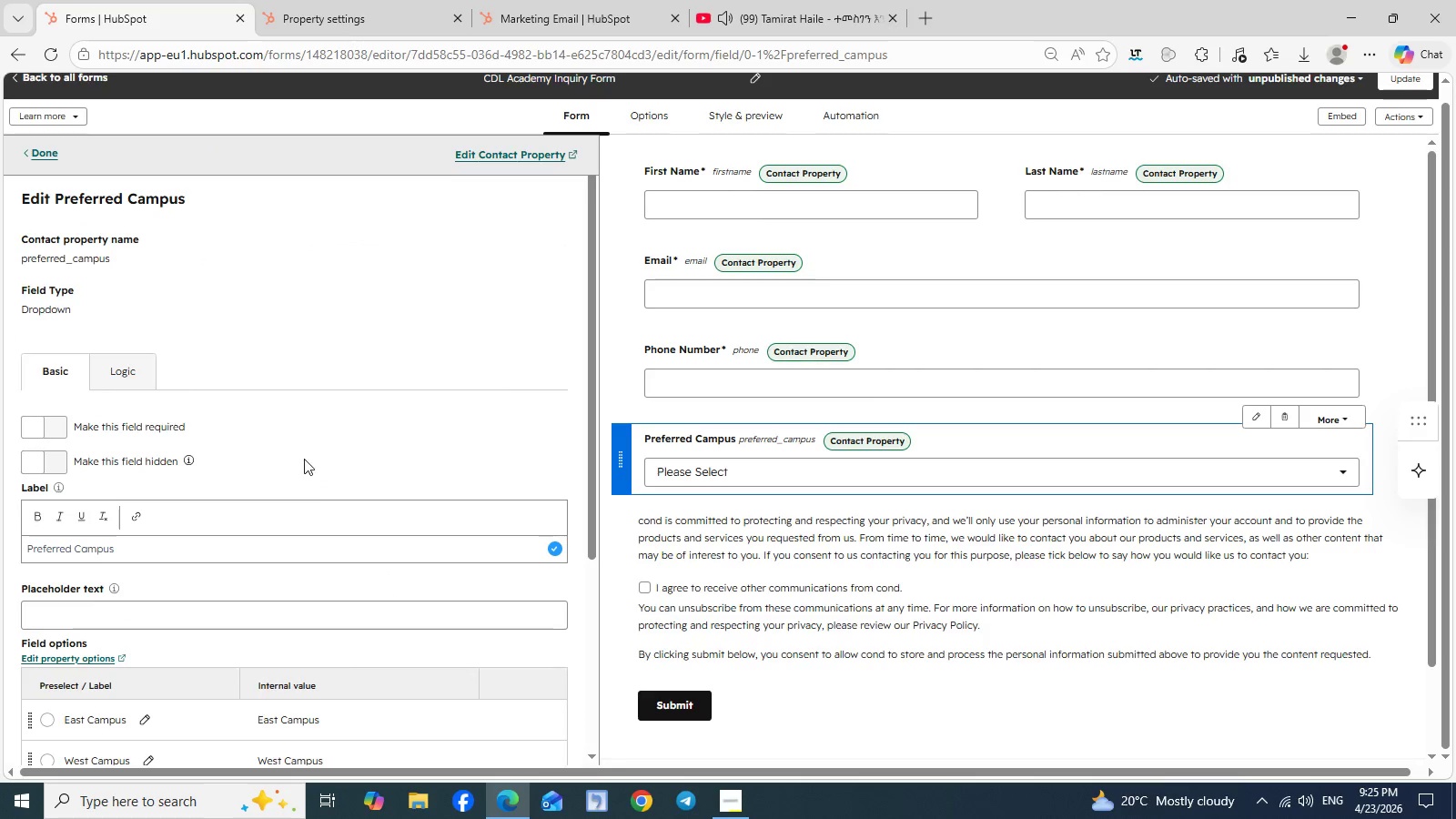 
scroll: coordinate [312, 470], scroll_direction: none, amount: 0.0
 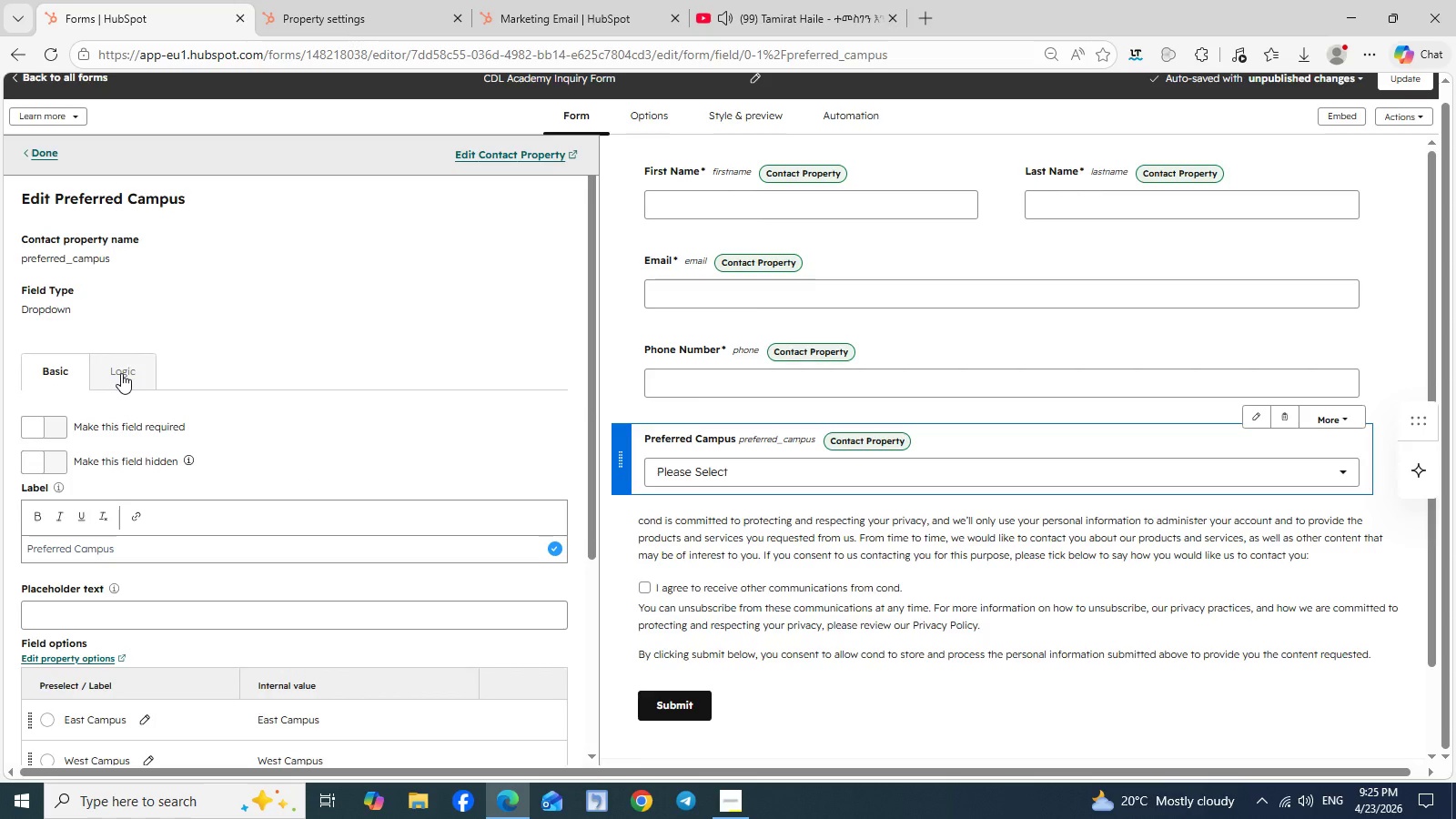 
left_click([123, 373])
 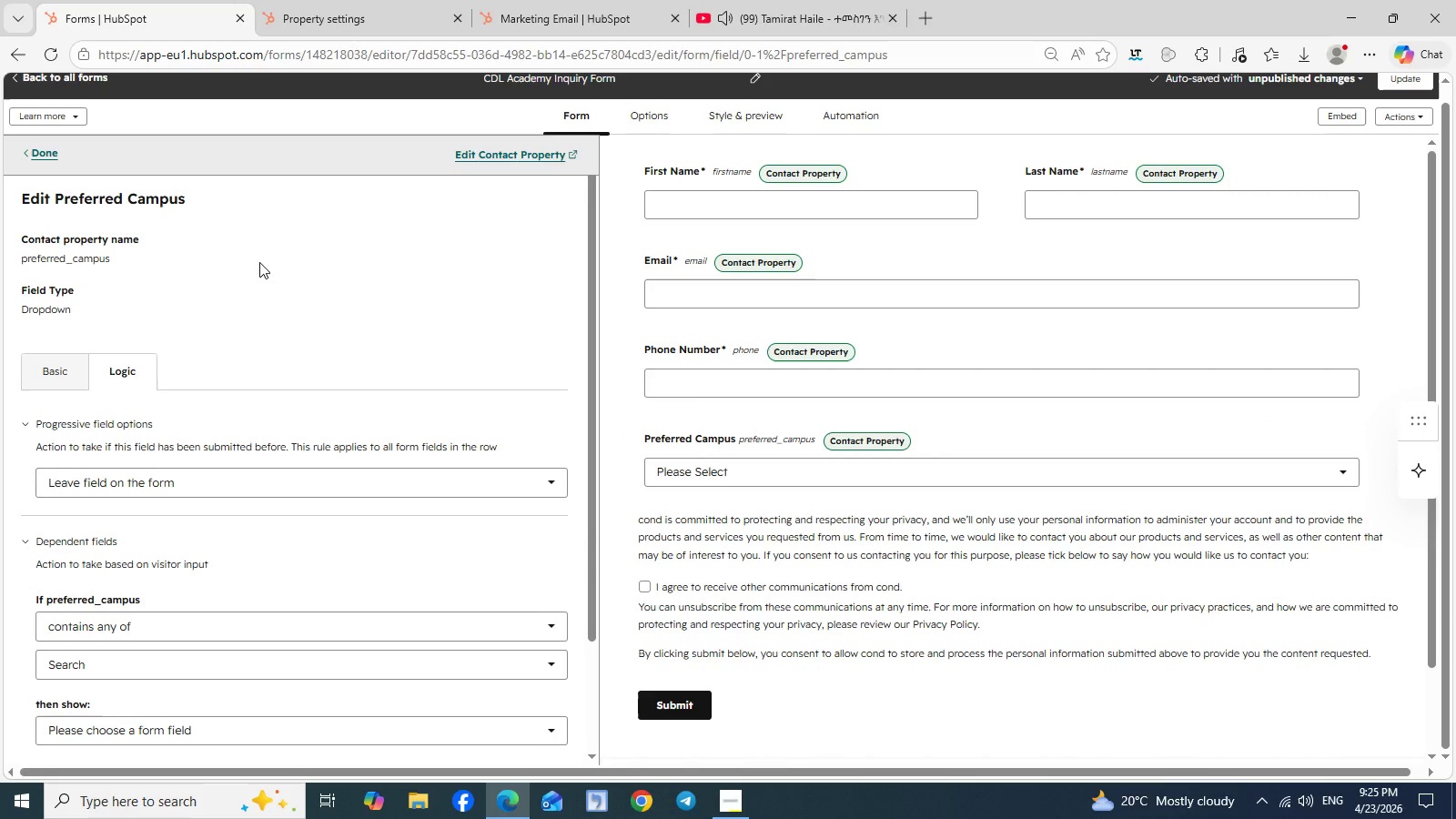 
scroll: coordinate [357, 381], scroll_direction: down, amount: 2.0
 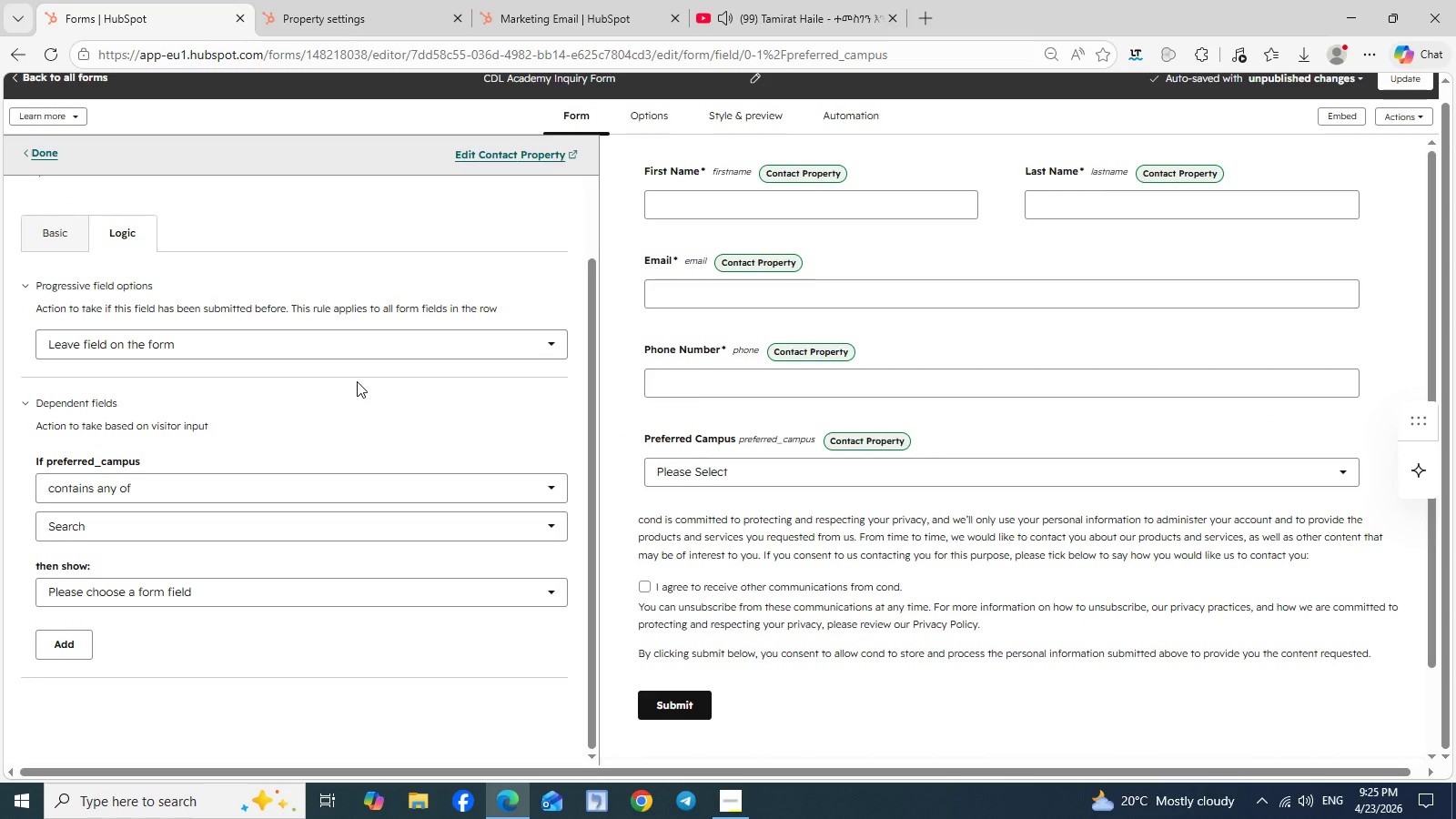 
scroll: coordinate [357, 381], scroll_direction: up, amount: 3.0
 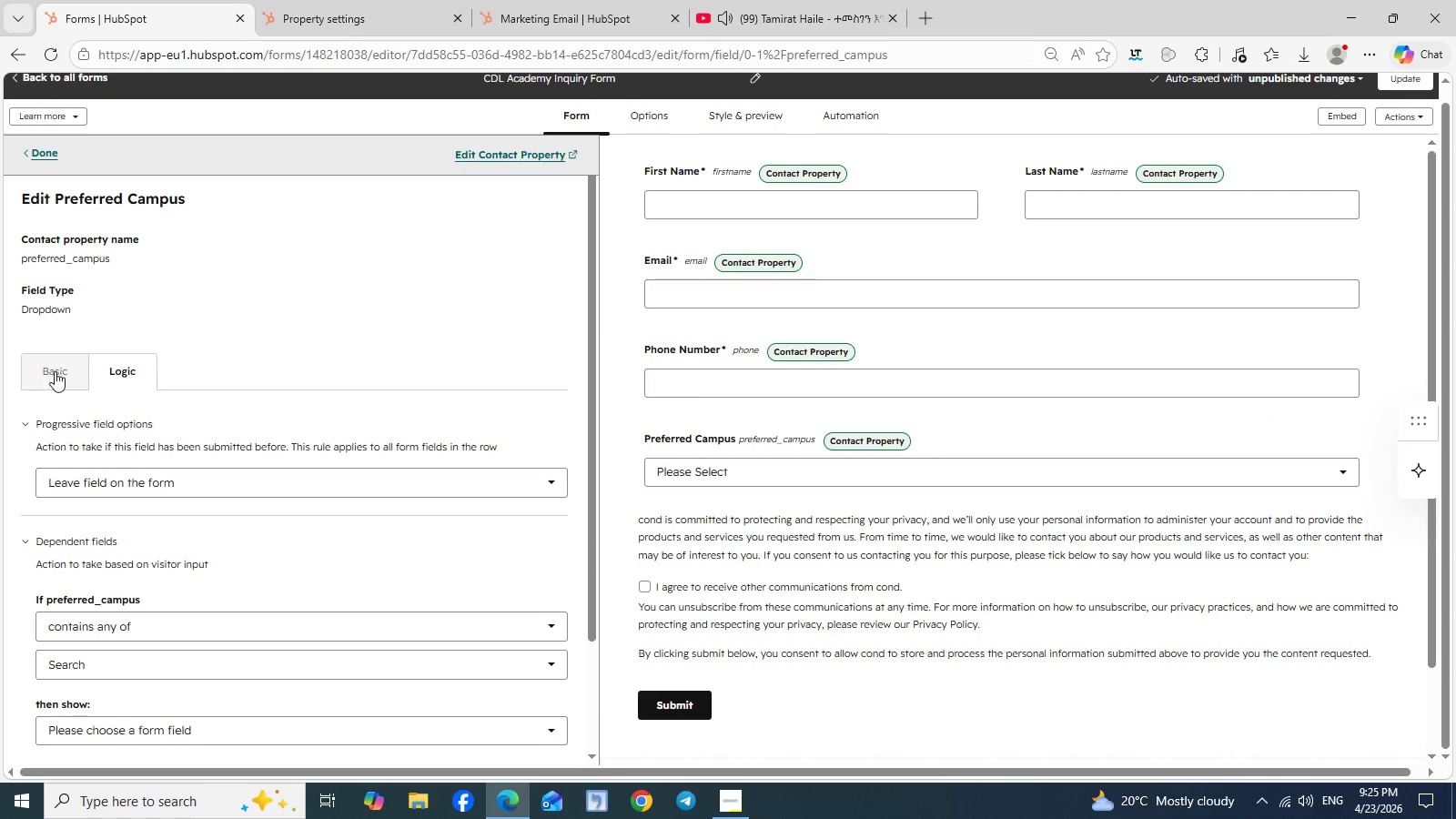 
left_click([56, 371])
 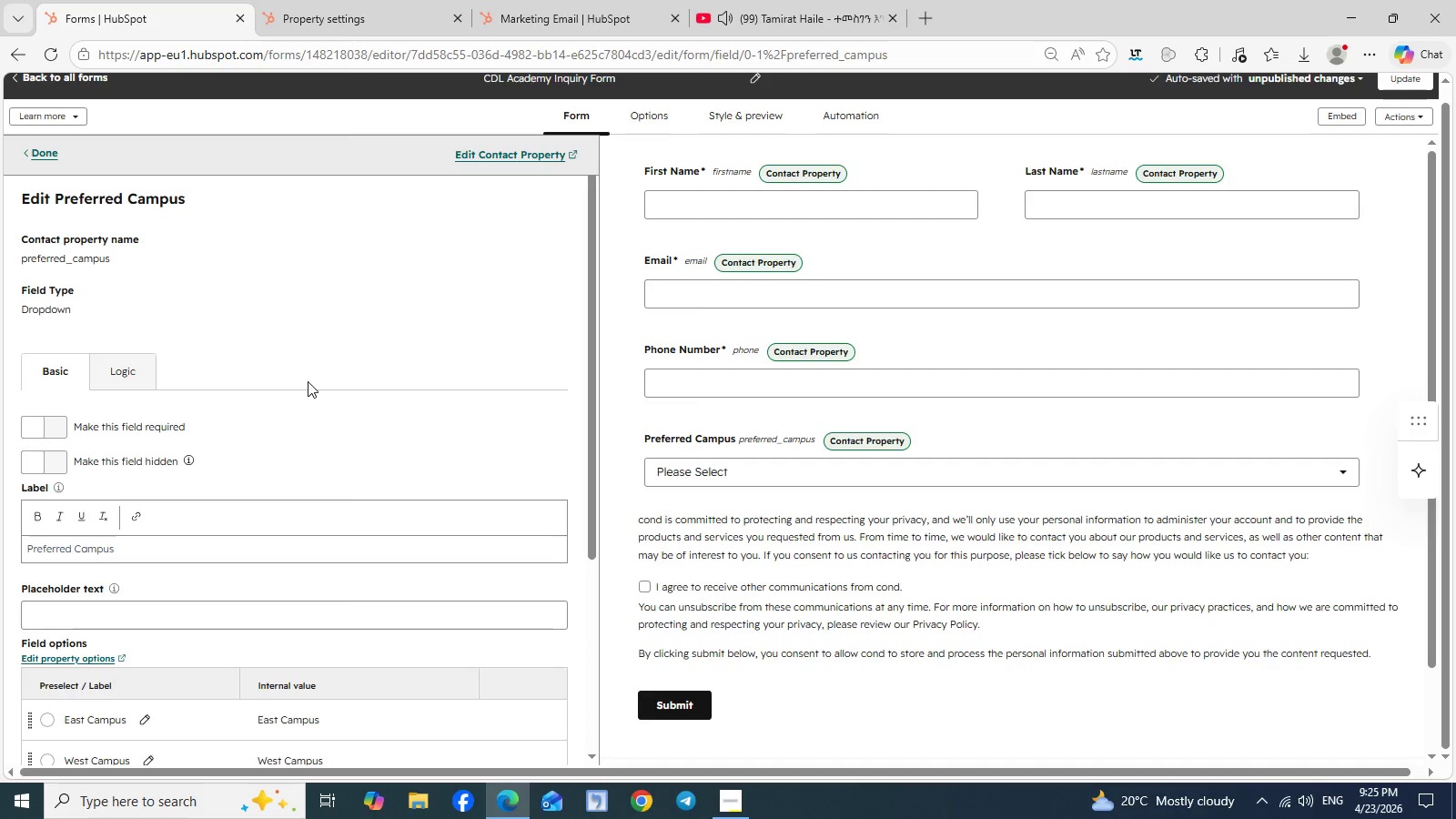 
scroll: coordinate [308, 399], scroll_direction: none, amount: 0.0
 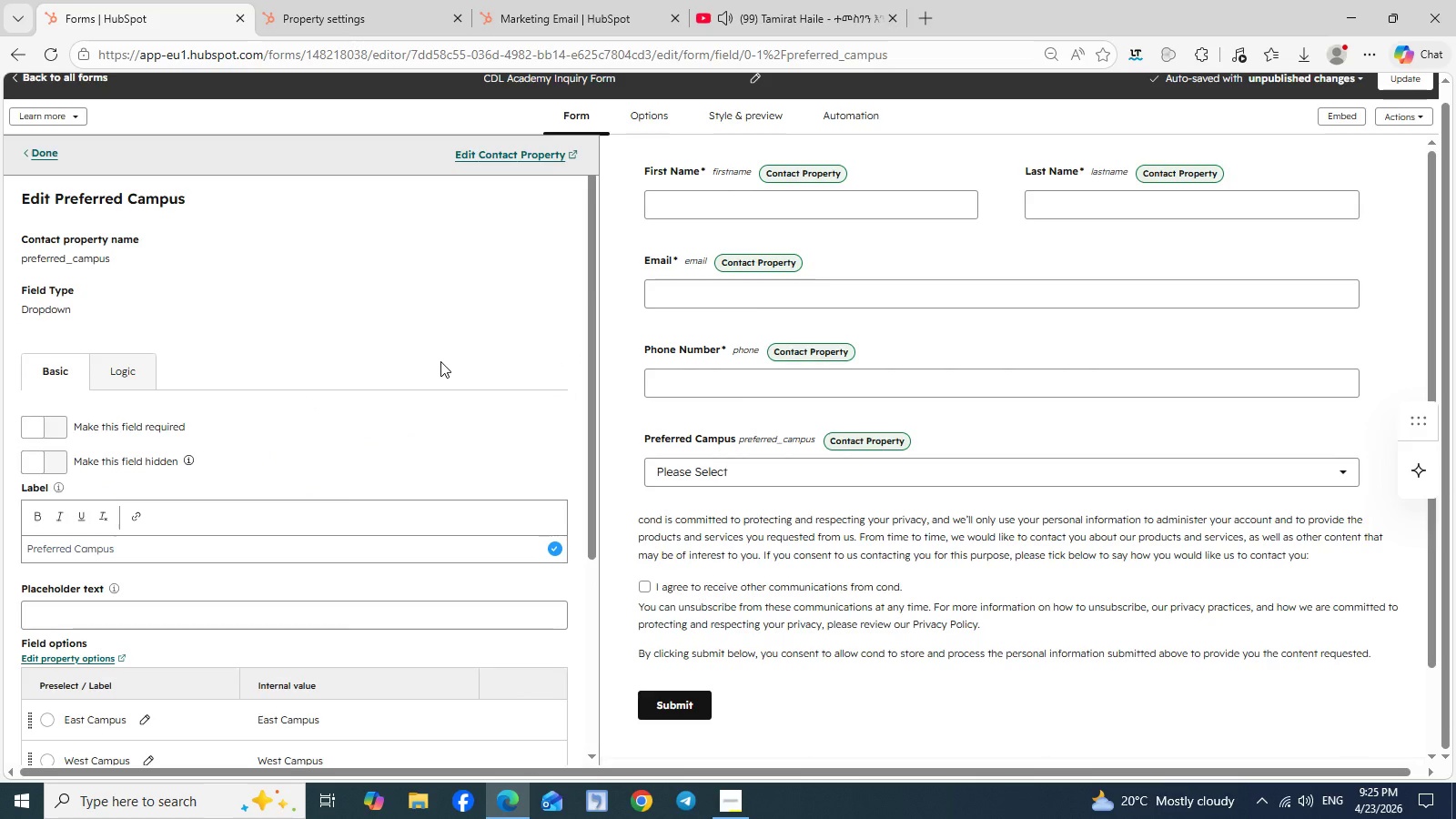 
wait(6.05)
 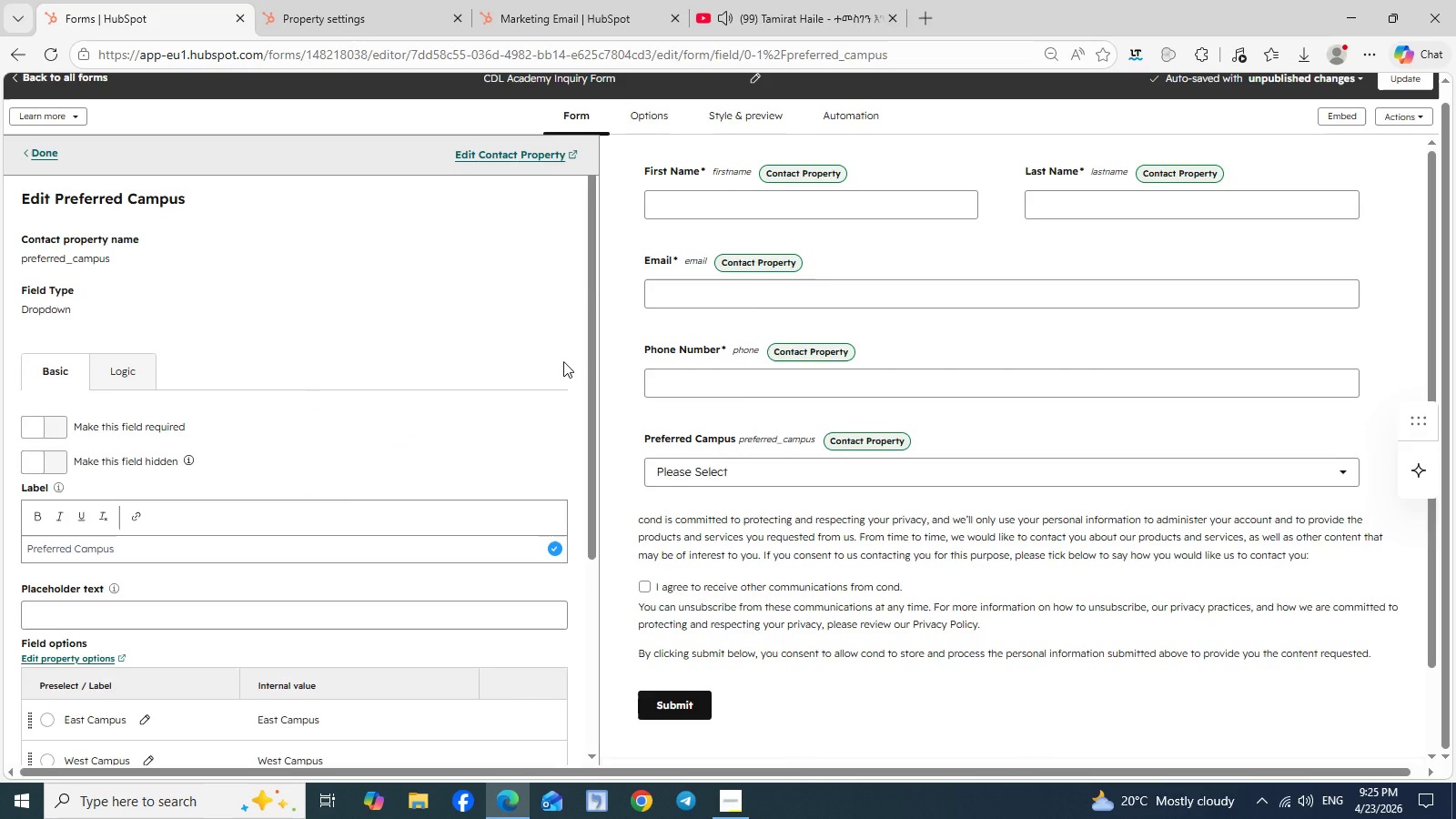 
left_click([132, 364])
 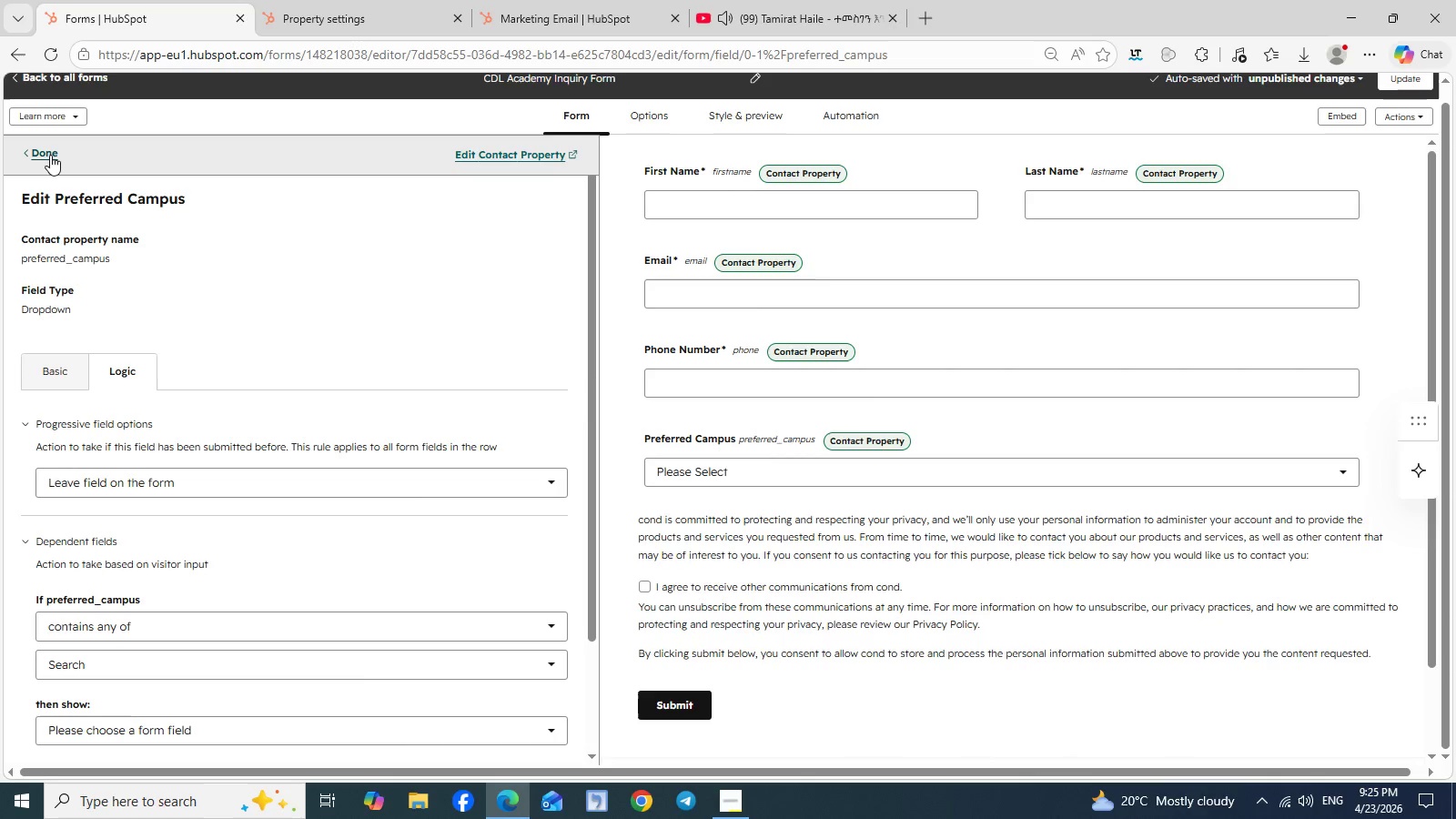 
scroll: coordinate [111, 232], scroll_direction: down, amount: 2.0
 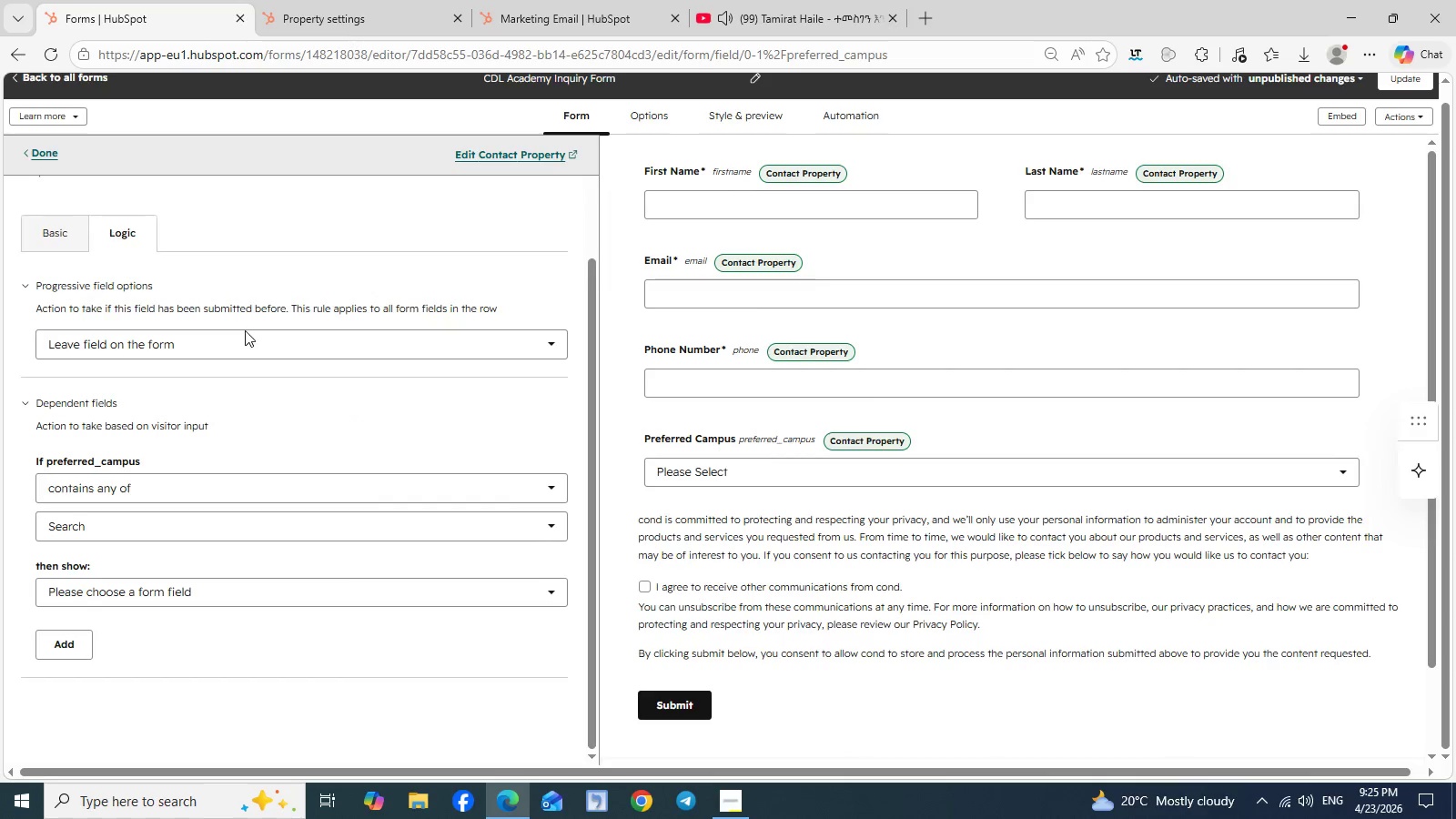 
scroll: coordinate [255, 342], scroll_direction: up, amount: 5.0
 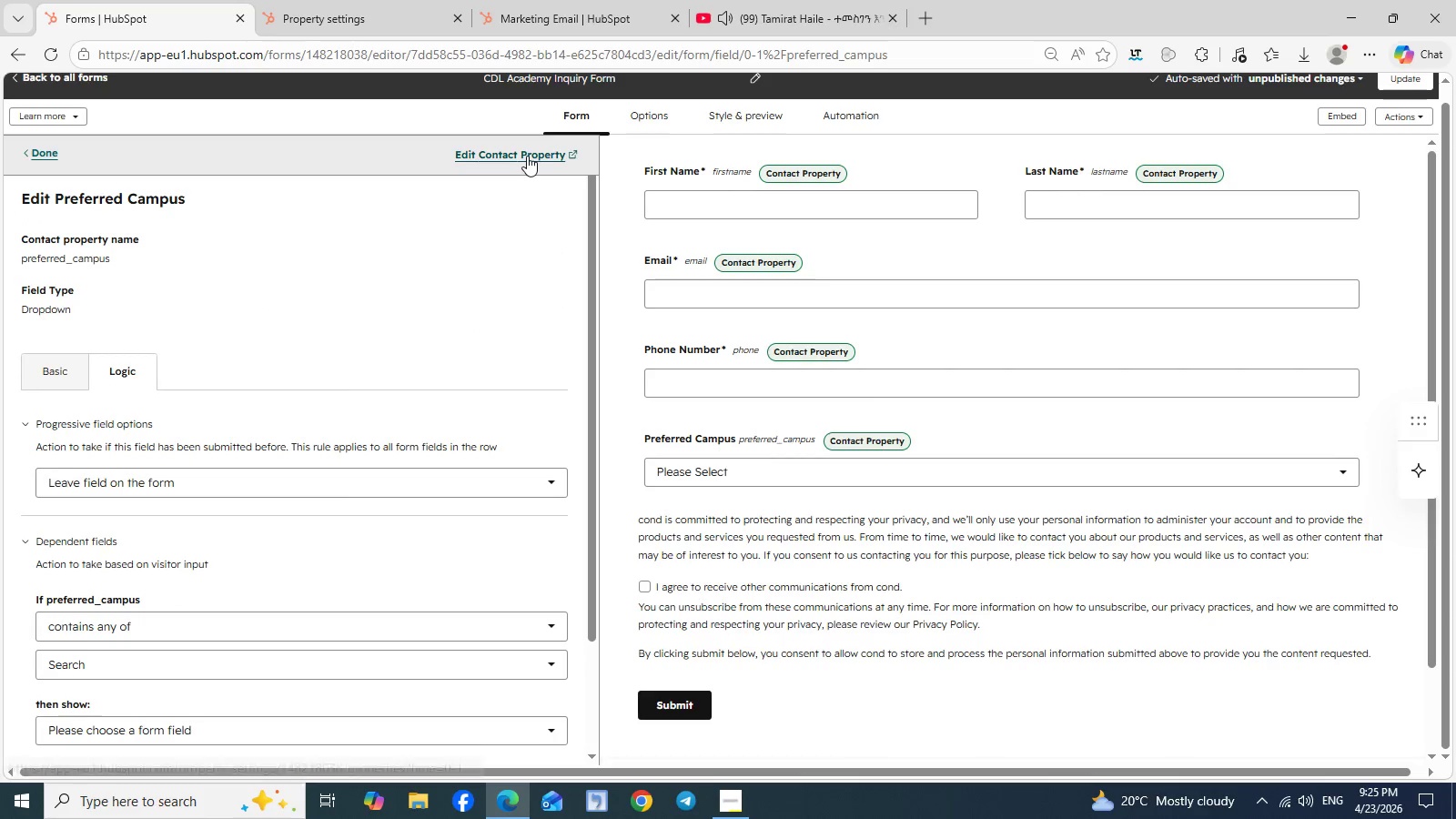 
left_click([527, 156])
 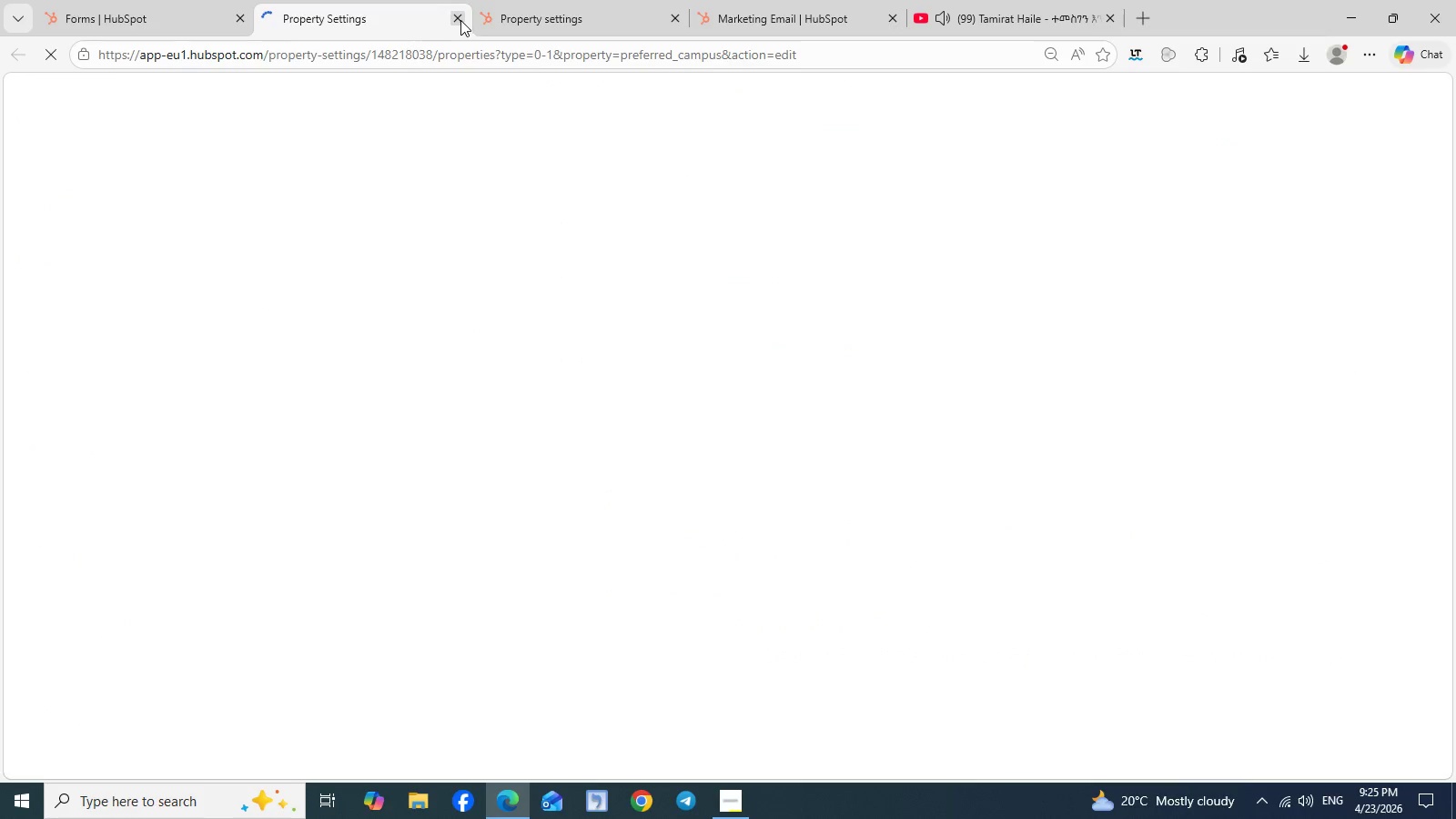 
left_click([460, 20])
 